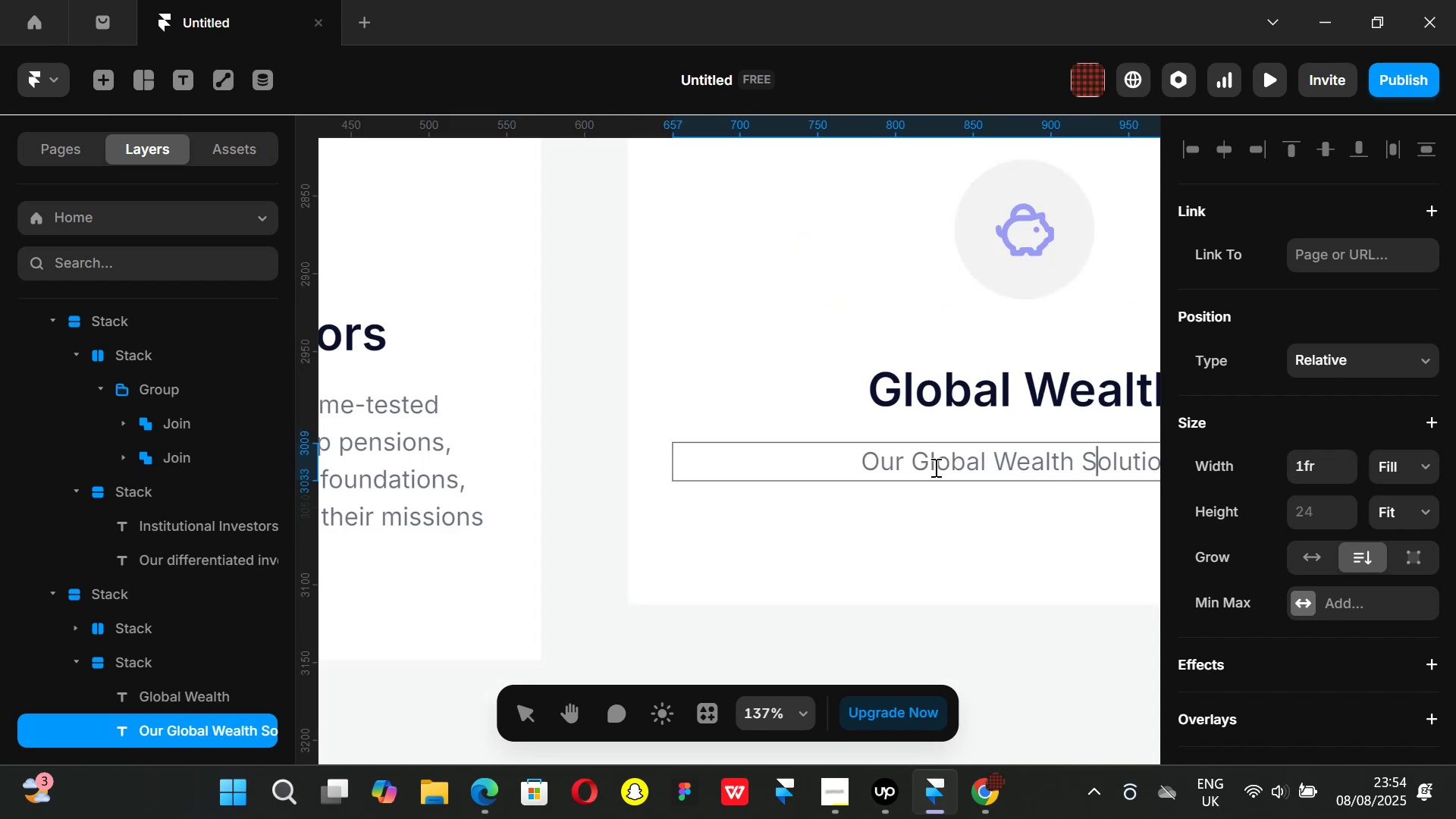 
key(CapsLock)
 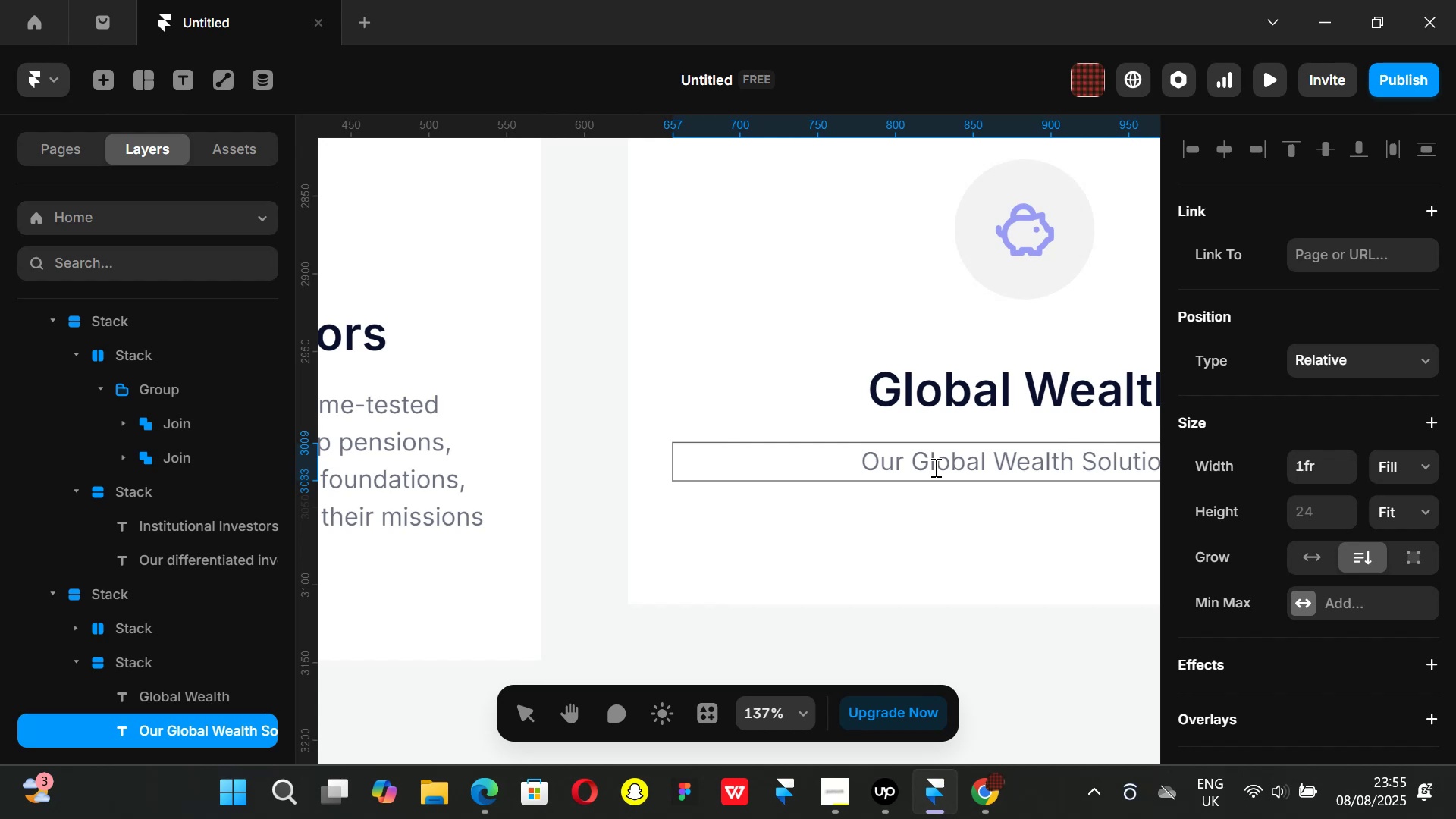 
wait(53.58)
 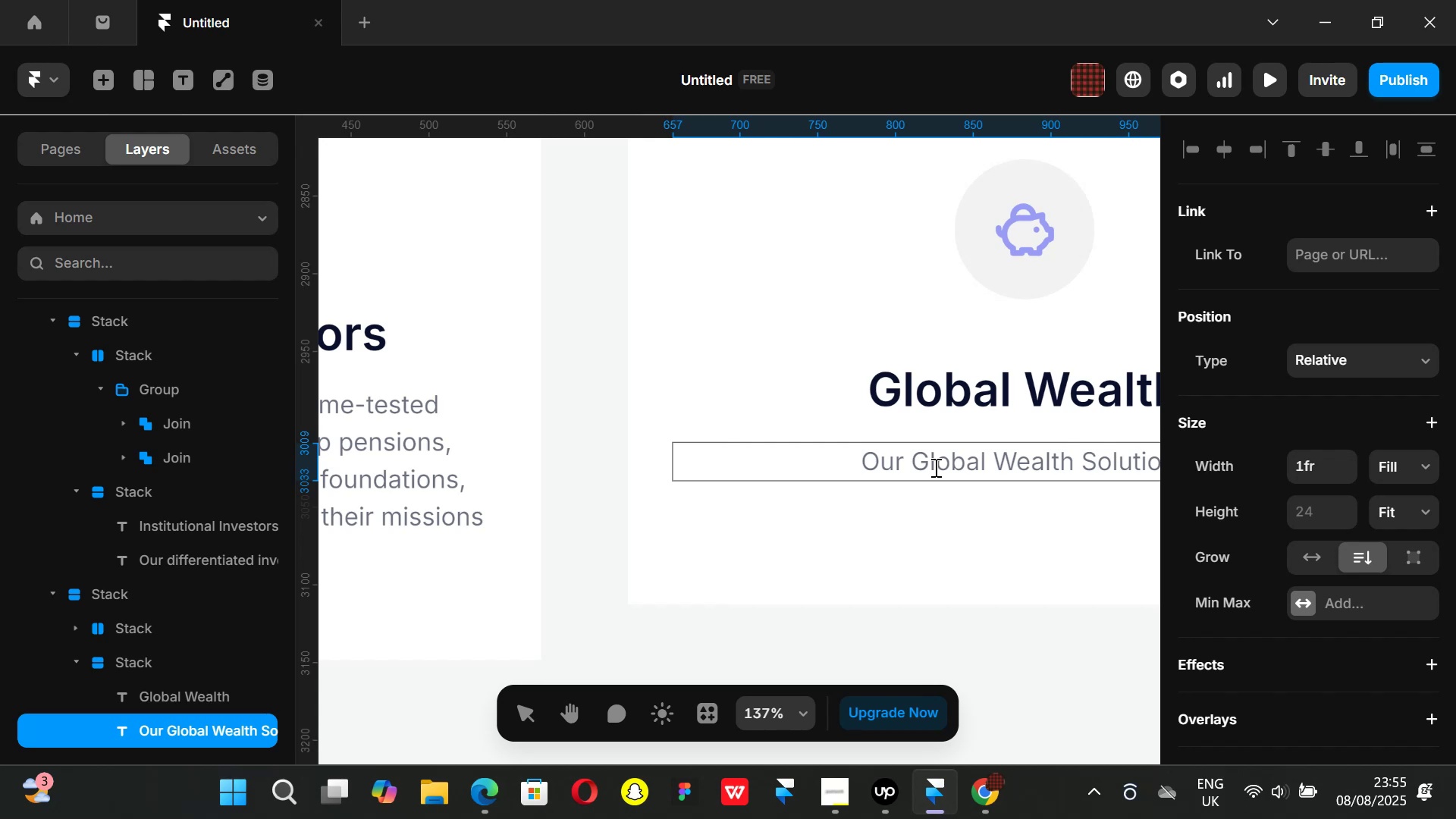 
left_click([955, 646])
 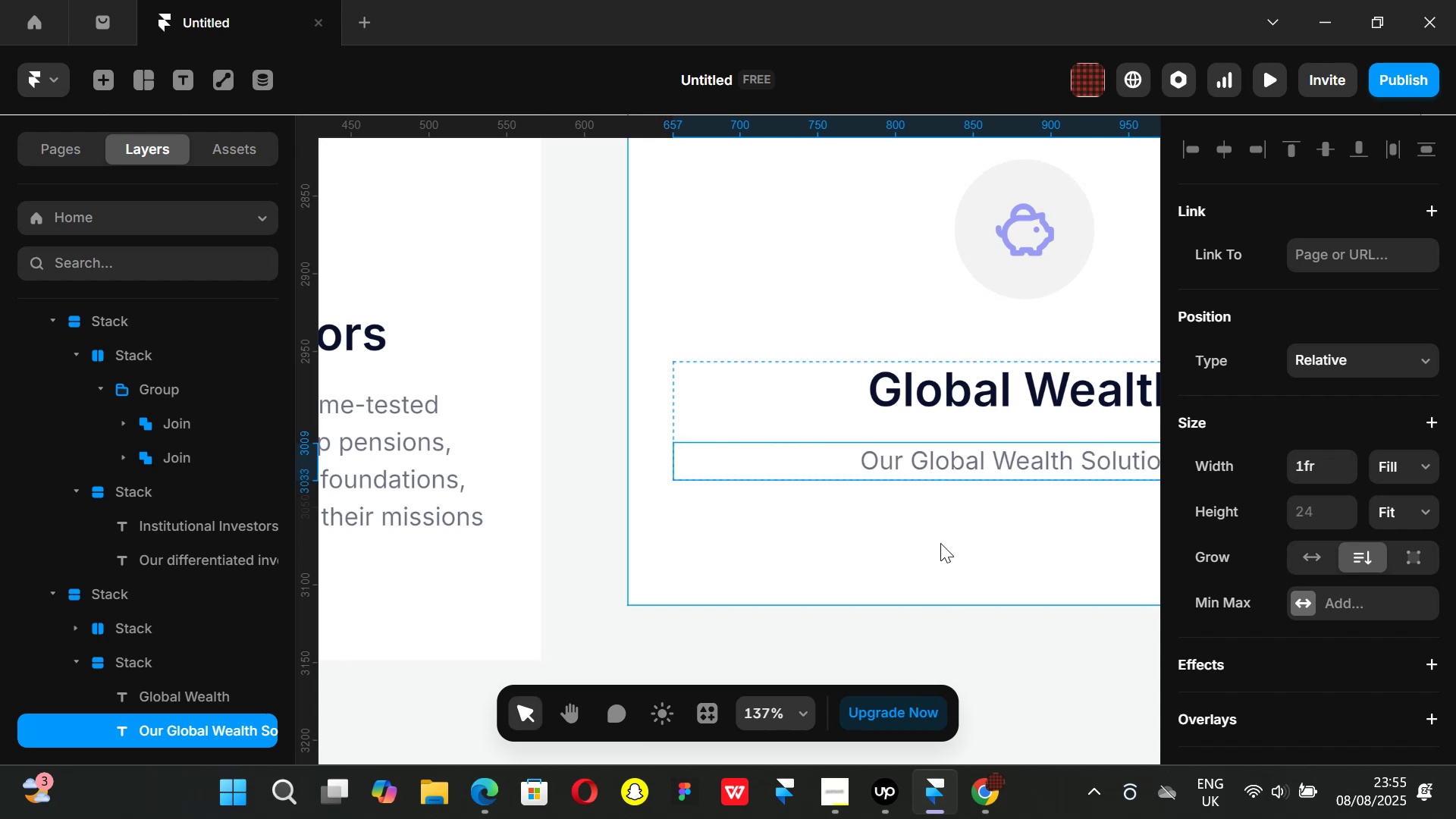 
hold_key(key=ControlLeft, duration=1.35)
scroll: coordinate [949, 525], scroll_direction: down, amount: 3.0
 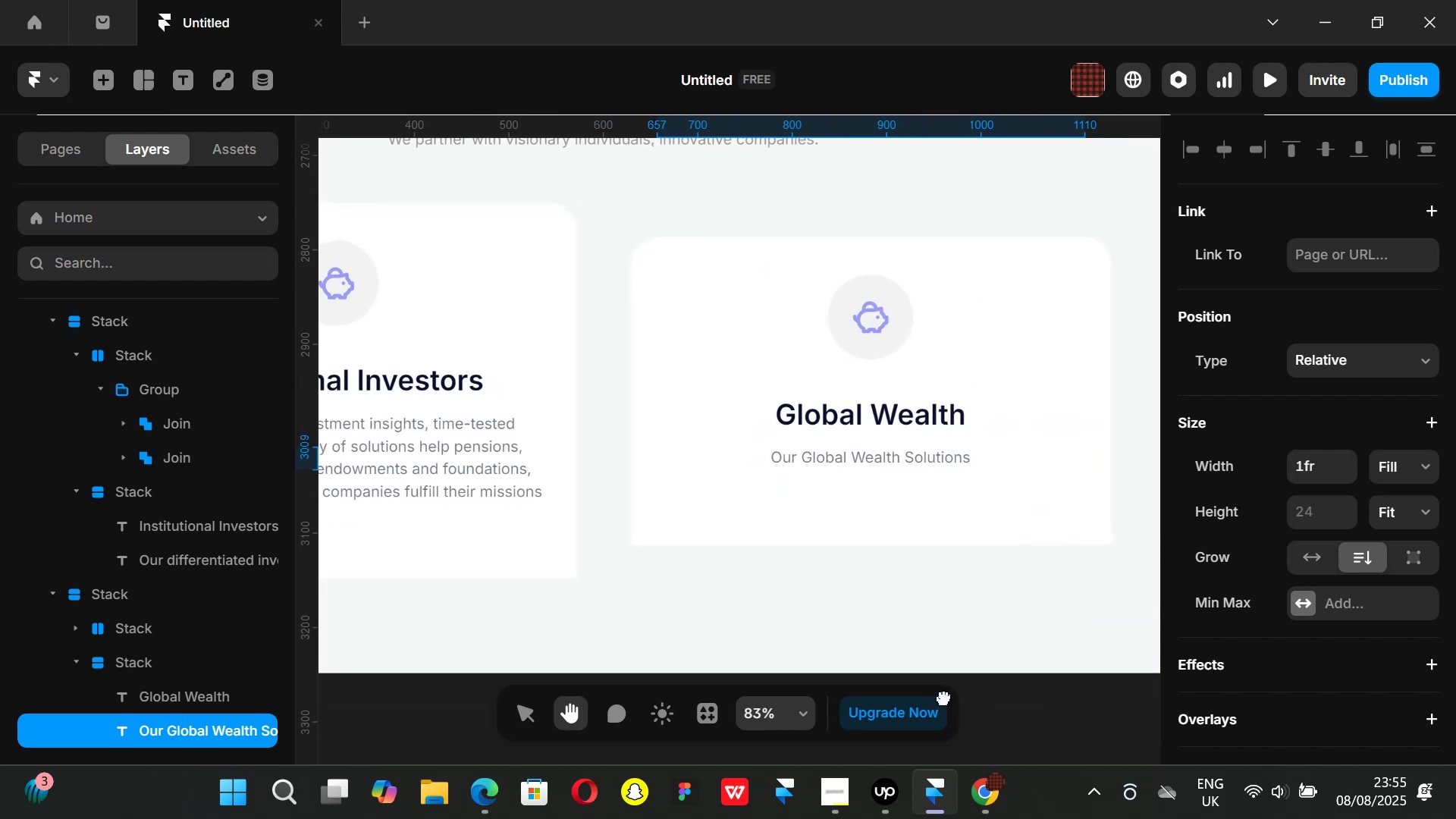 
wait(6.82)
 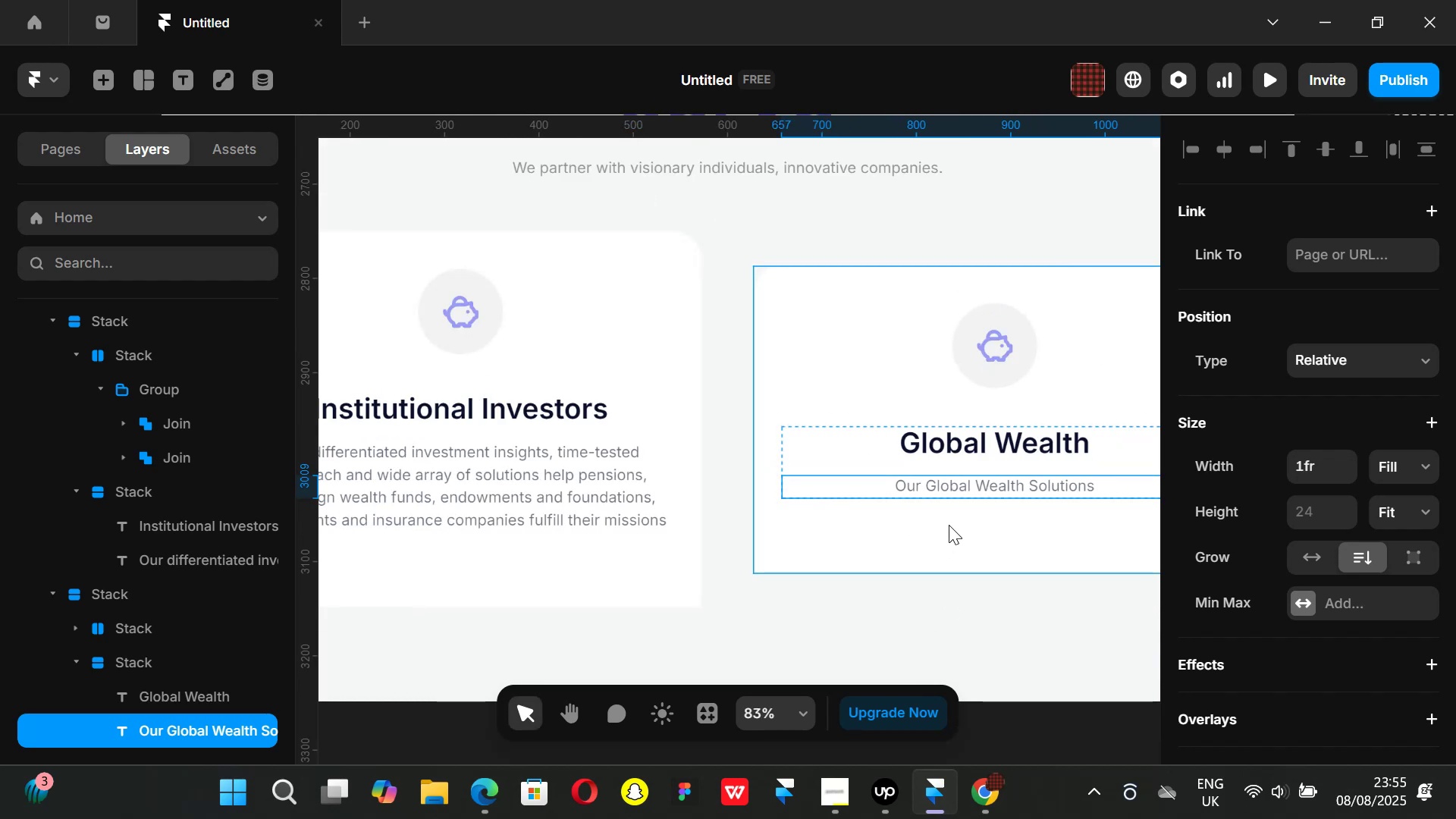 
double_click([954, 457])
 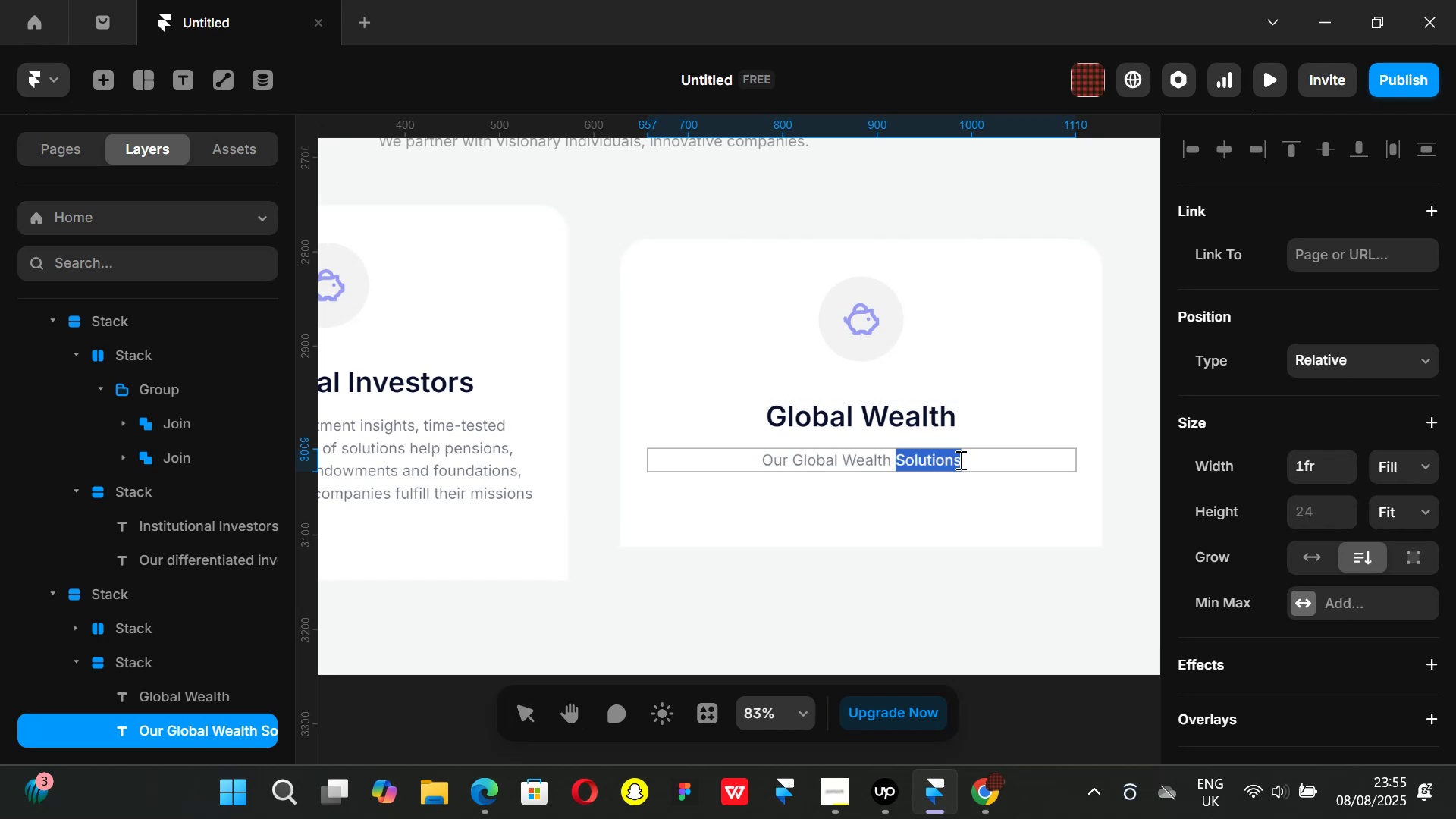 
left_click([959, 460])
 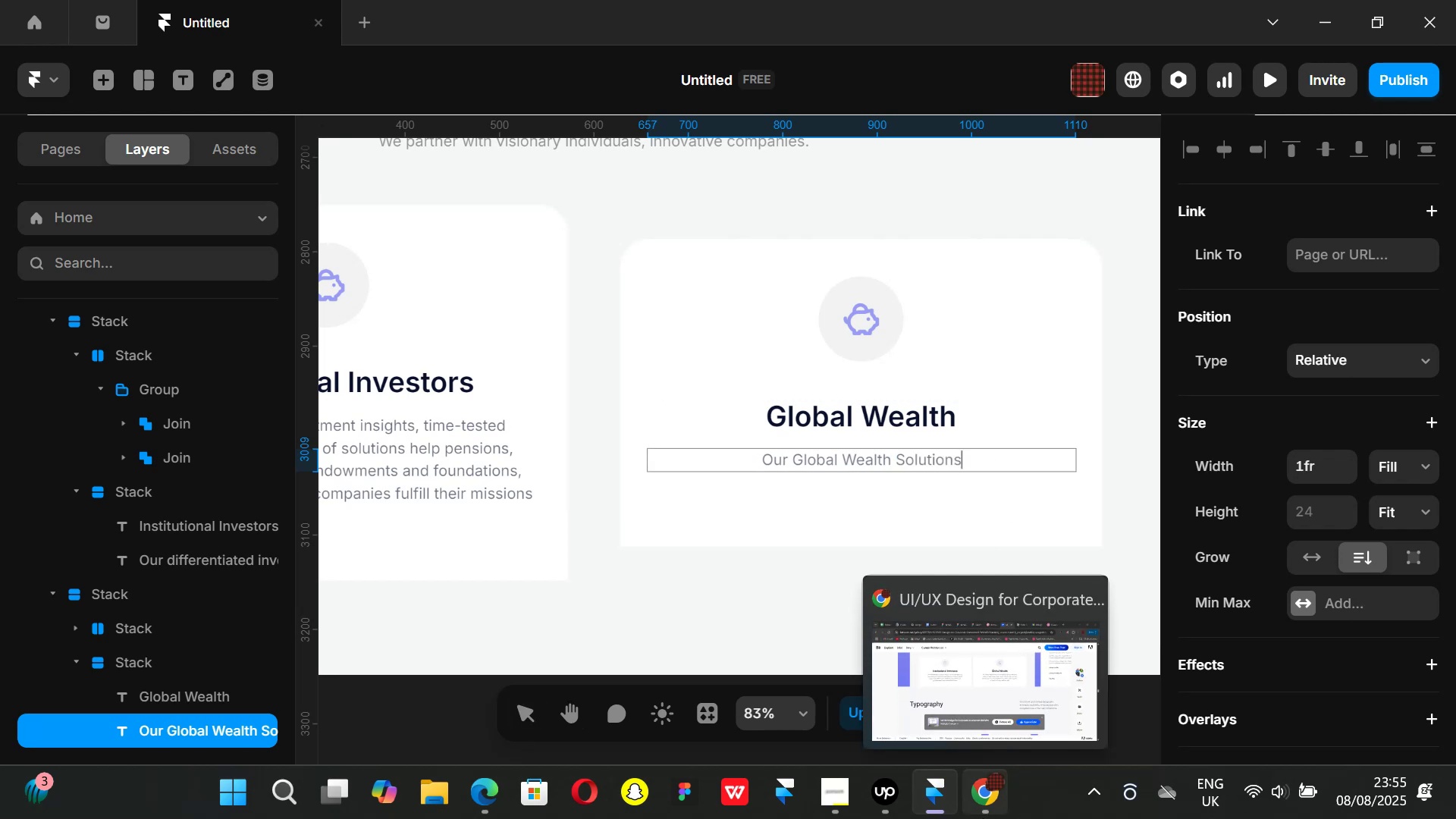 
left_click([983, 818])
 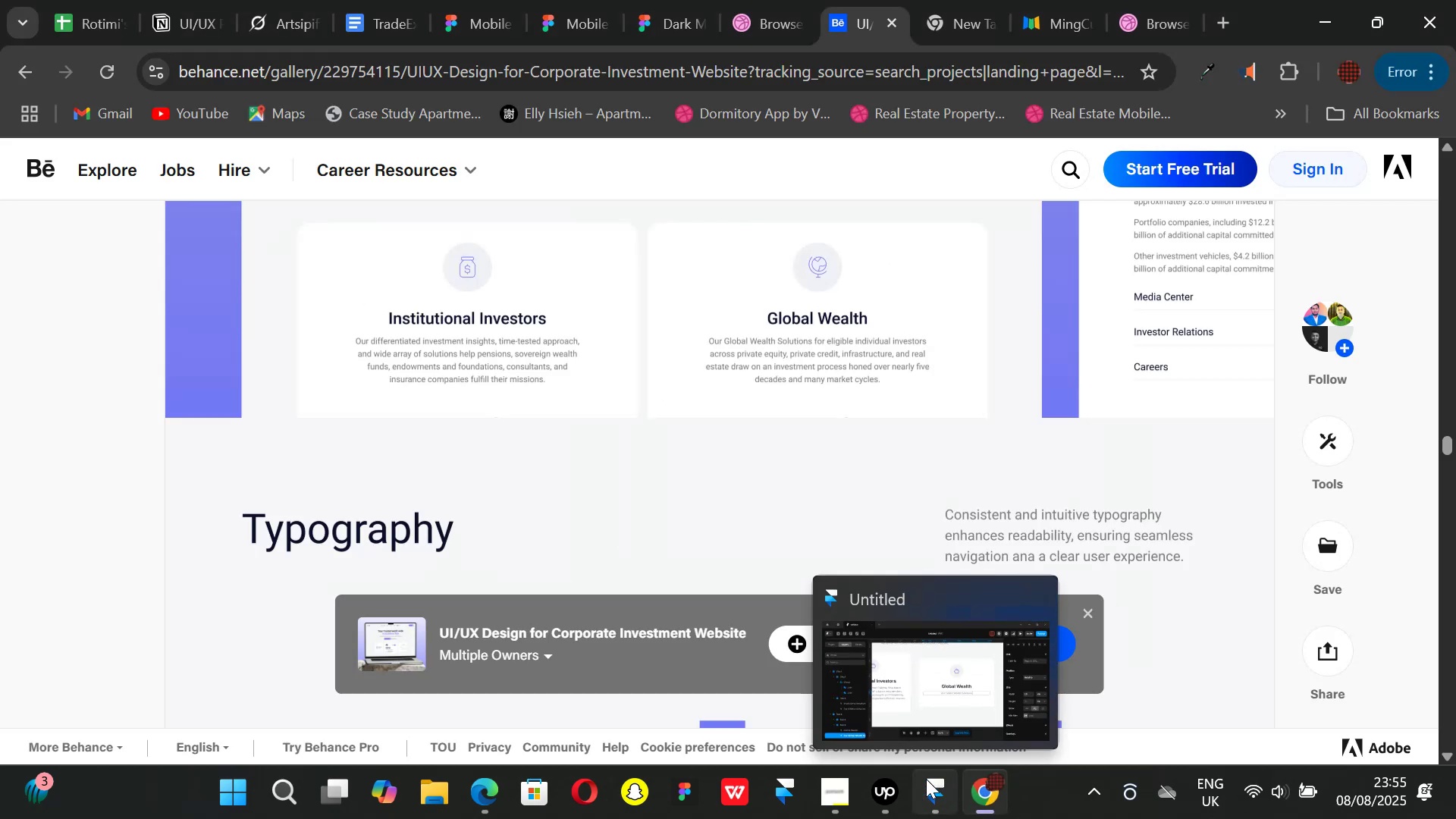 
left_click([929, 785])
 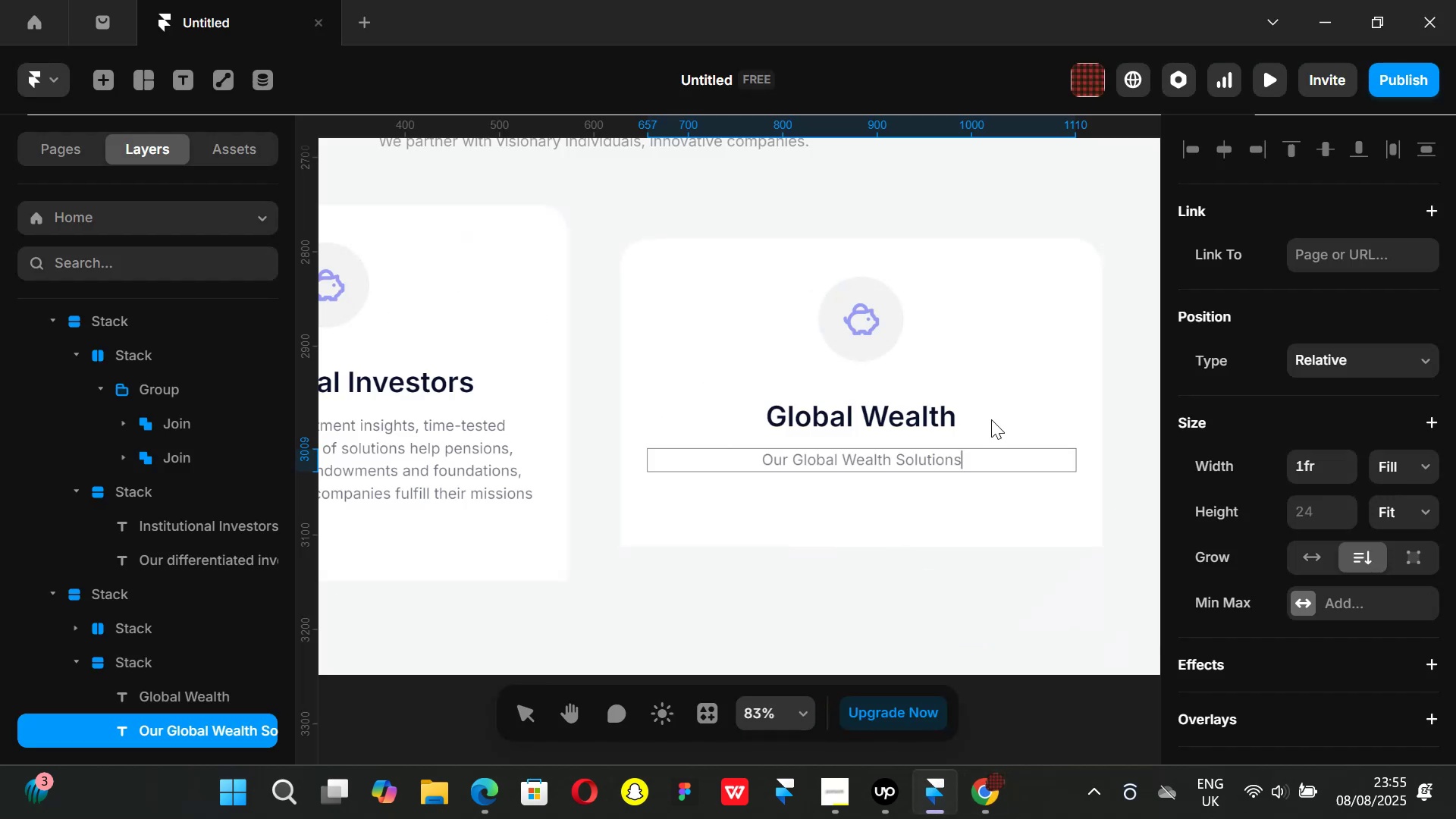 
type( for elii)
key(Backspace)
type(gible)
 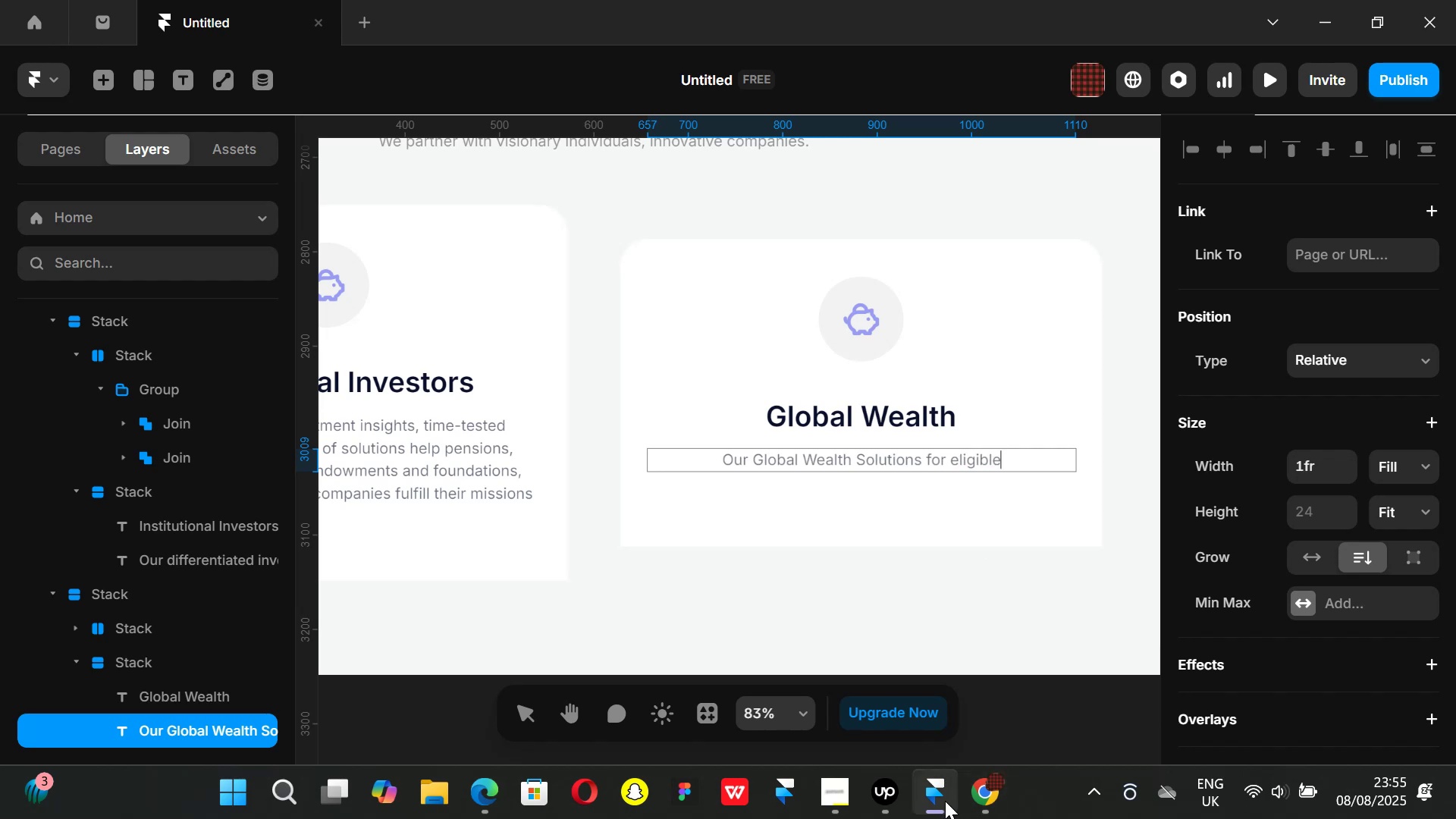 
left_click([977, 799])
 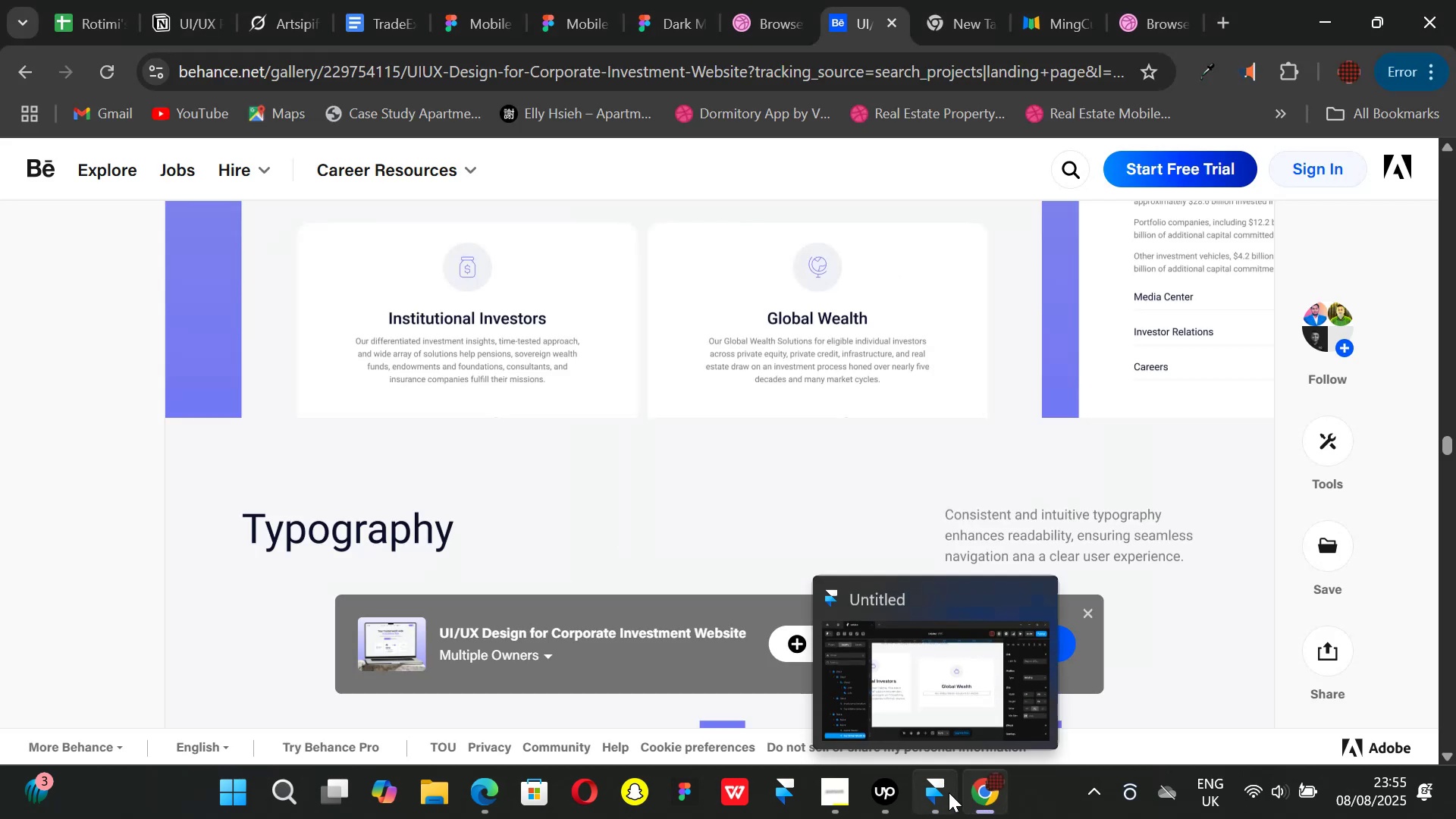 
left_click([949, 792])
 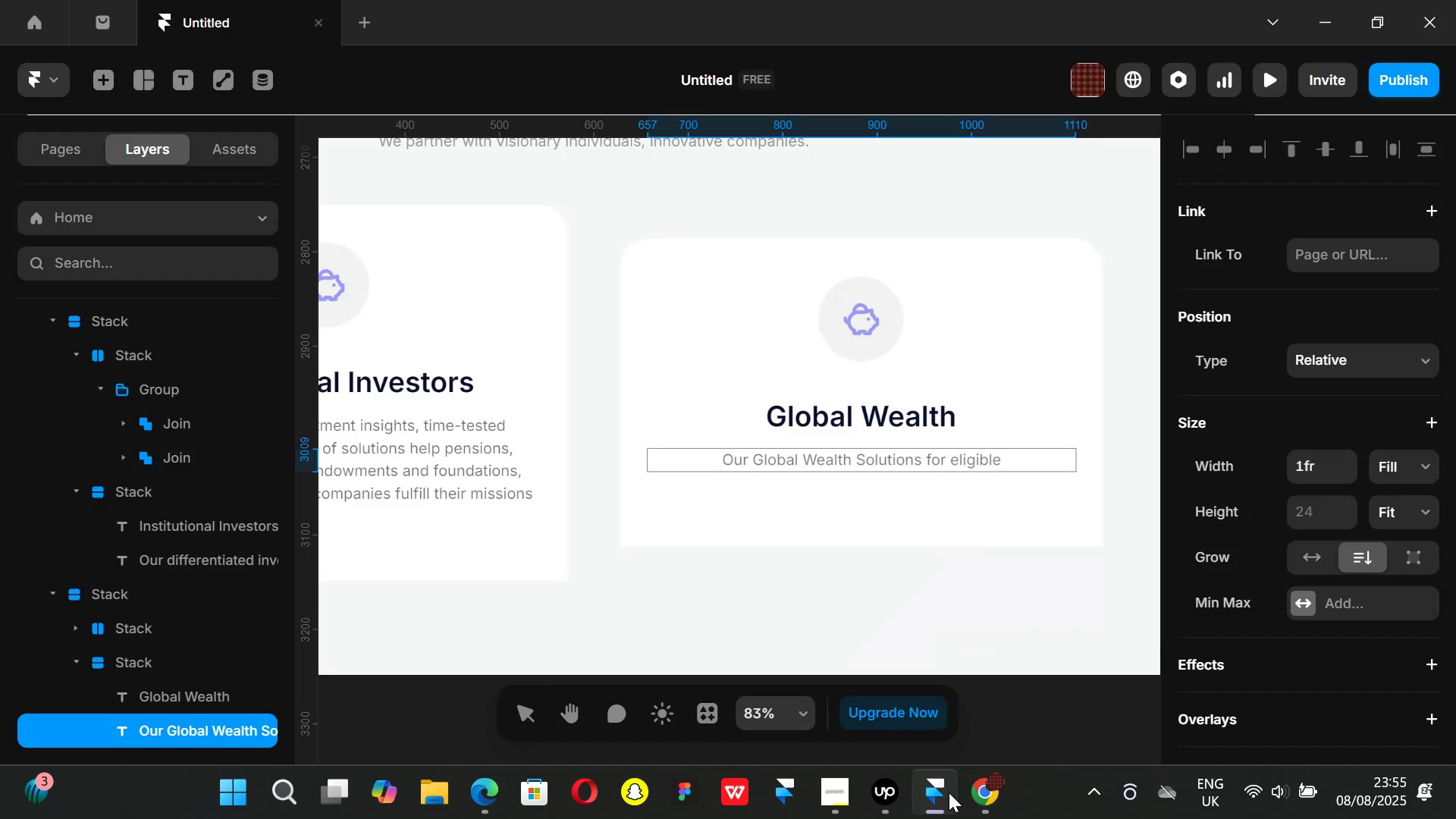 
type( individual investors)
 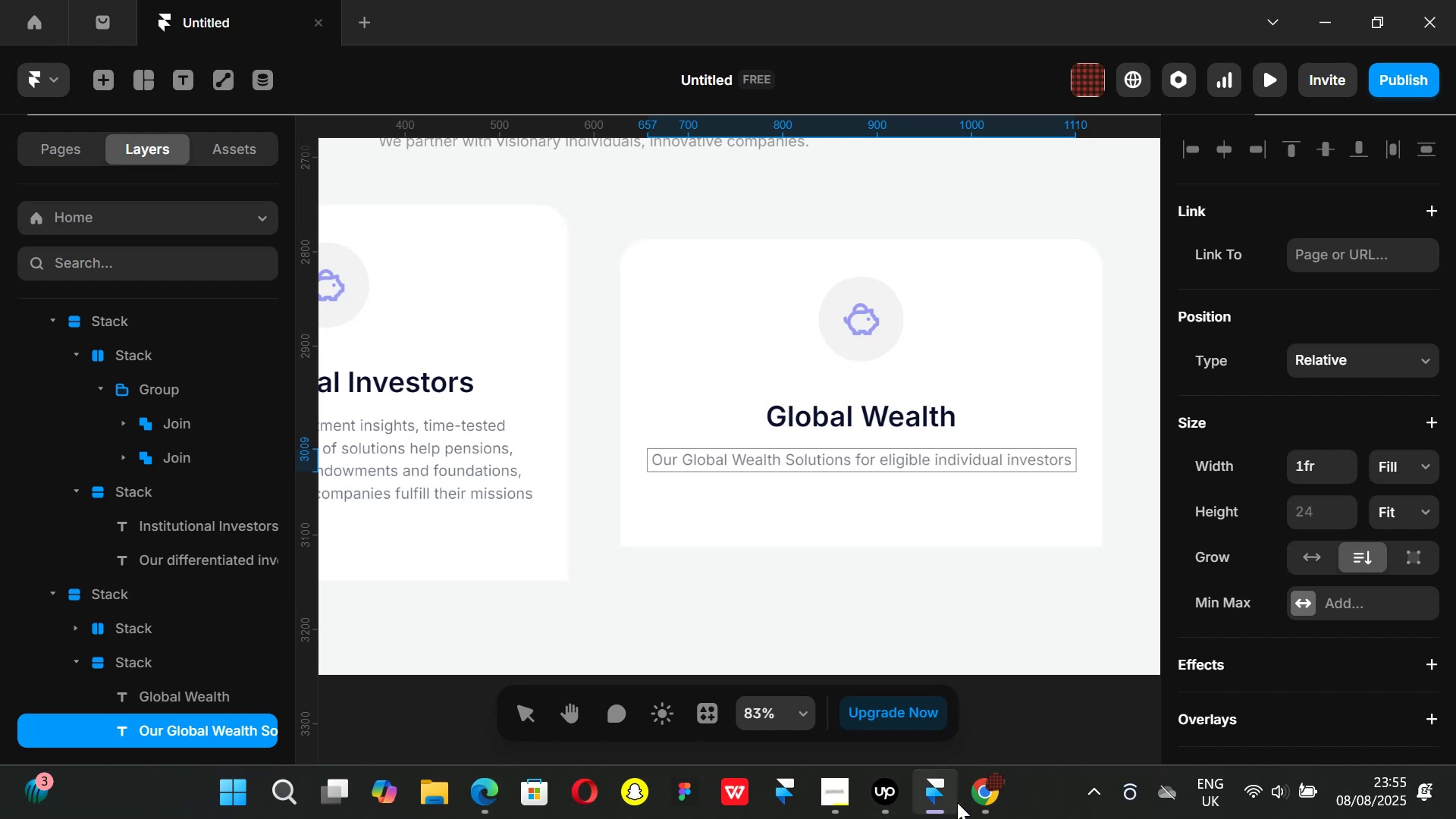 
left_click([979, 797])
 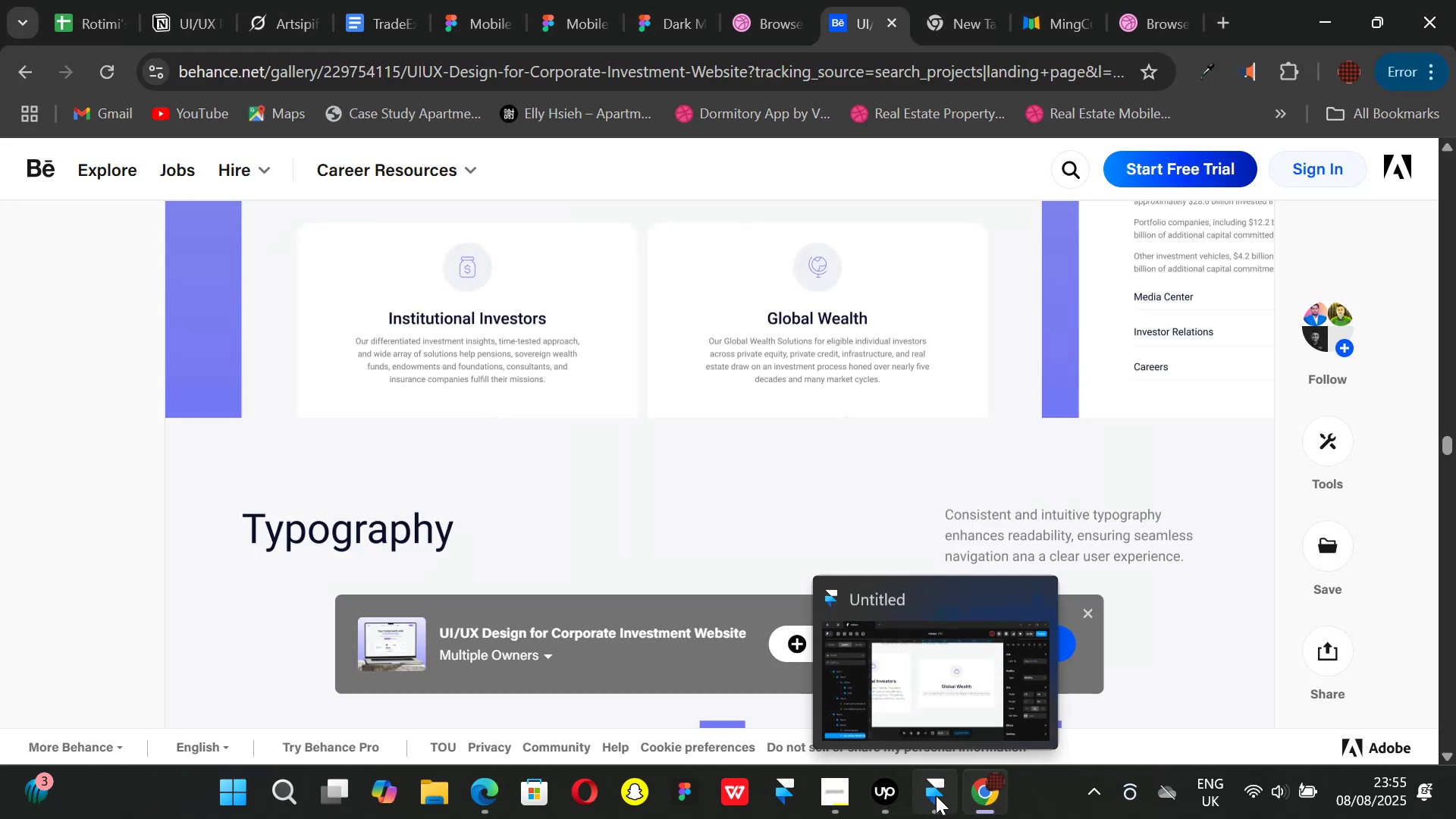 
left_click([936, 795])
 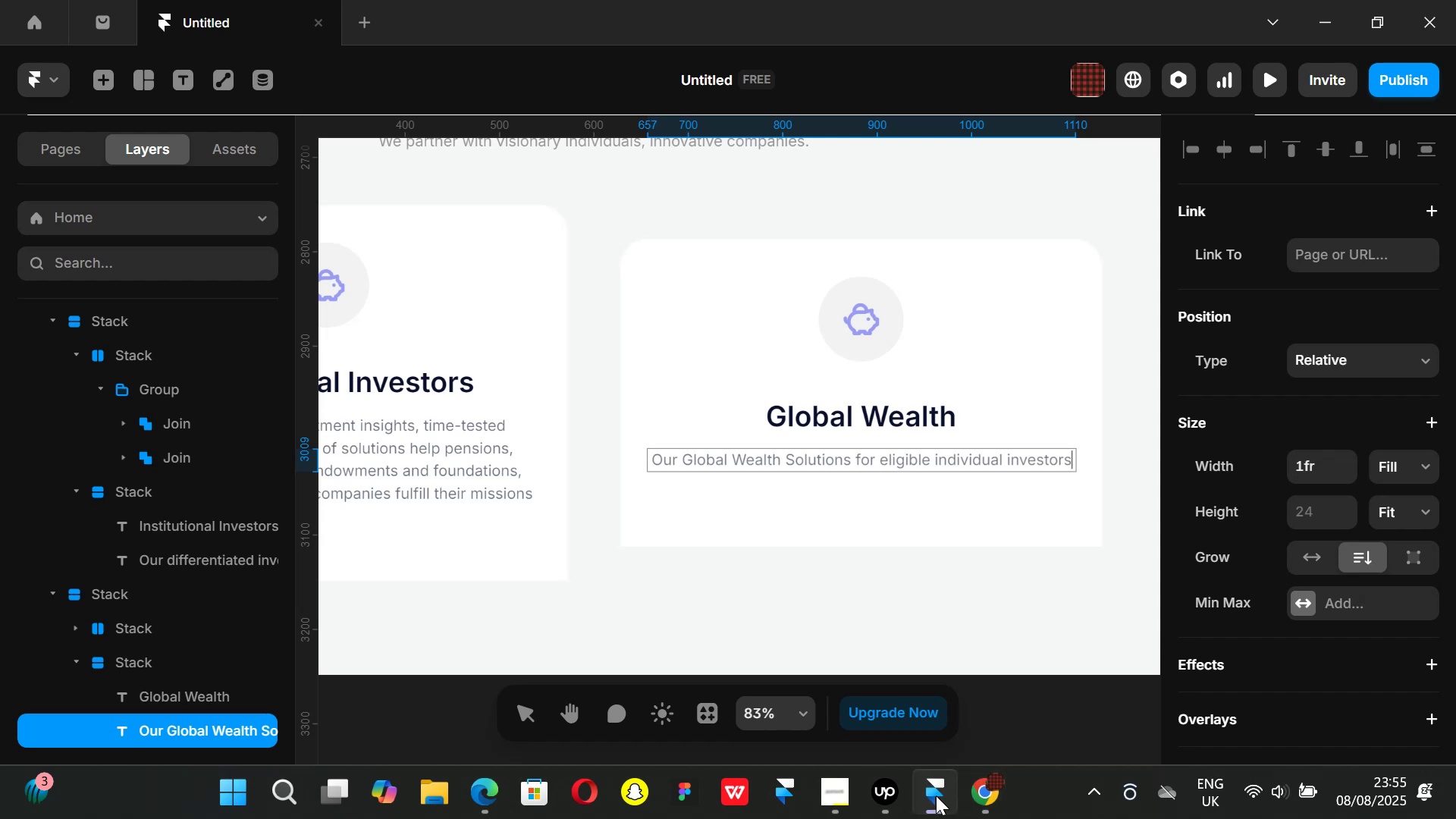 
type( across private equity)
 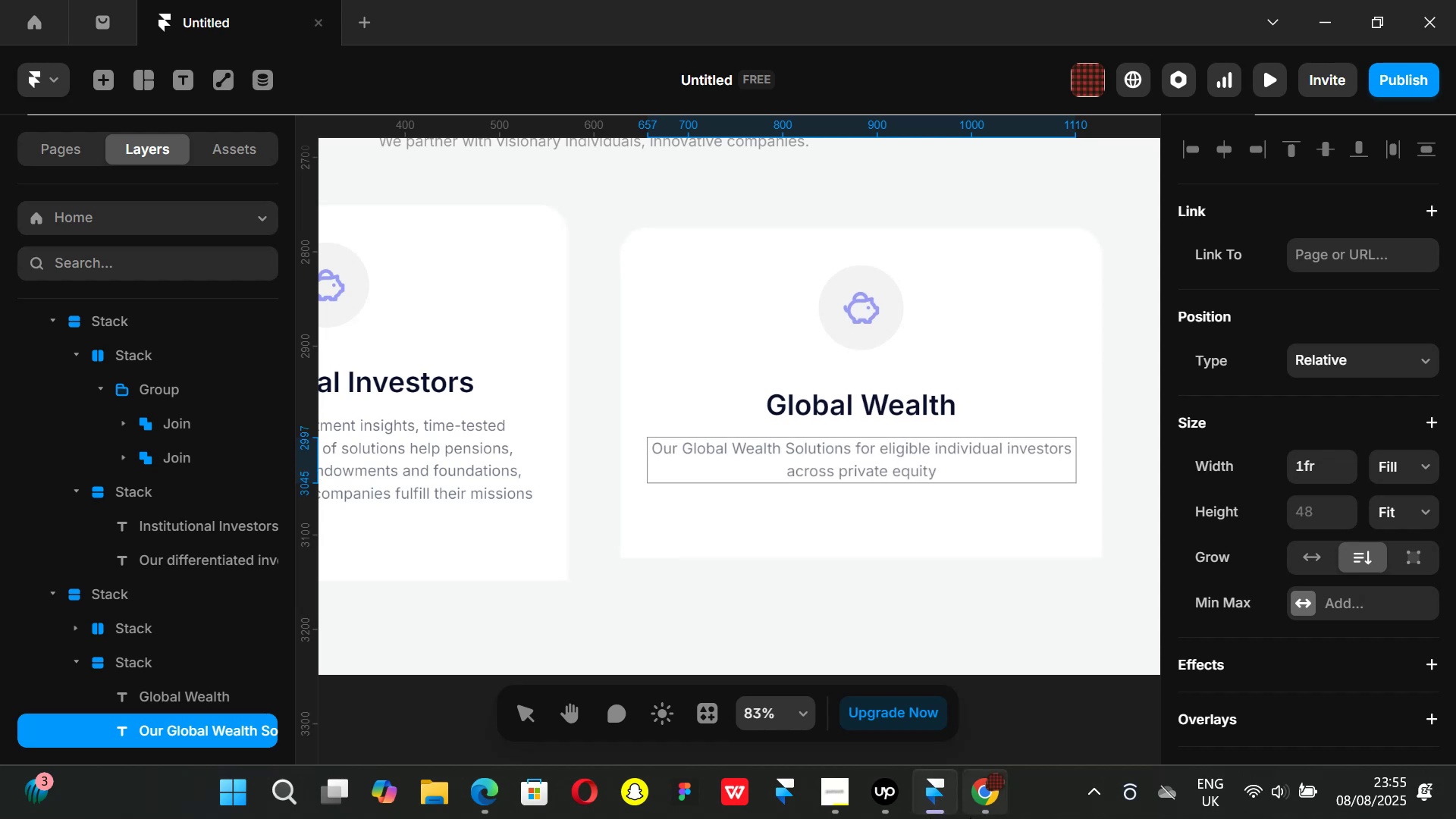 
left_click([974, 805])
 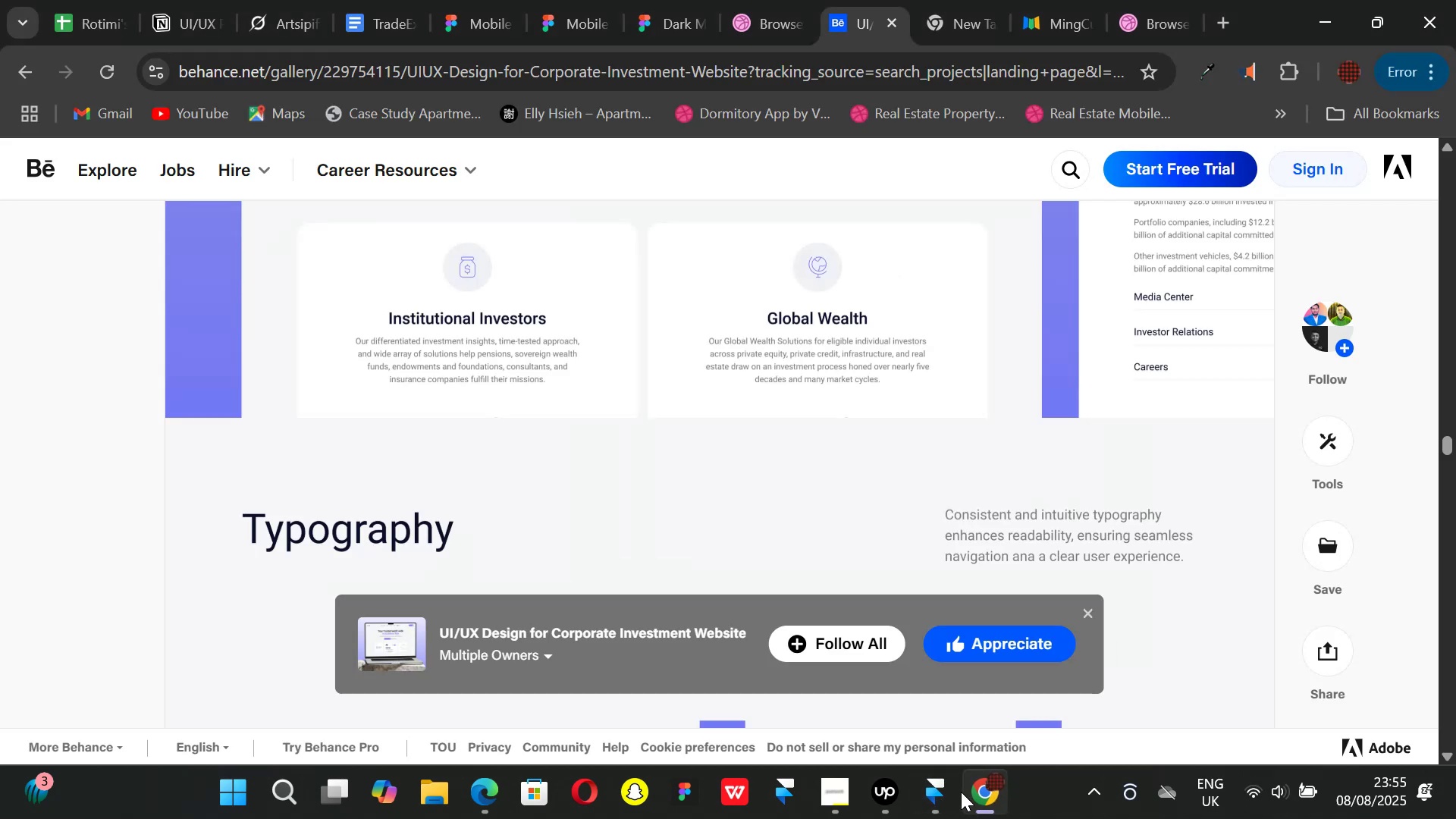 
left_click([930, 797])
 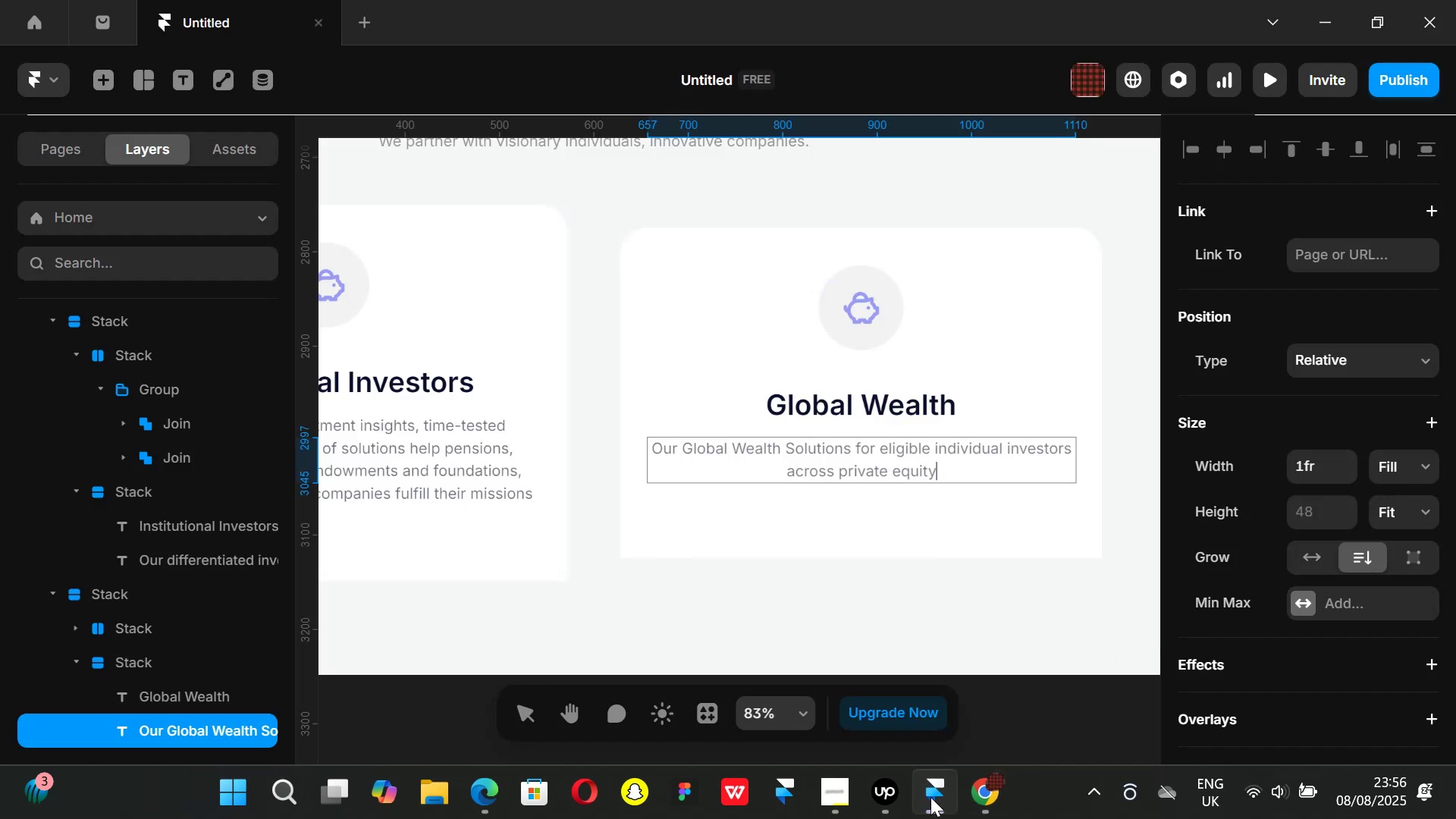 
type(, private equiy)
key(Backspace)
type(ty, infrastructure)
 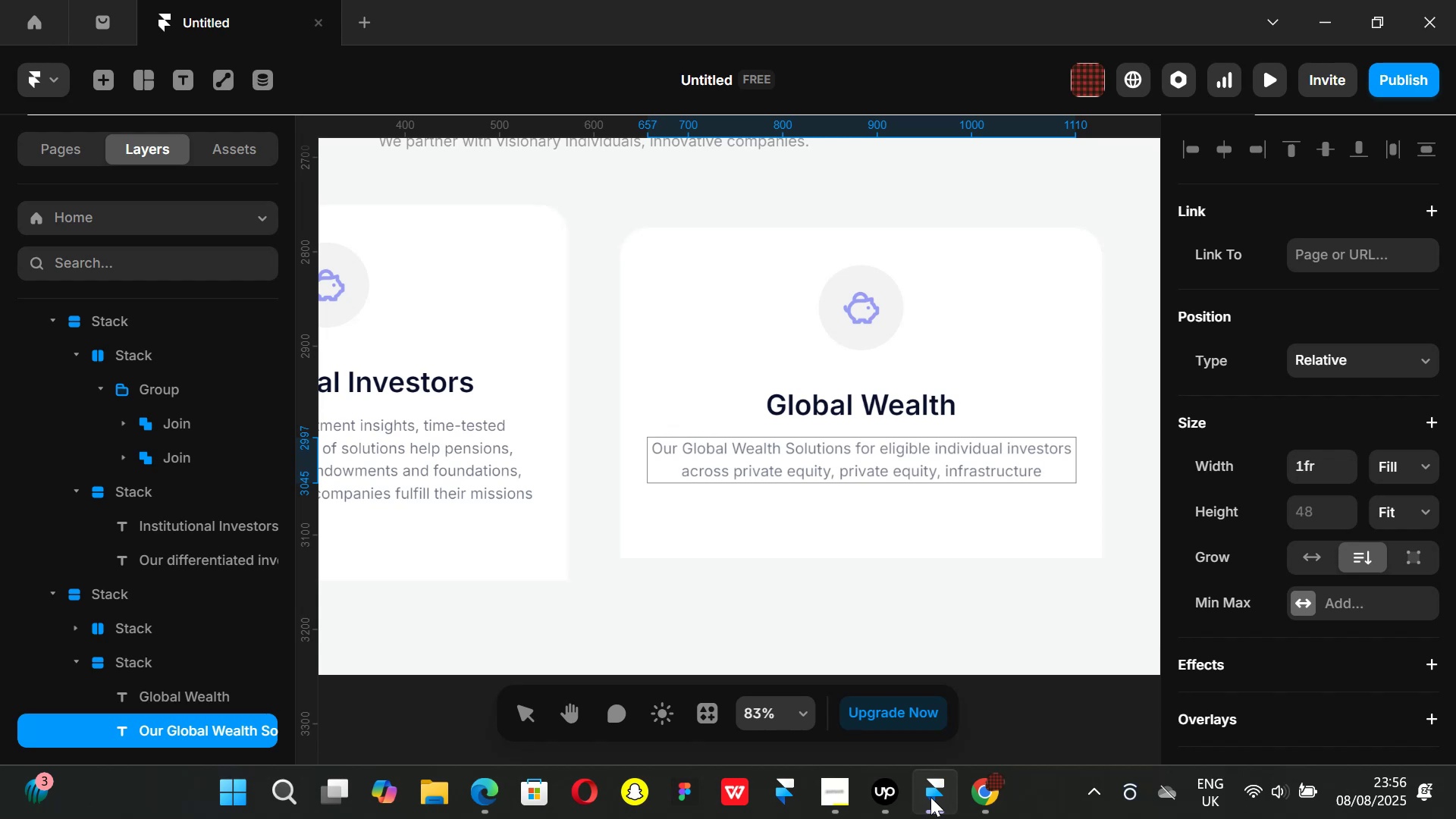 
wait(25.13)
 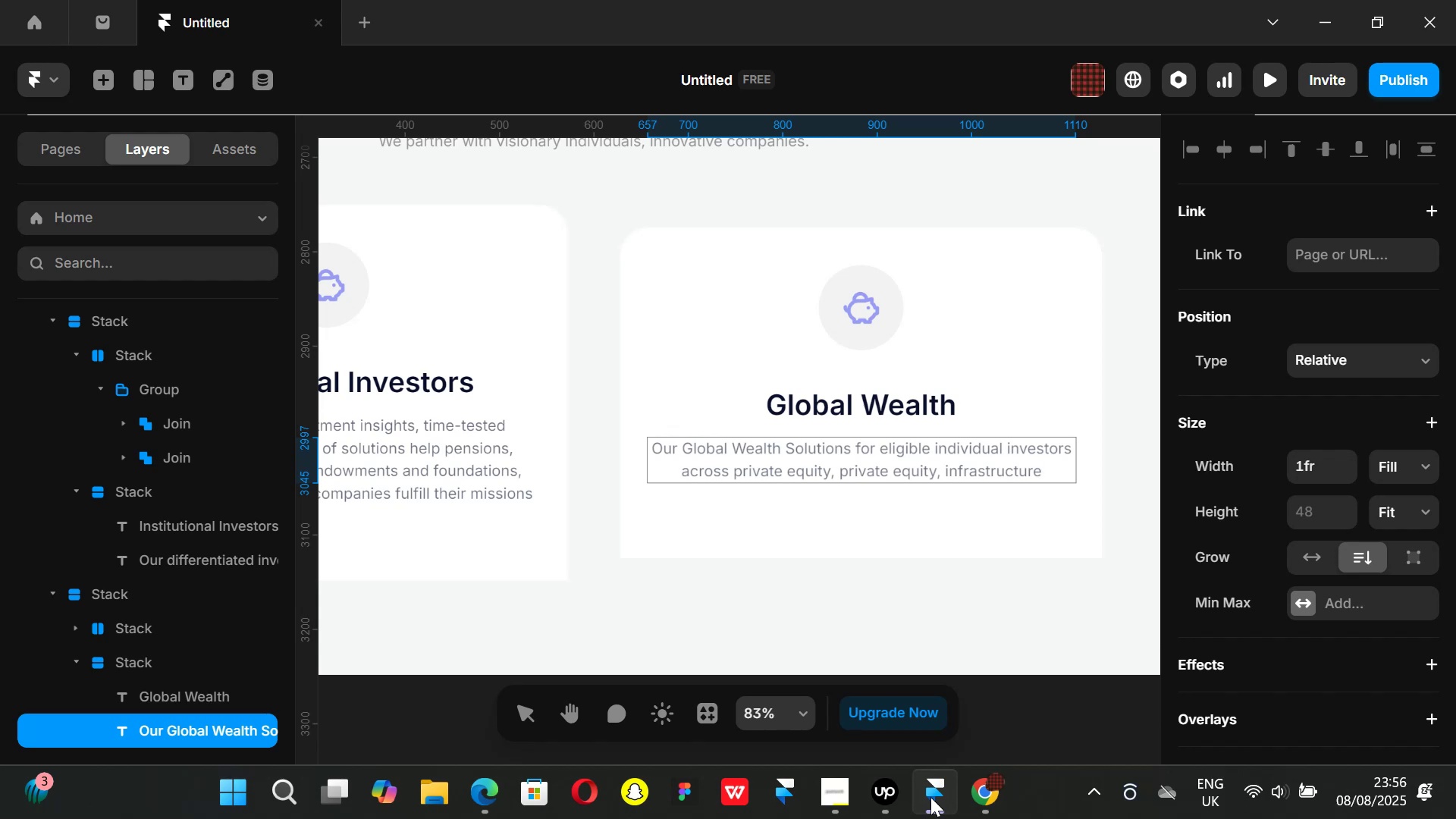 
left_click([981, 789])
 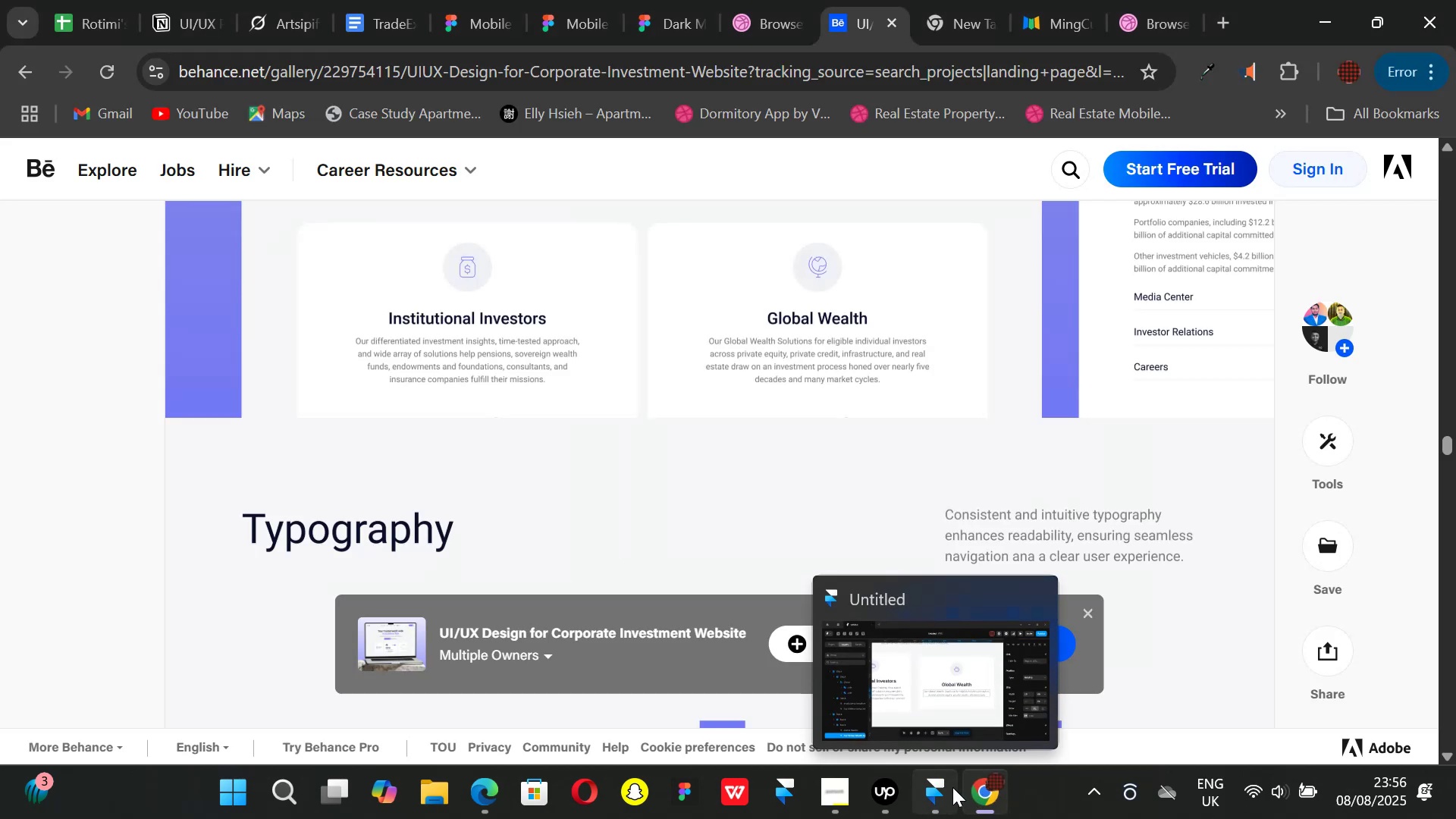 
left_click([952, 787])
 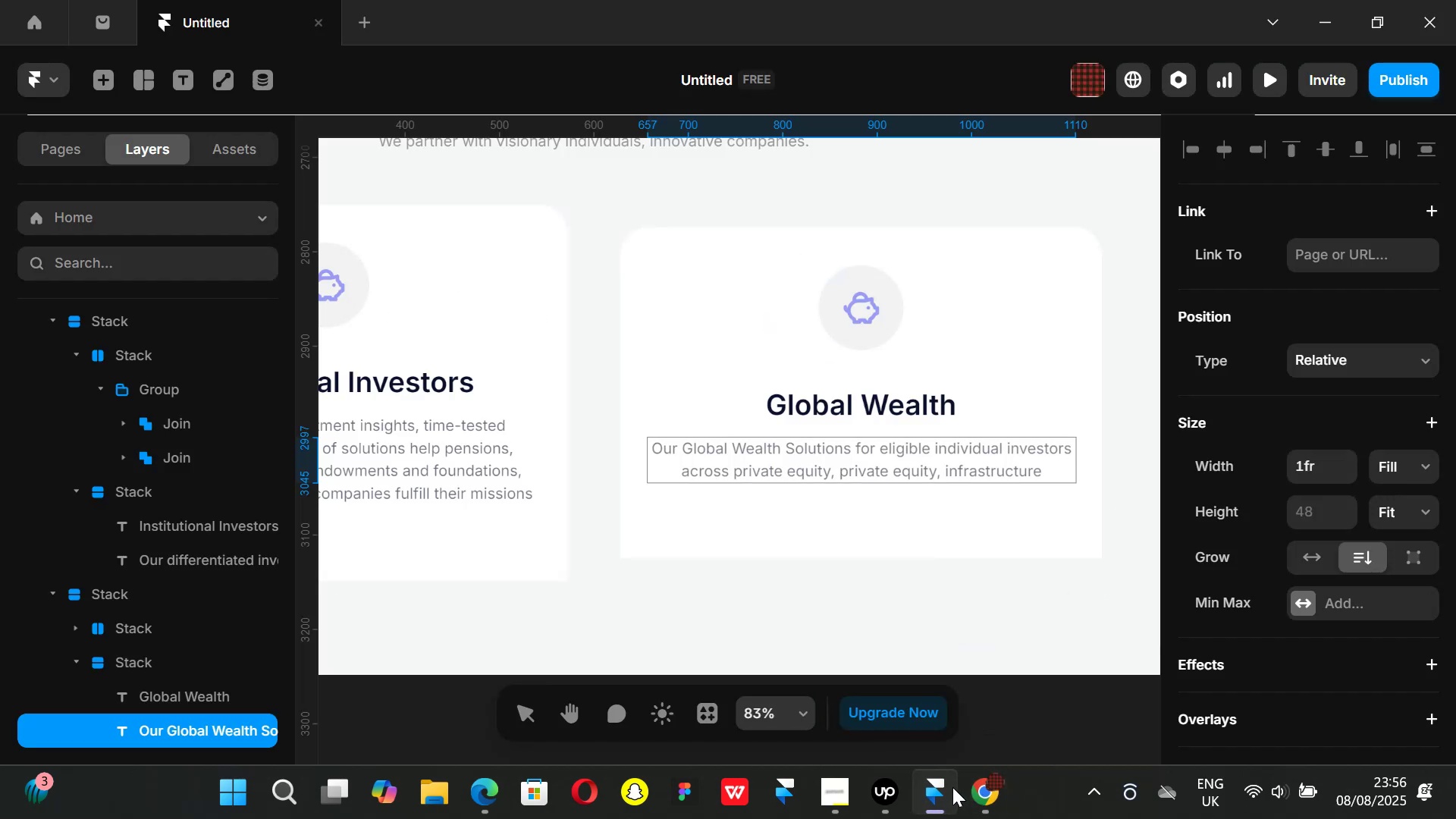 
type( and real estate draw)
 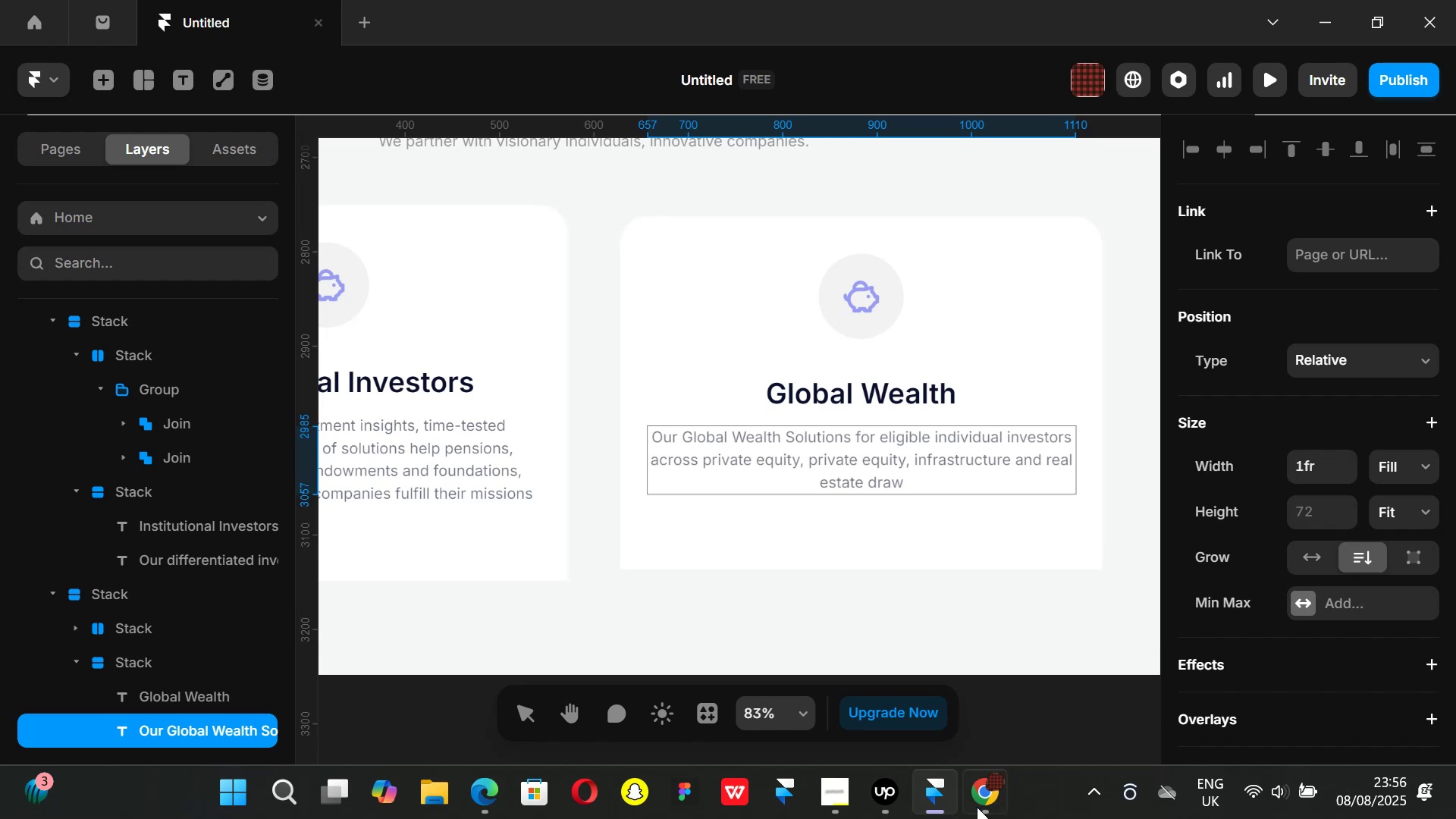 
left_click([985, 809])
 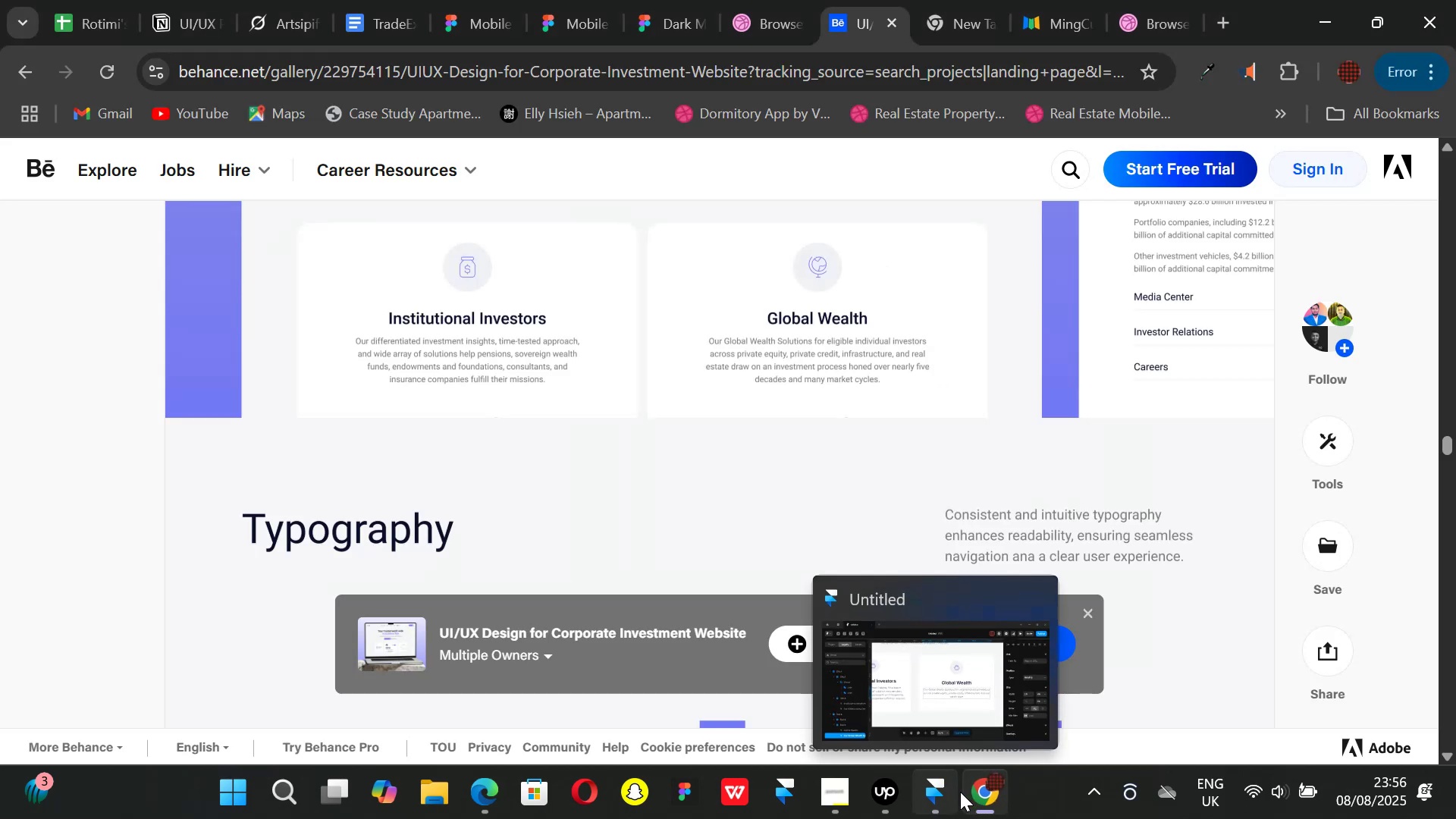 
left_click([951, 790])
 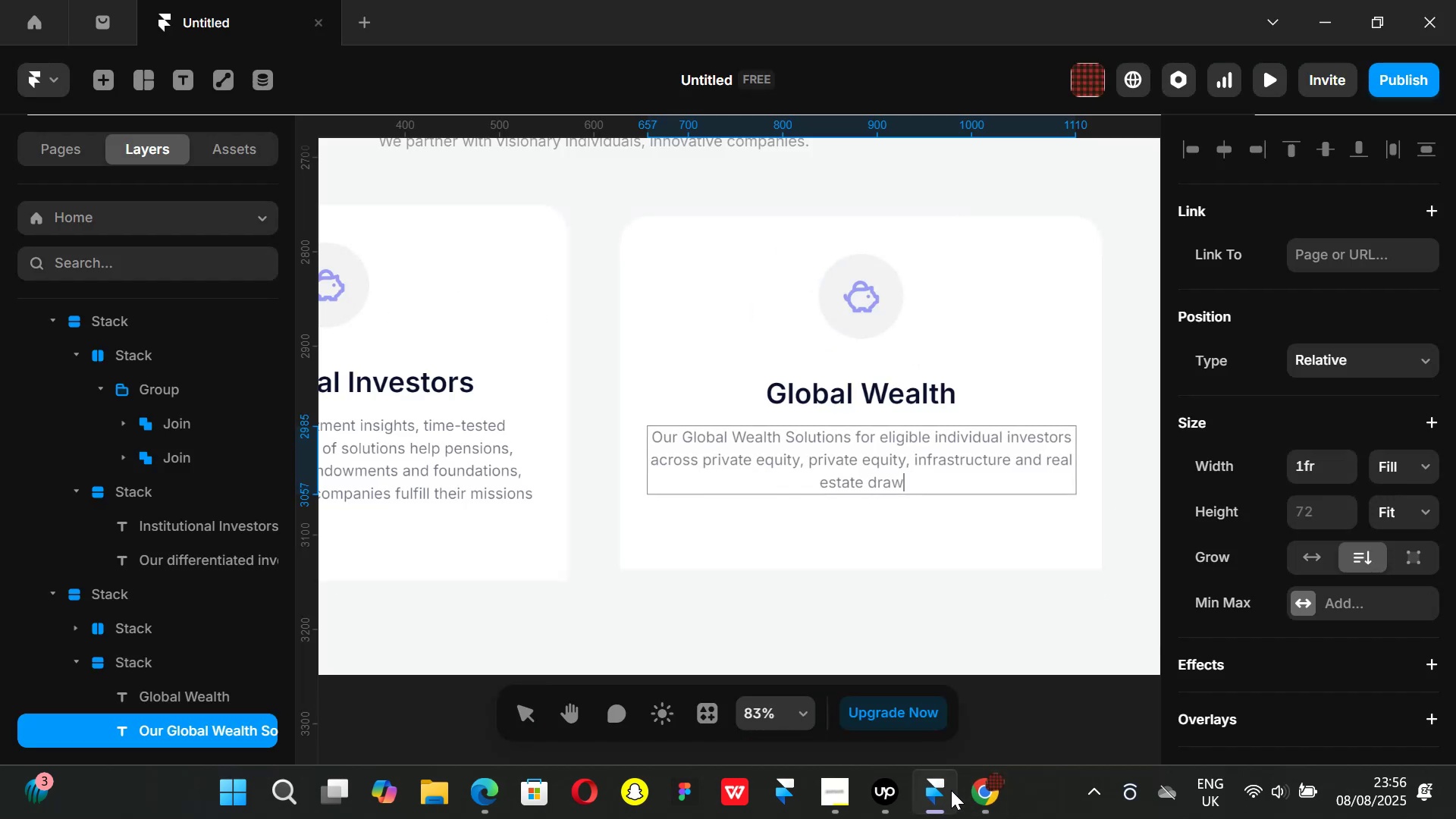 
type( on an investment ro)
key(Backspace)
key(Backspace)
type(process honed)
 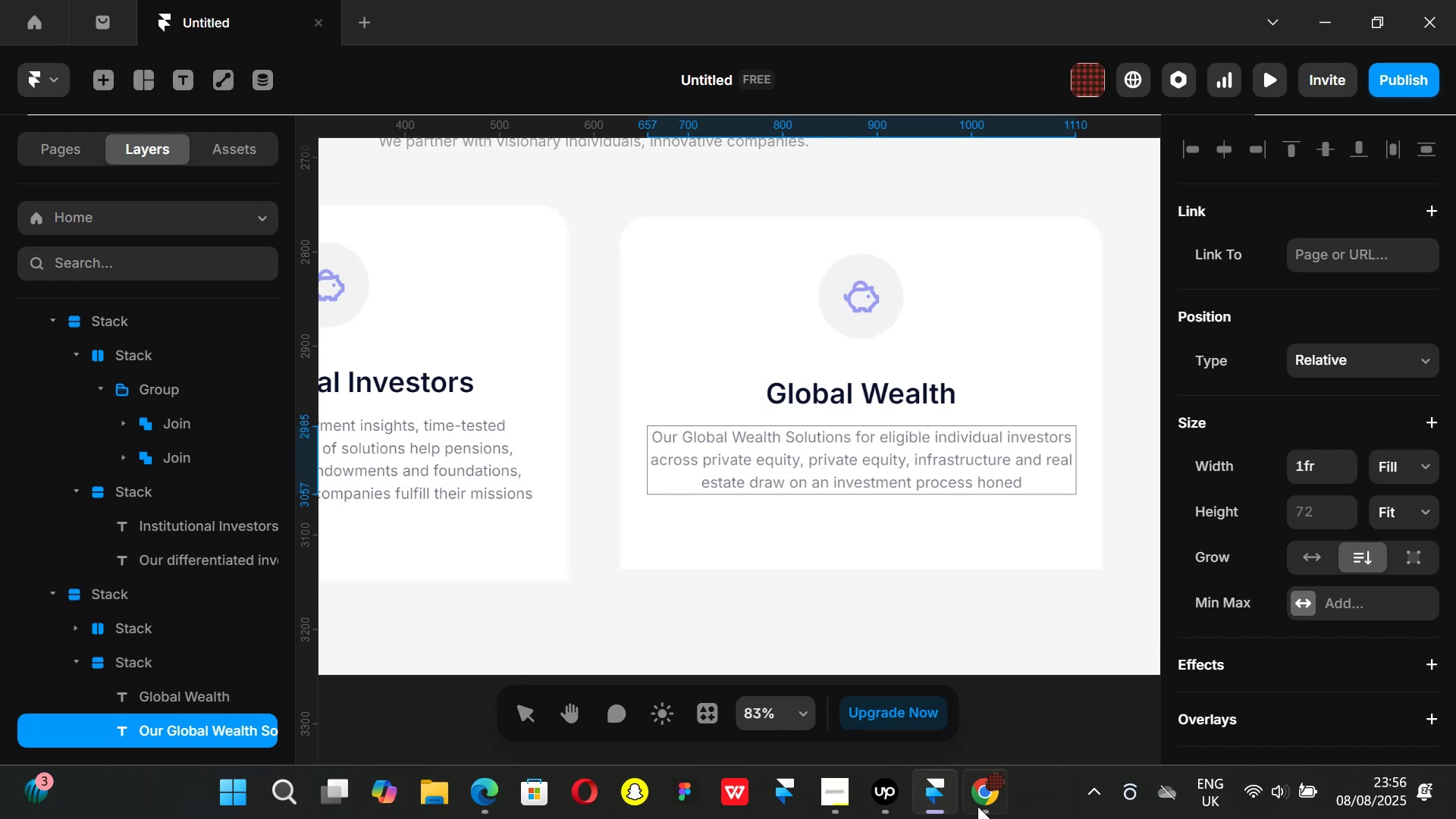 
left_click([993, 811])
 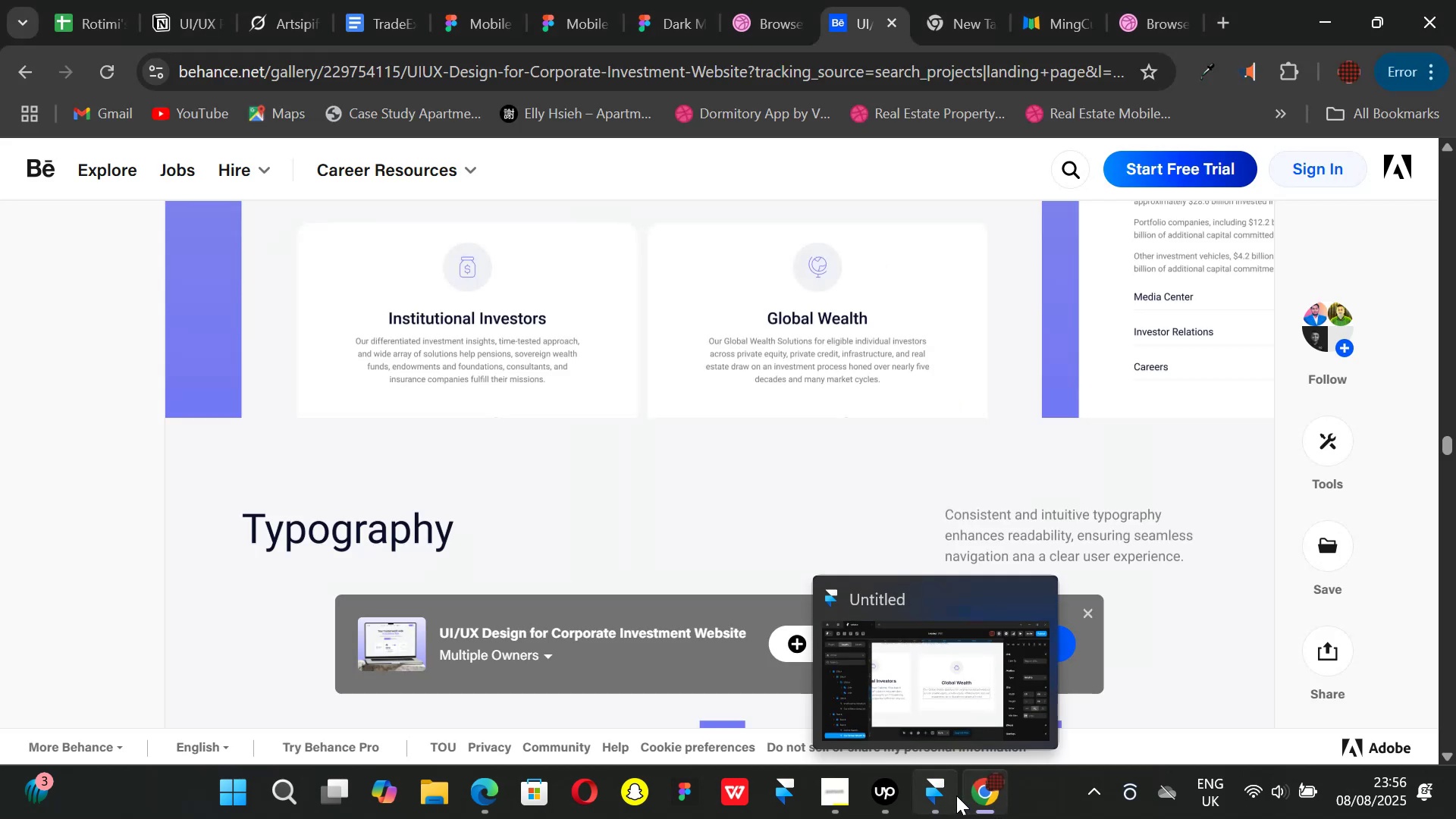 
left_click([943, 789])
 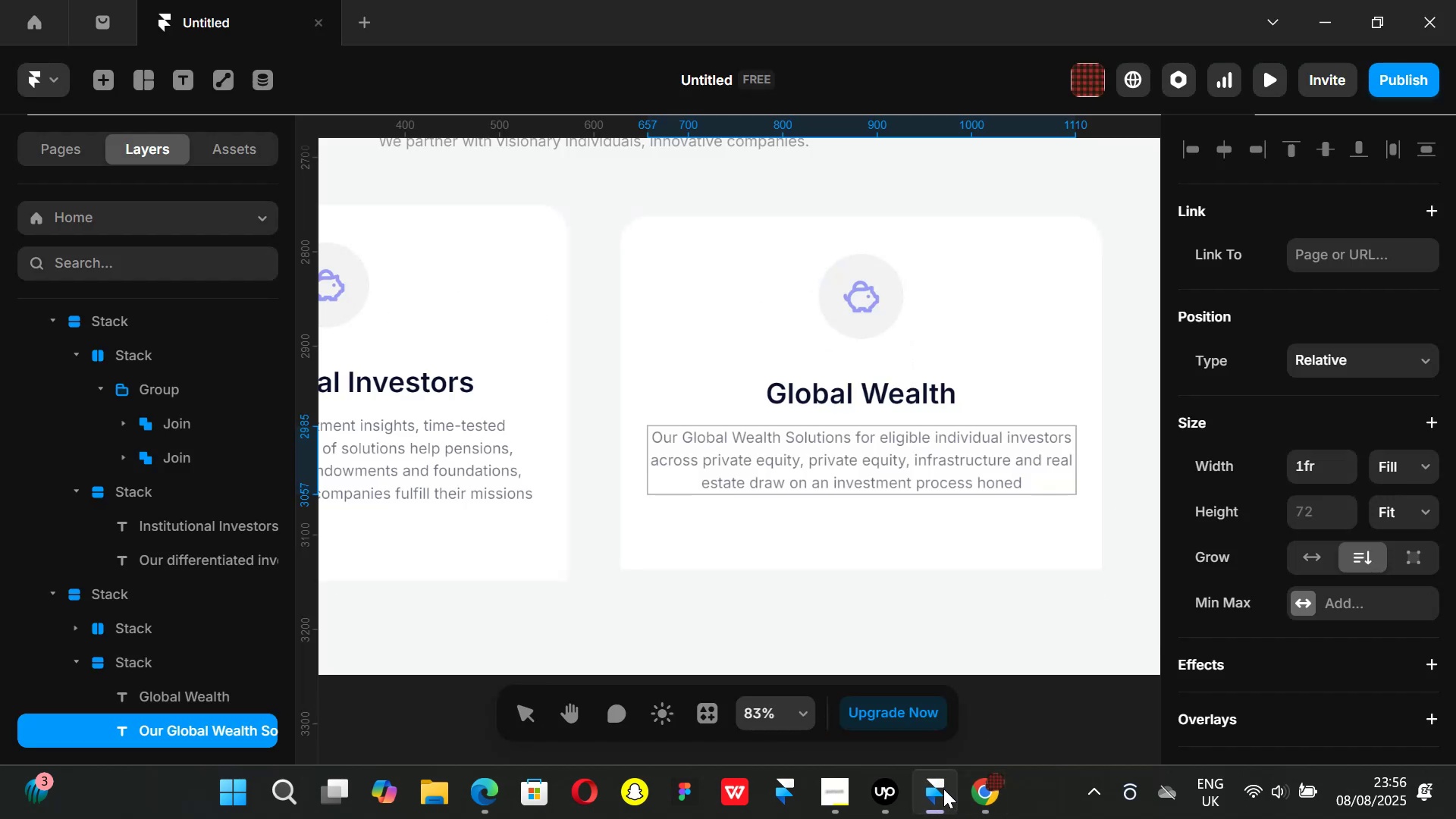 
type( over nearly five decades and many)
 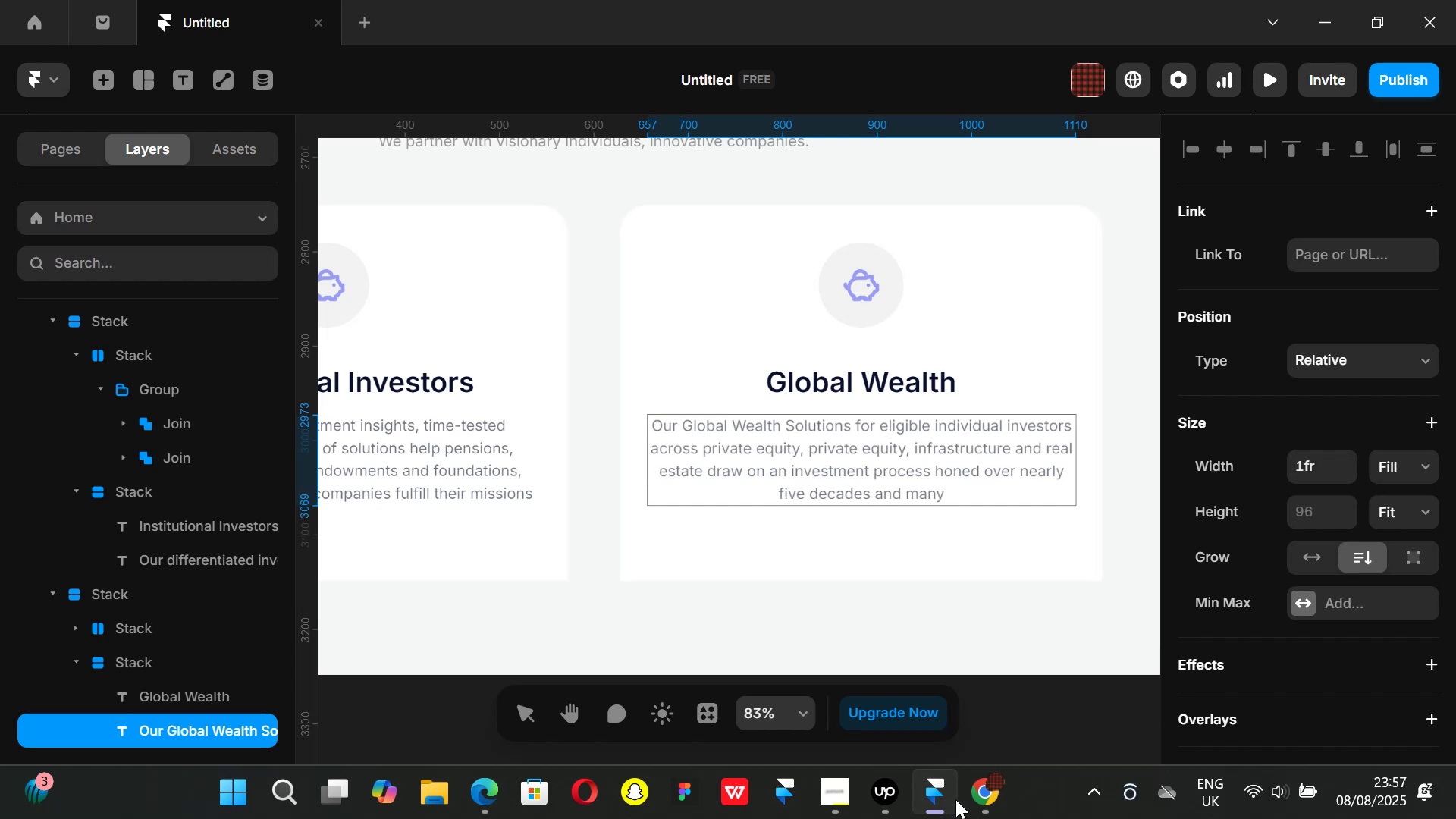 
left_click([984, 805])
 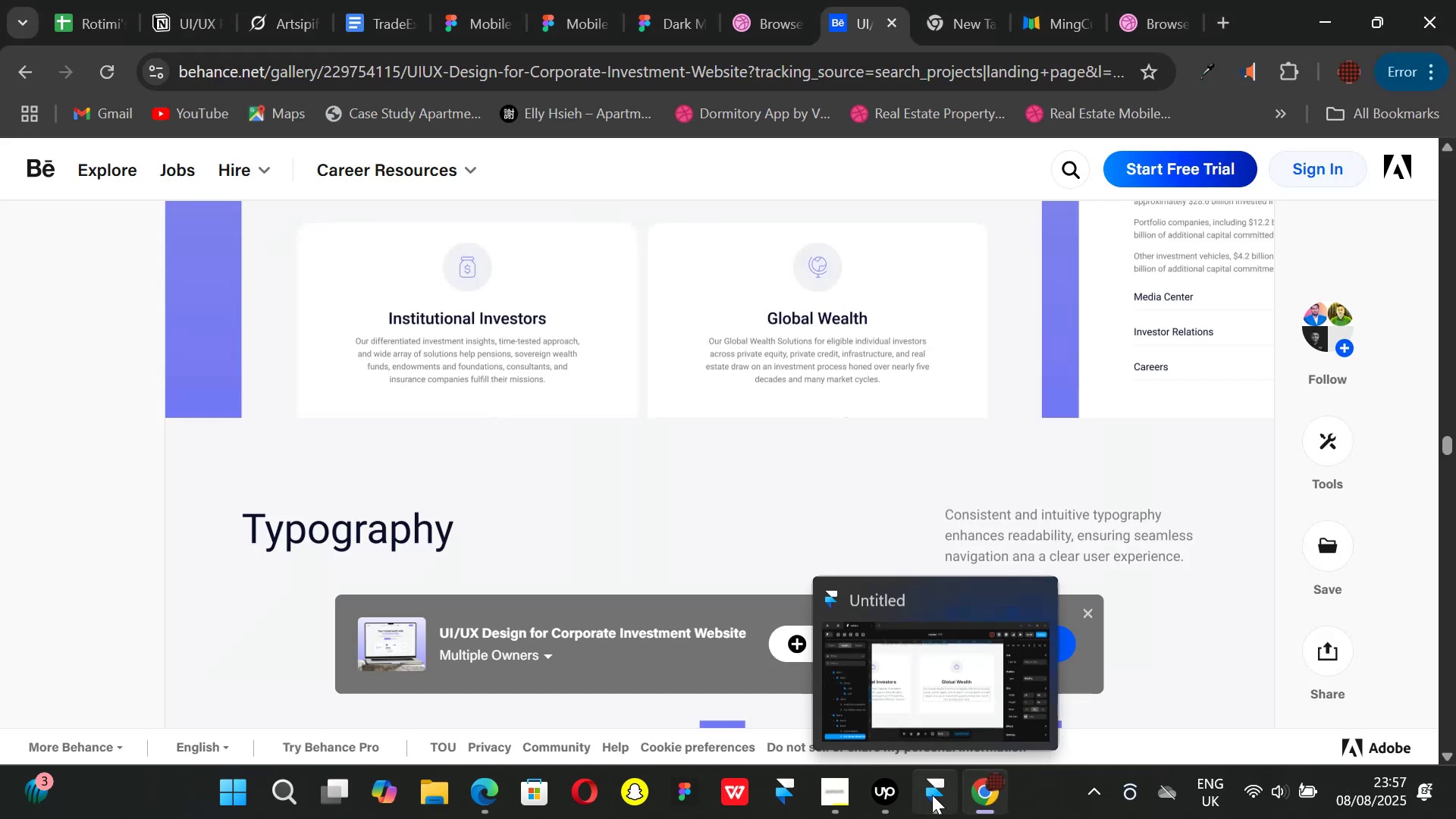 
left_click([932, 795])
 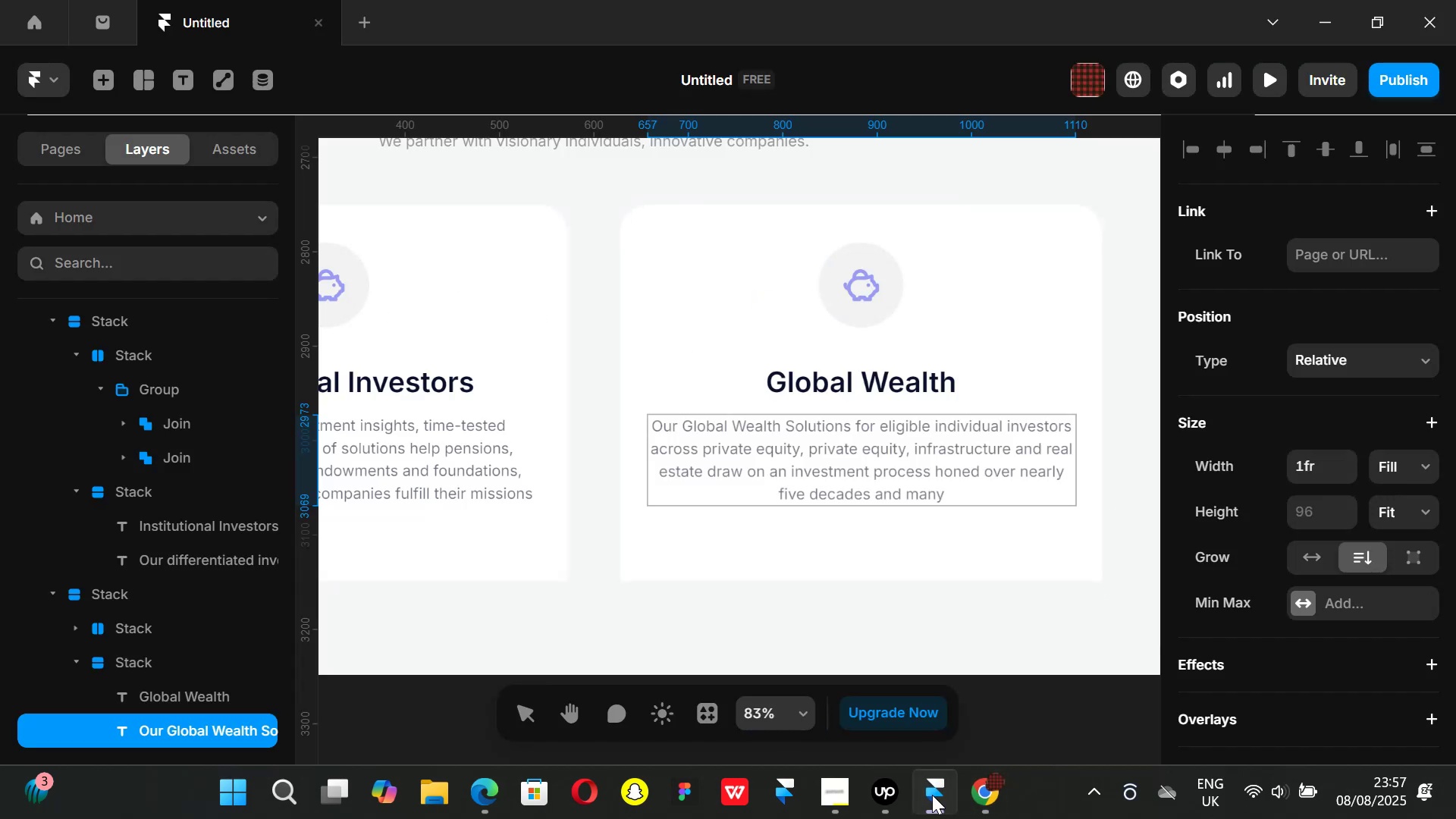 
type( amk)
key(Backspace)
key(Backspace)
key(Backspace)
key(Backspace)
type( market cycles)
 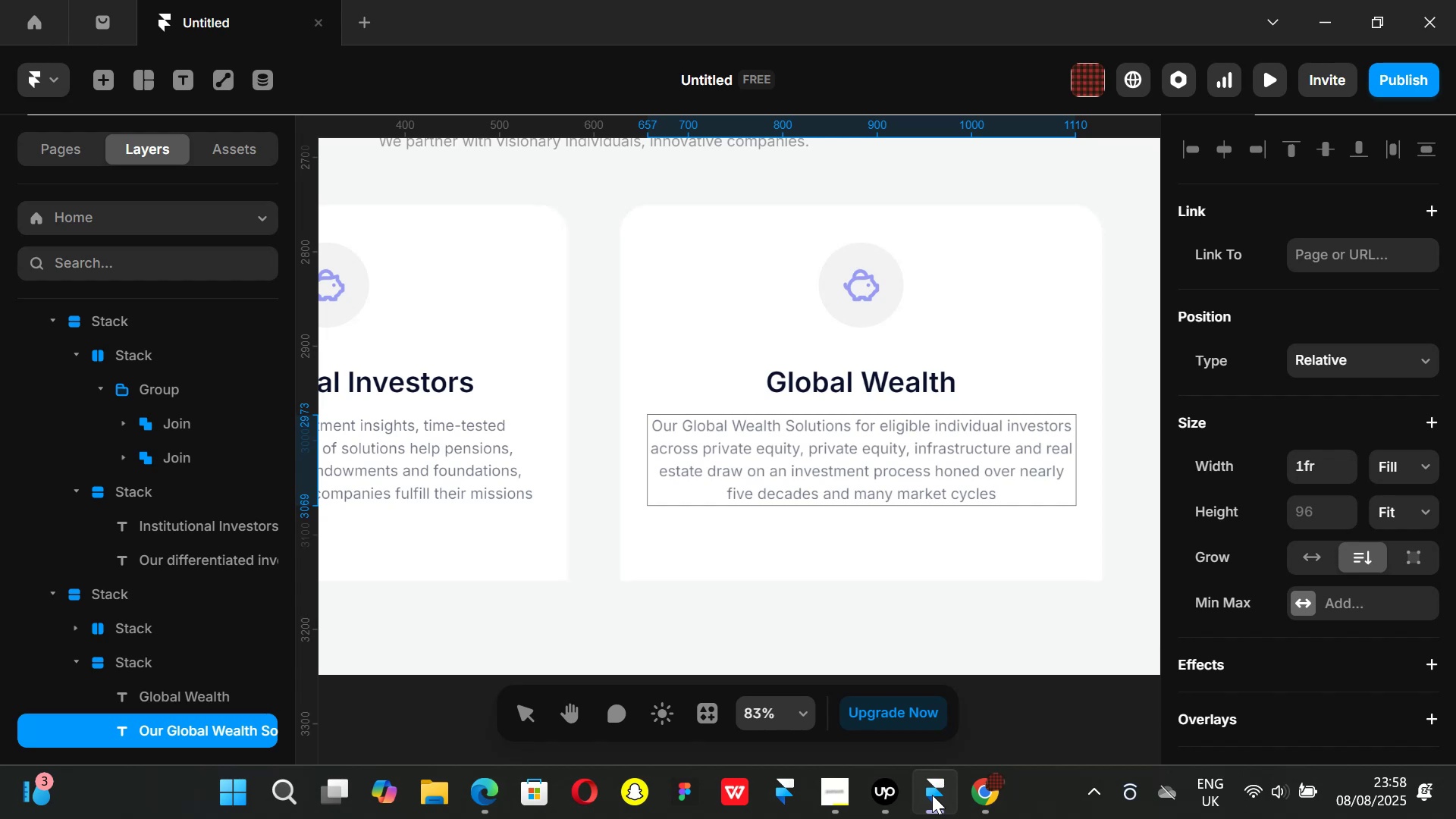 
wait(76.46)
 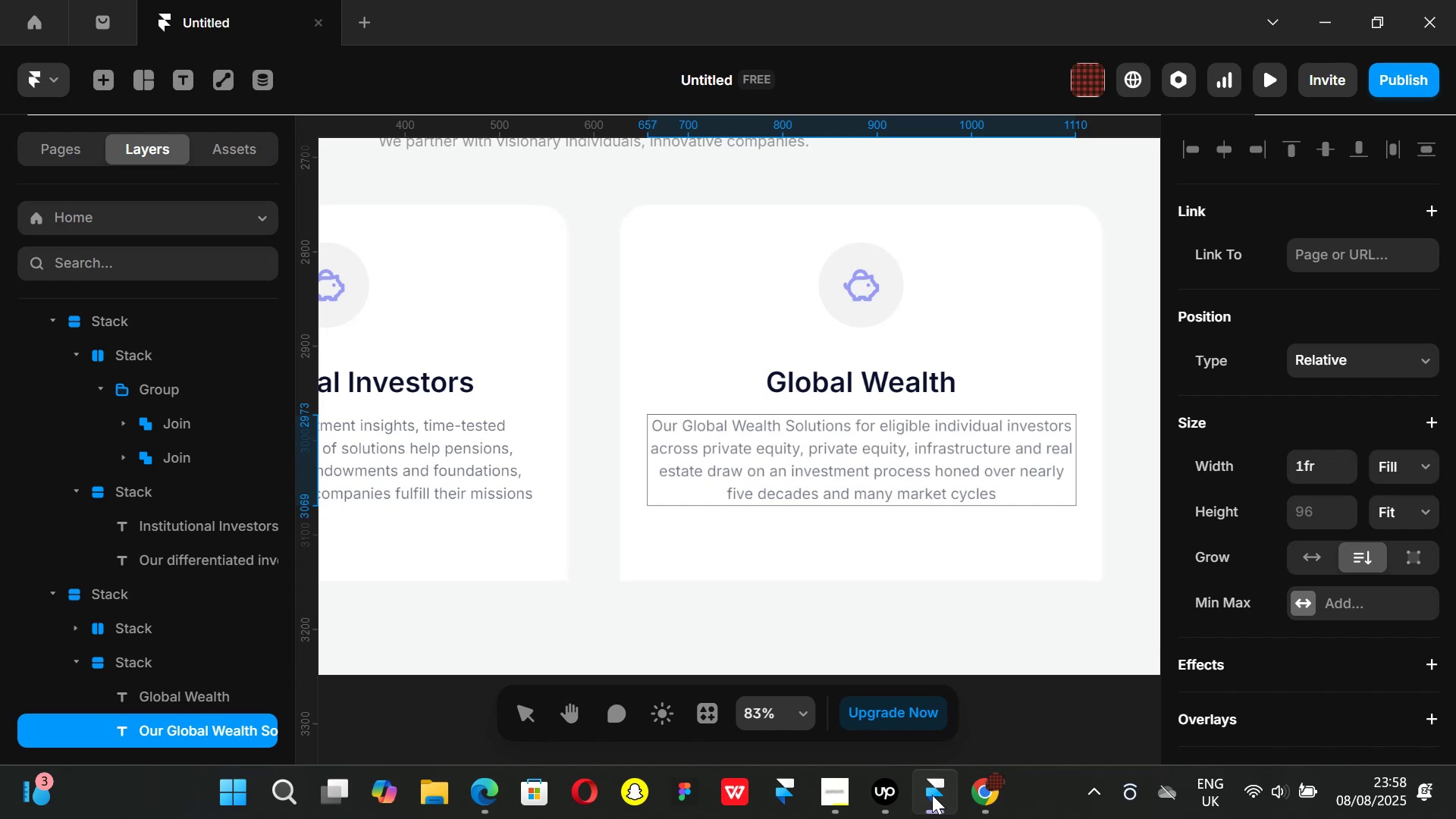 
left_click([973, 792])
 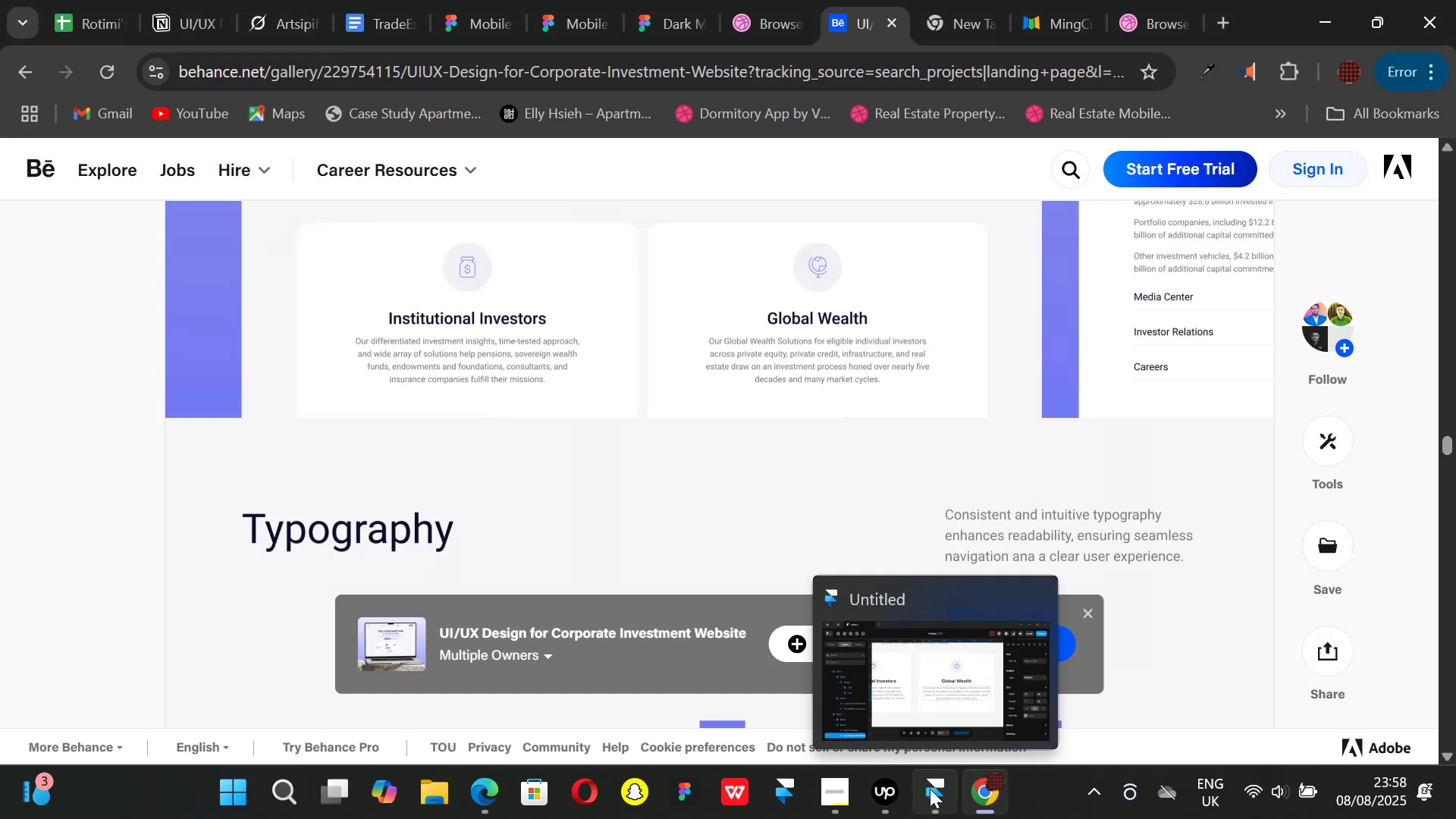 
left_click([930, 789])
 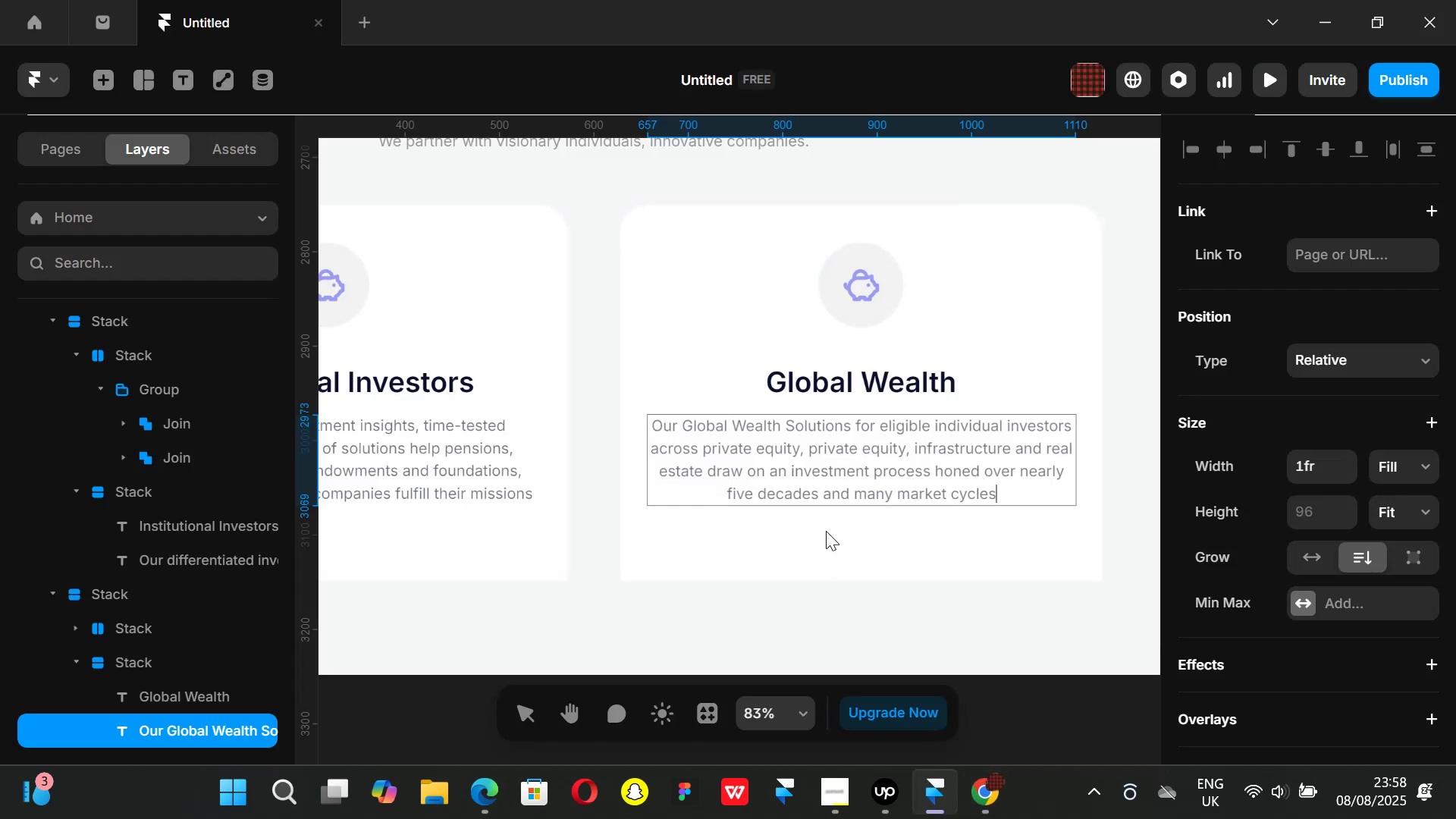 
hold_key(key=ControlLeft, duration=0.53)
scroll: coordinate [827, 531], scroll_direction: down, amount: 2.0
 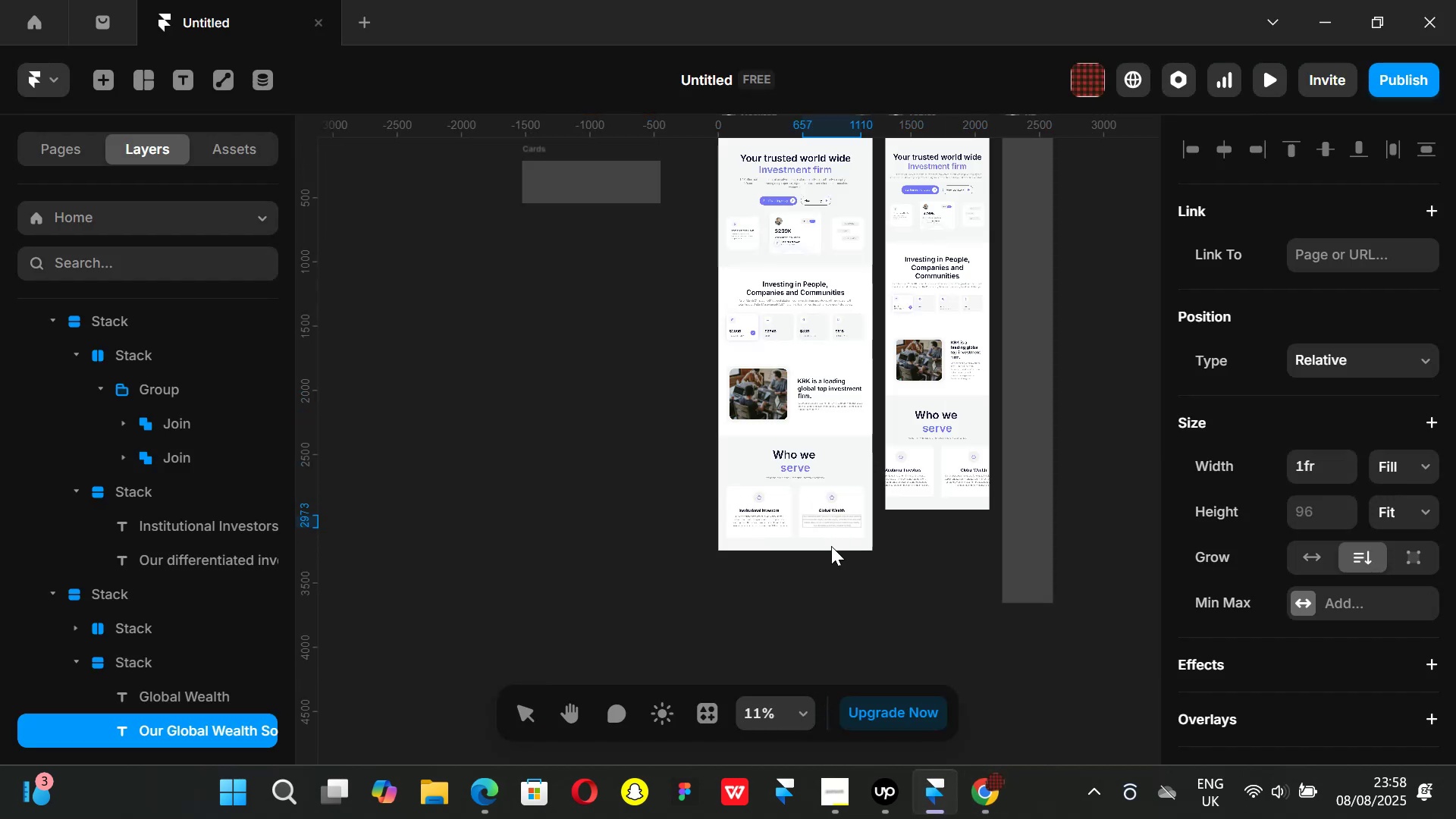 
hold_key(key=ControlLeft, duration=0.99)
scroll: coordinate [835, 520], scroll_direction: up, amount: 1.0
 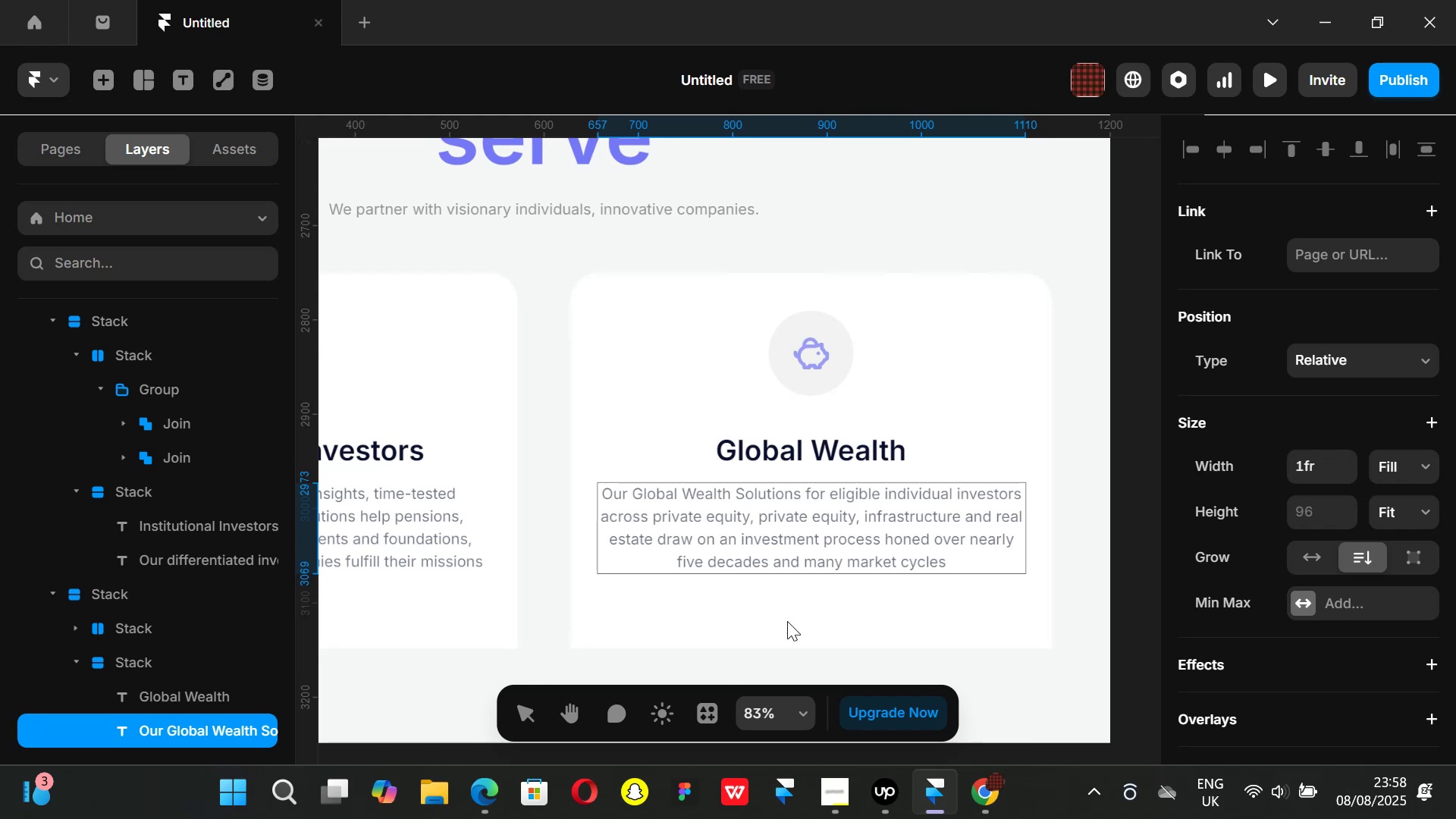 
key(Control+ControlLeft)
 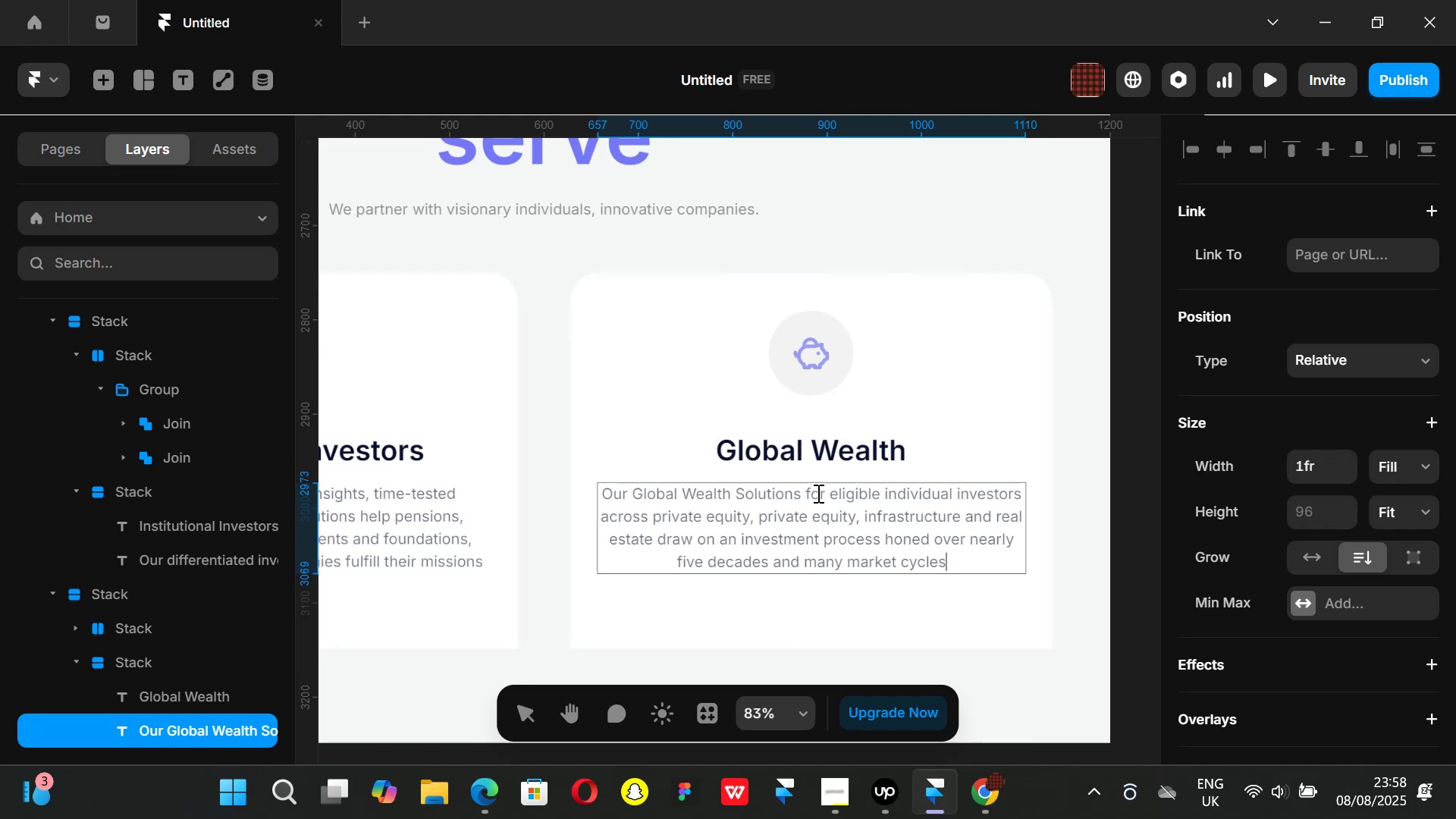 
scroll: coordinate [817, 493], scroll_direction: down, amount: 1.0
 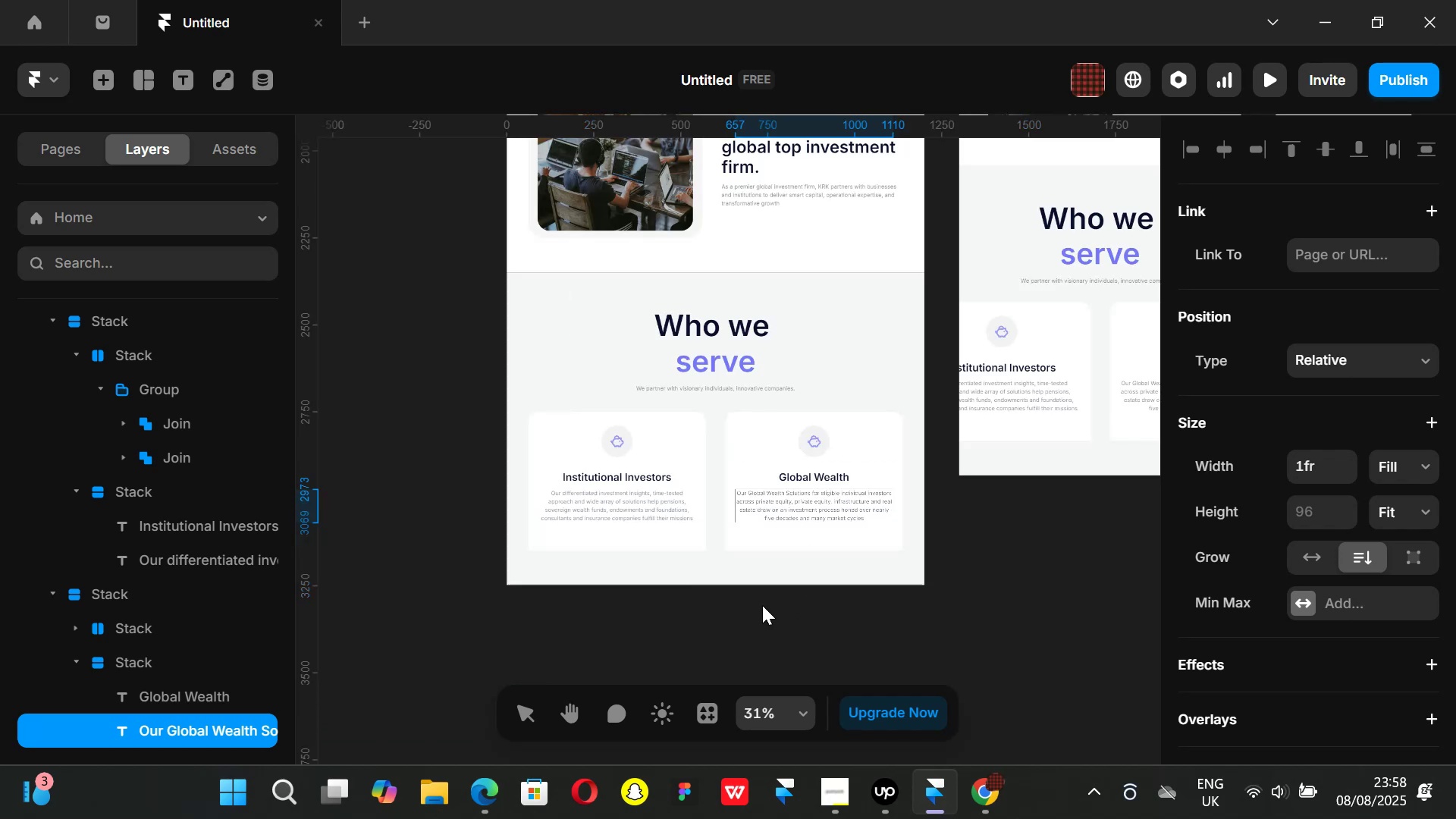 
left_click([762, 605])
 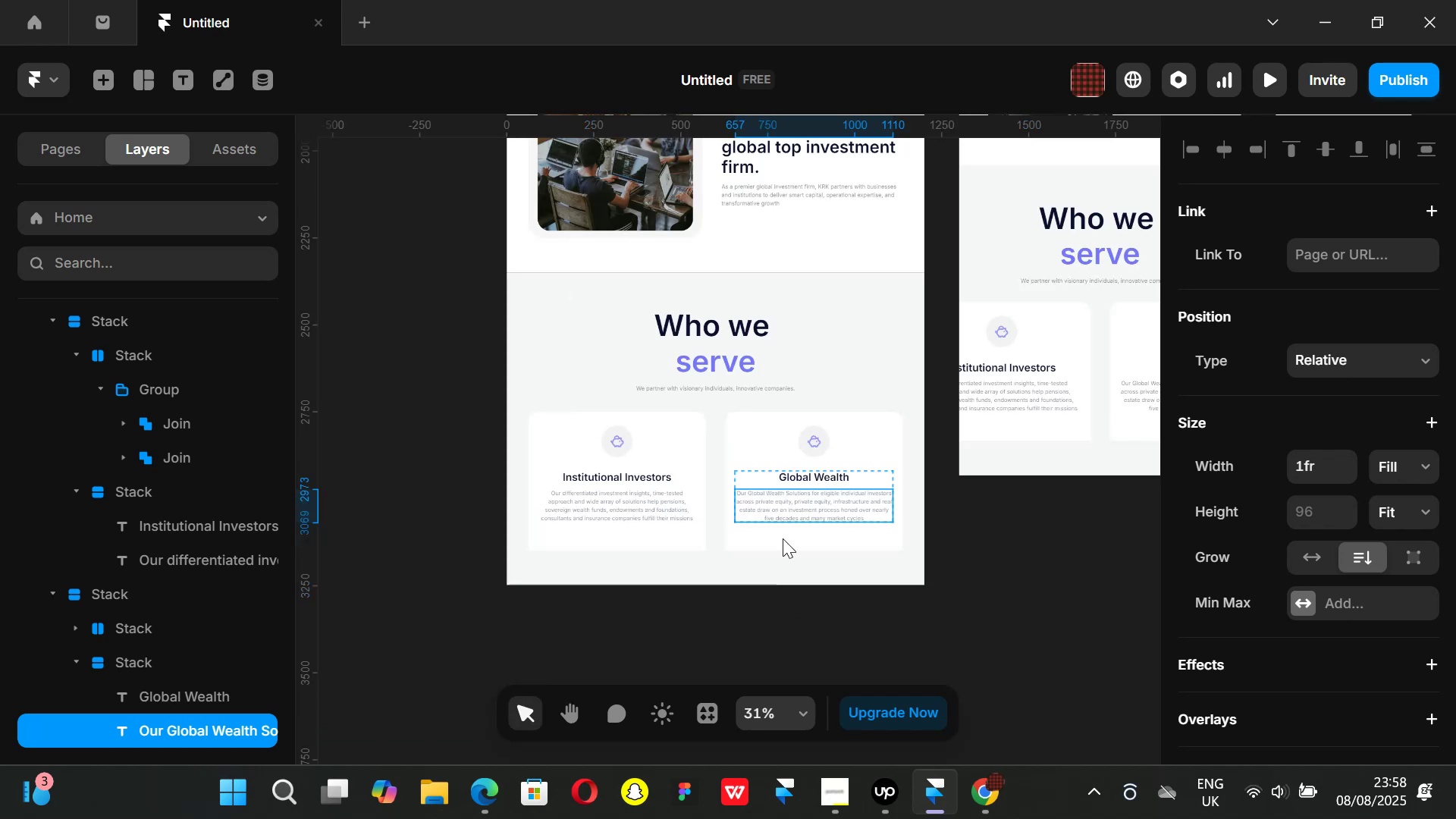 
hold_key(key=ControlLeft, duration=0.51)
scroll: coordinate [800, 523], scroll_direction: up, amount: 1.0
 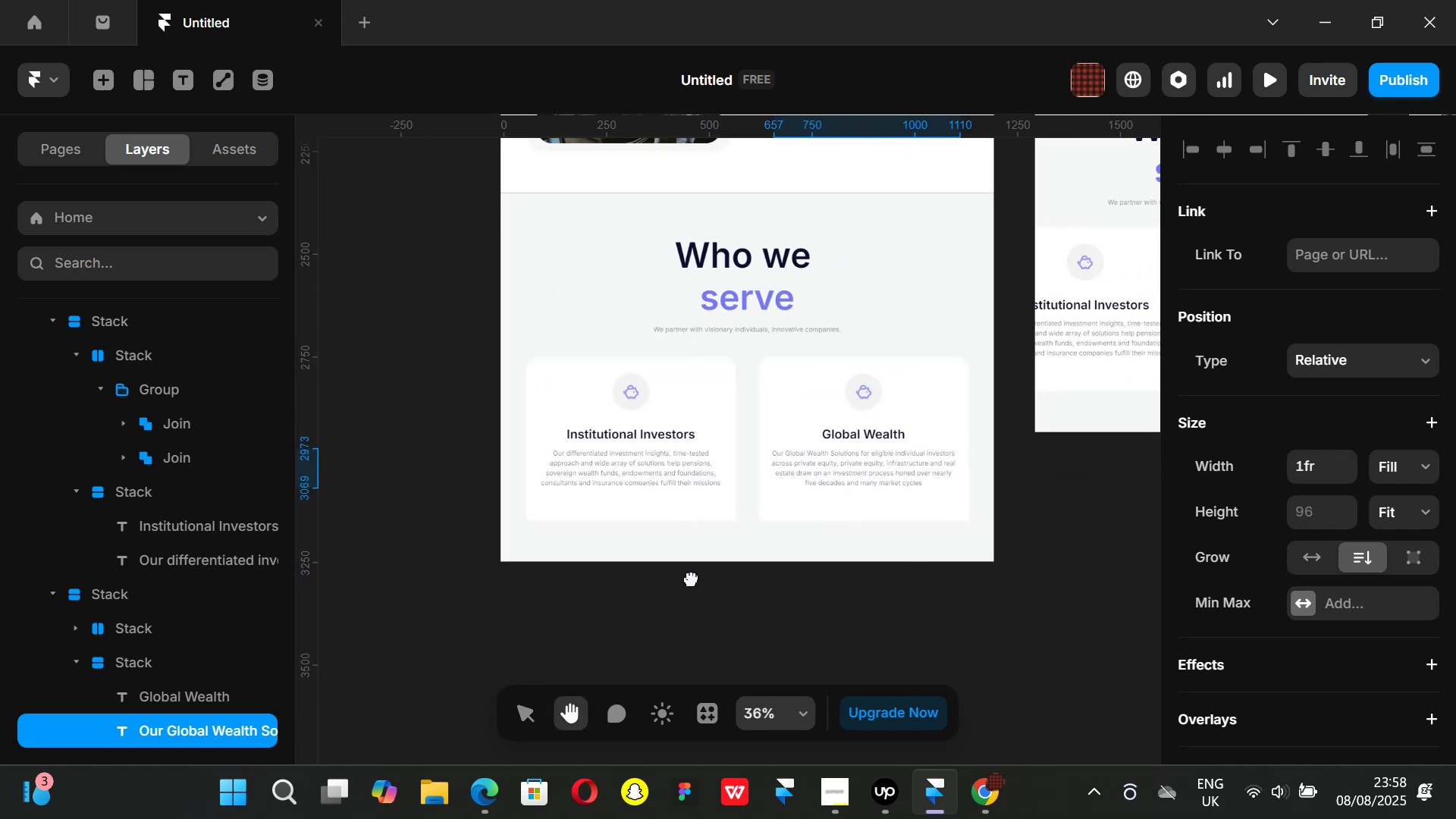 
hold_key(key=ControlLeft, duration=0.47)
scroll: coordinate [767, 521], scroll_direction: up, amount: 1.0
 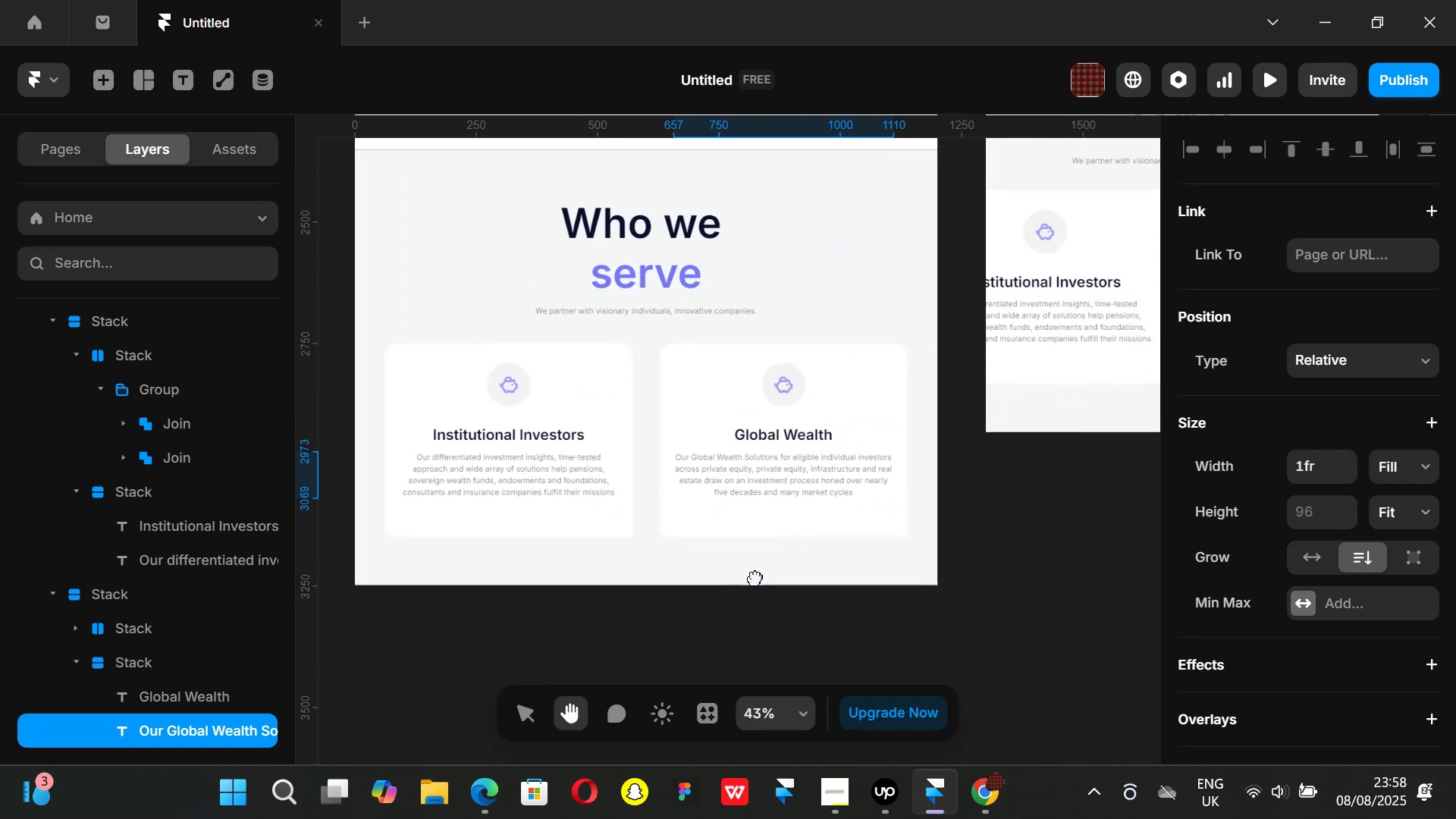 
left_click([983, 786])
 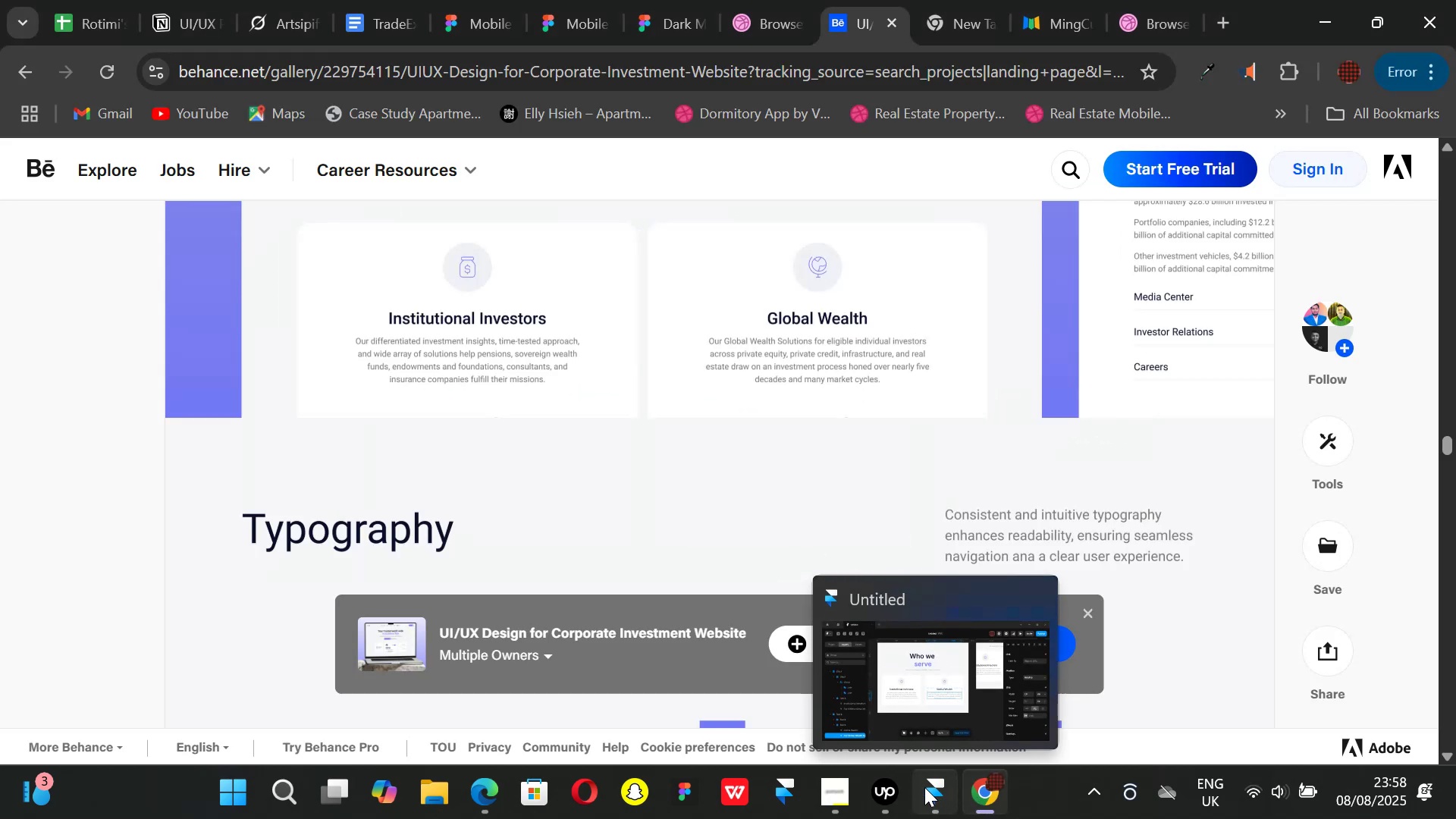 
left_click([924, 787])
 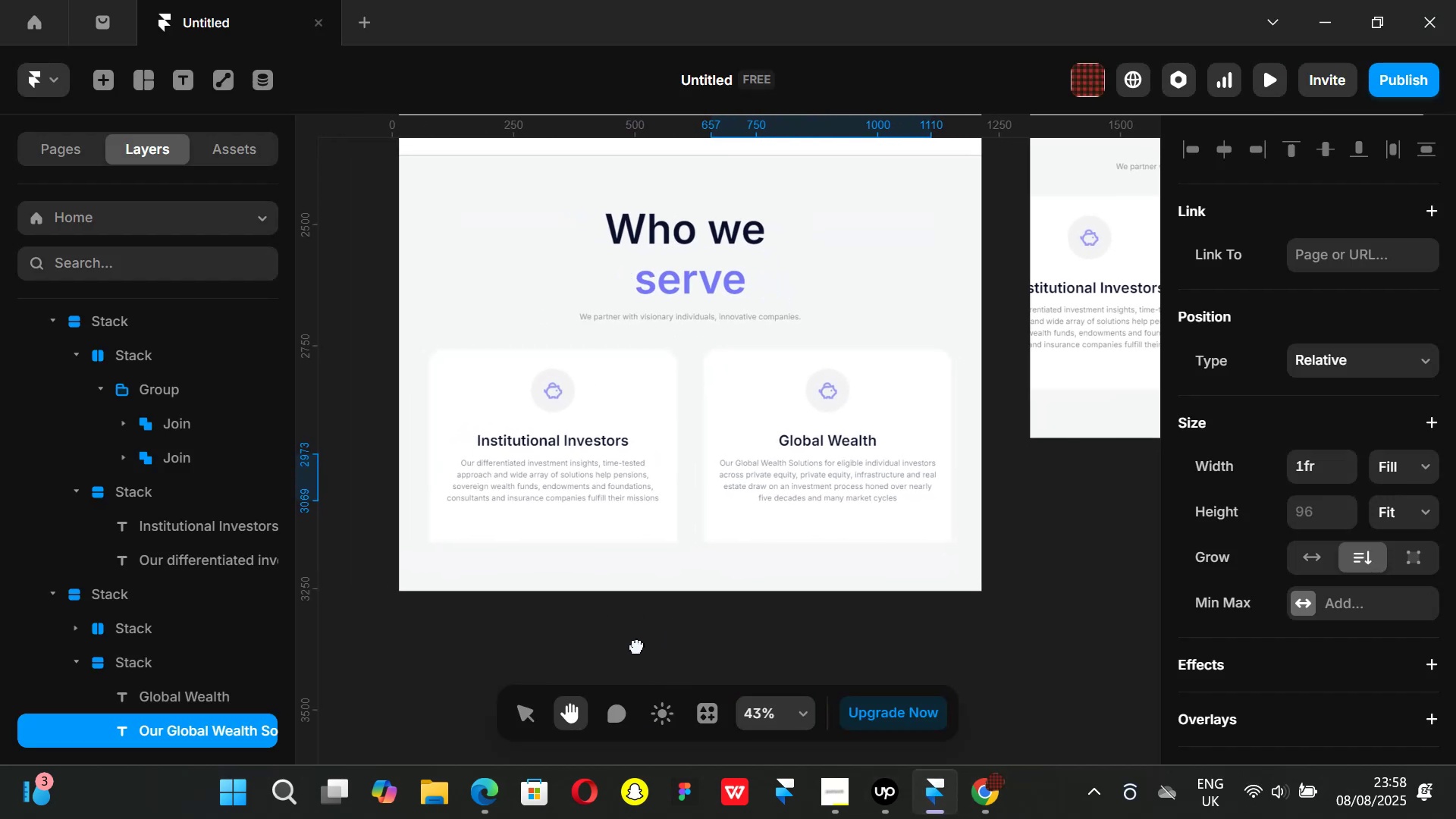 
wait(5.37)
 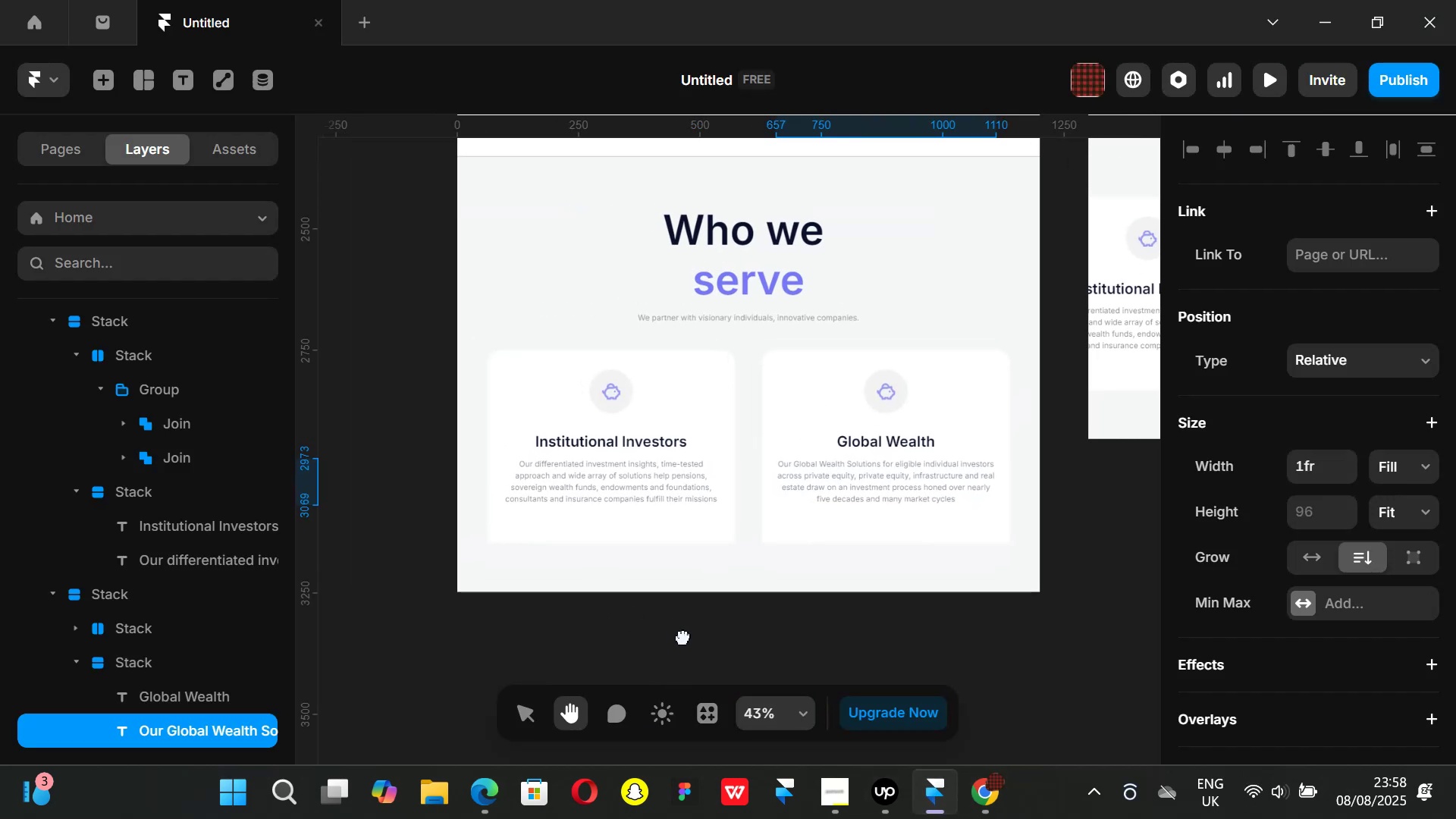 
left_click([985, 801])
 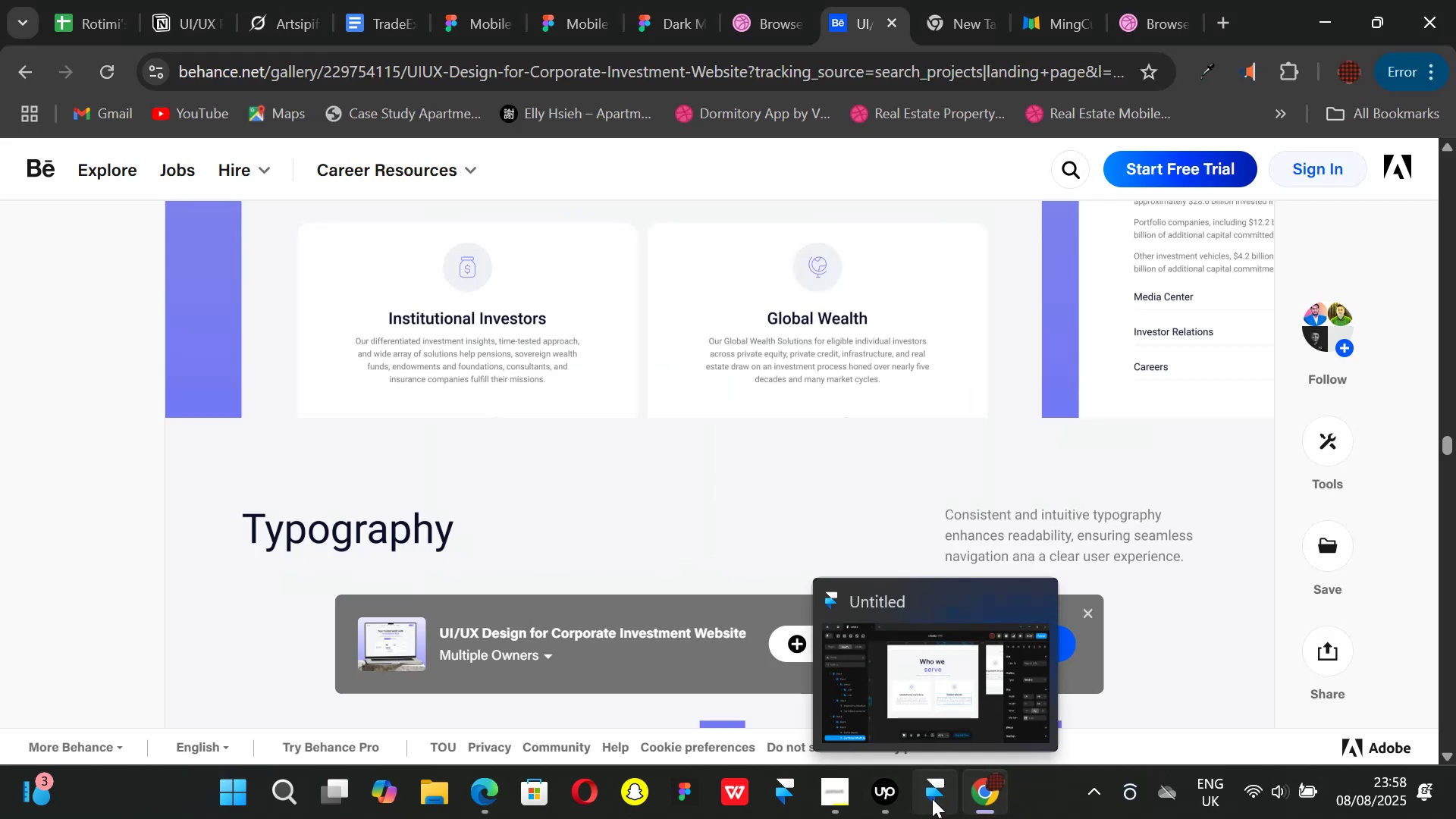 
left_click([932, 799])
 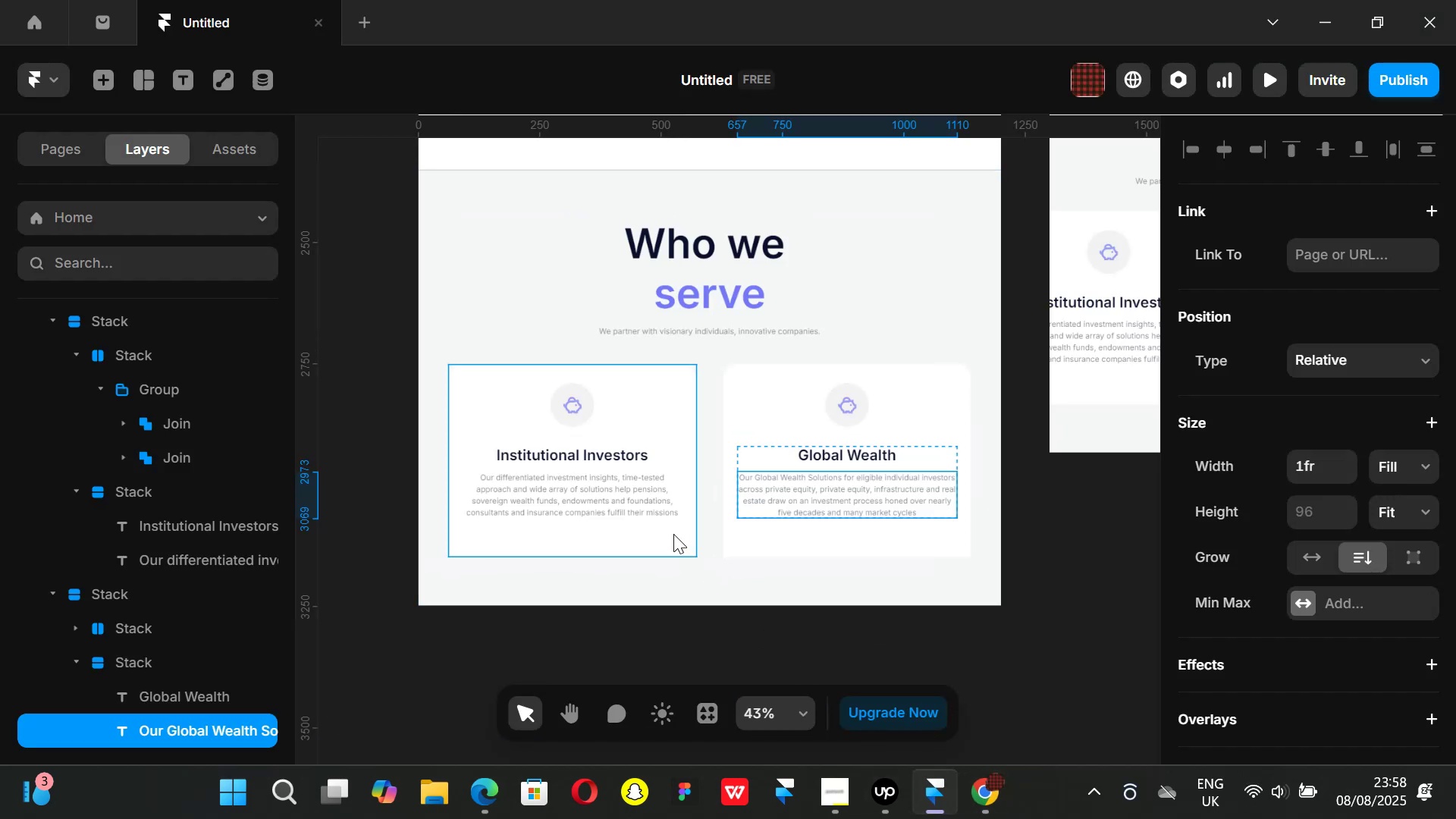 
left_click([673, 534])
 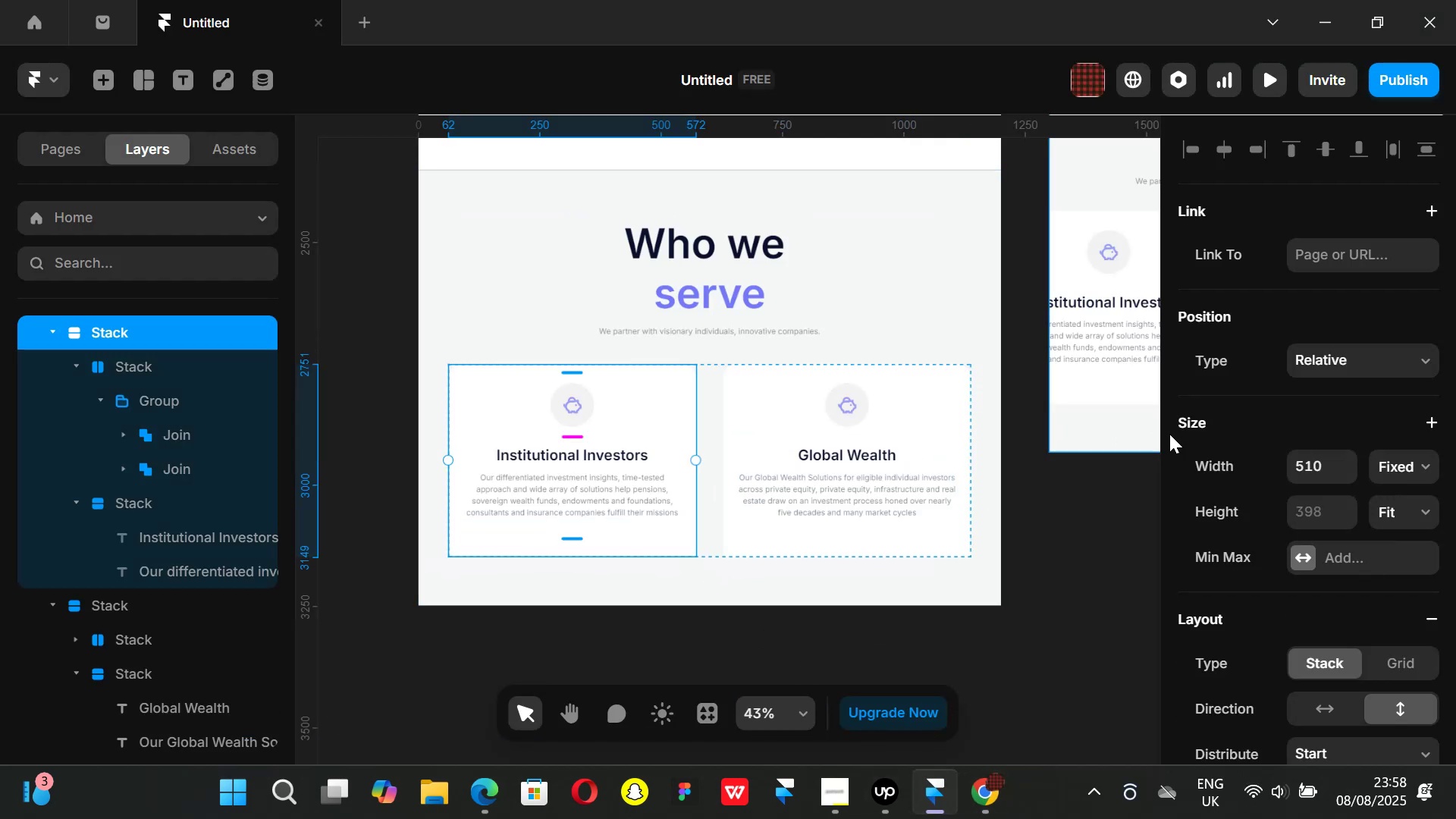 
scroll: coordinate [1257, 416], scroll_direction: up, amount: 1.0
 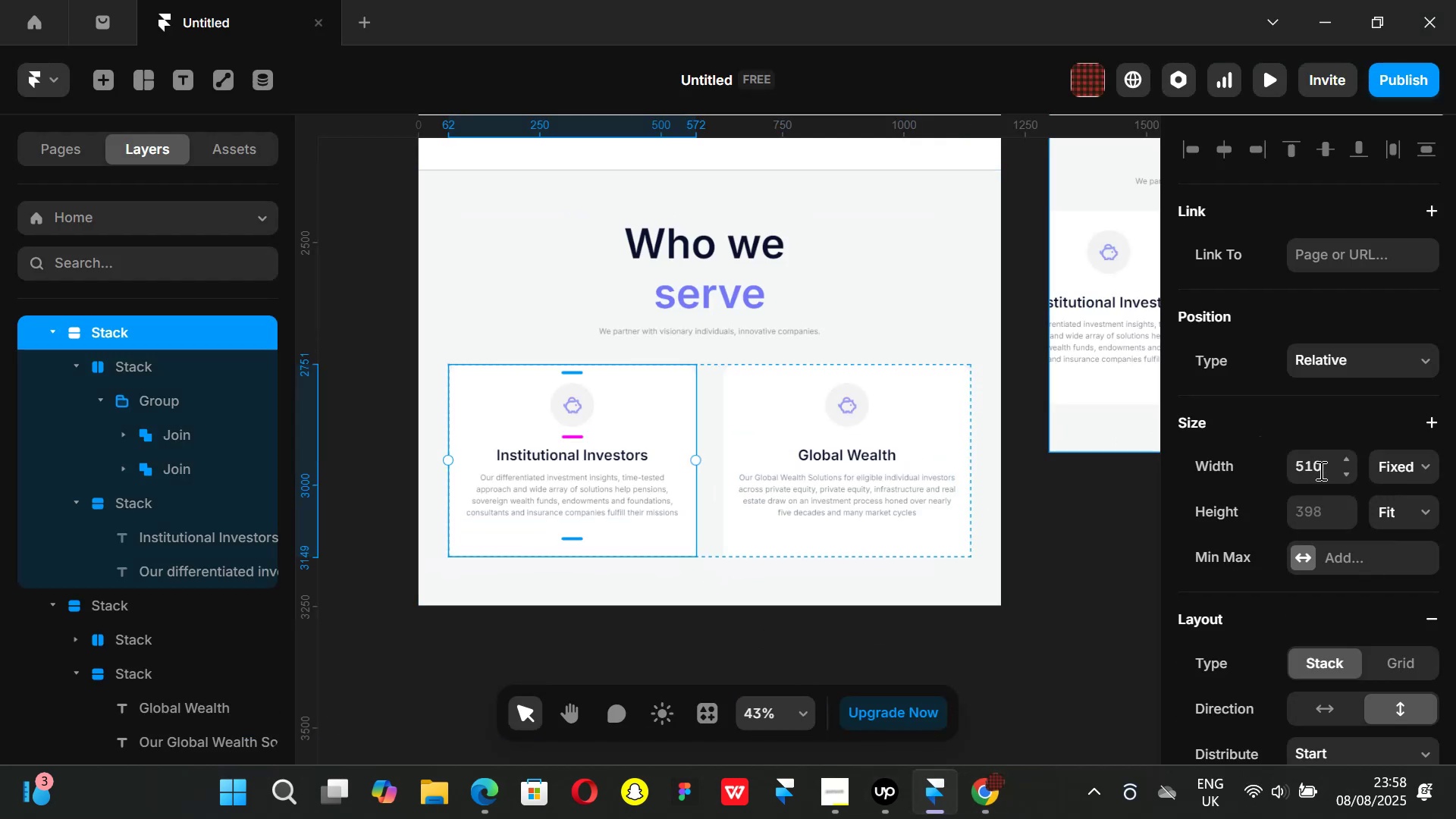 
left_click([1320, 470])
 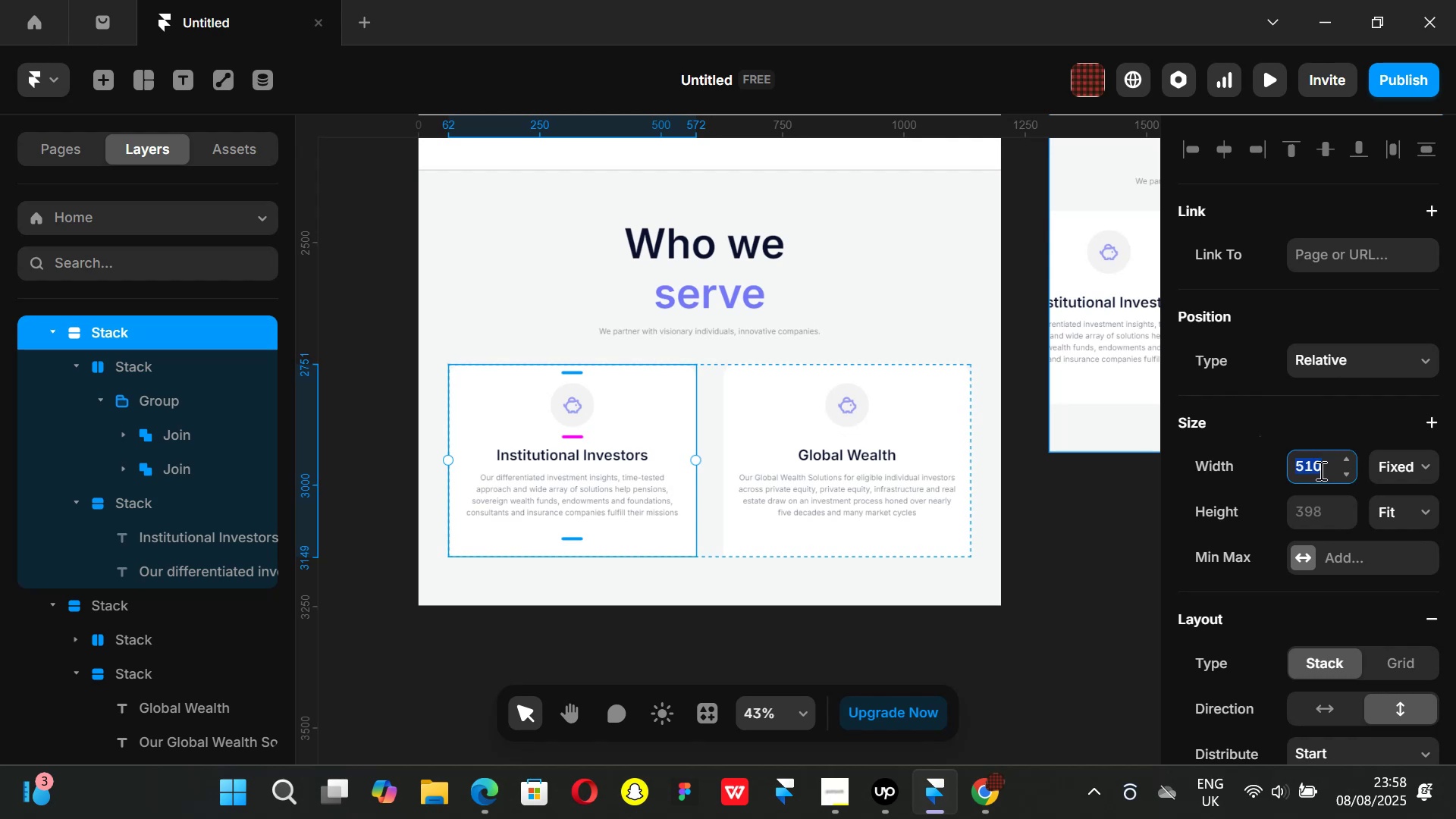 
key(Backspace)
key(Backspace)
key(Backspace)
type(530)
 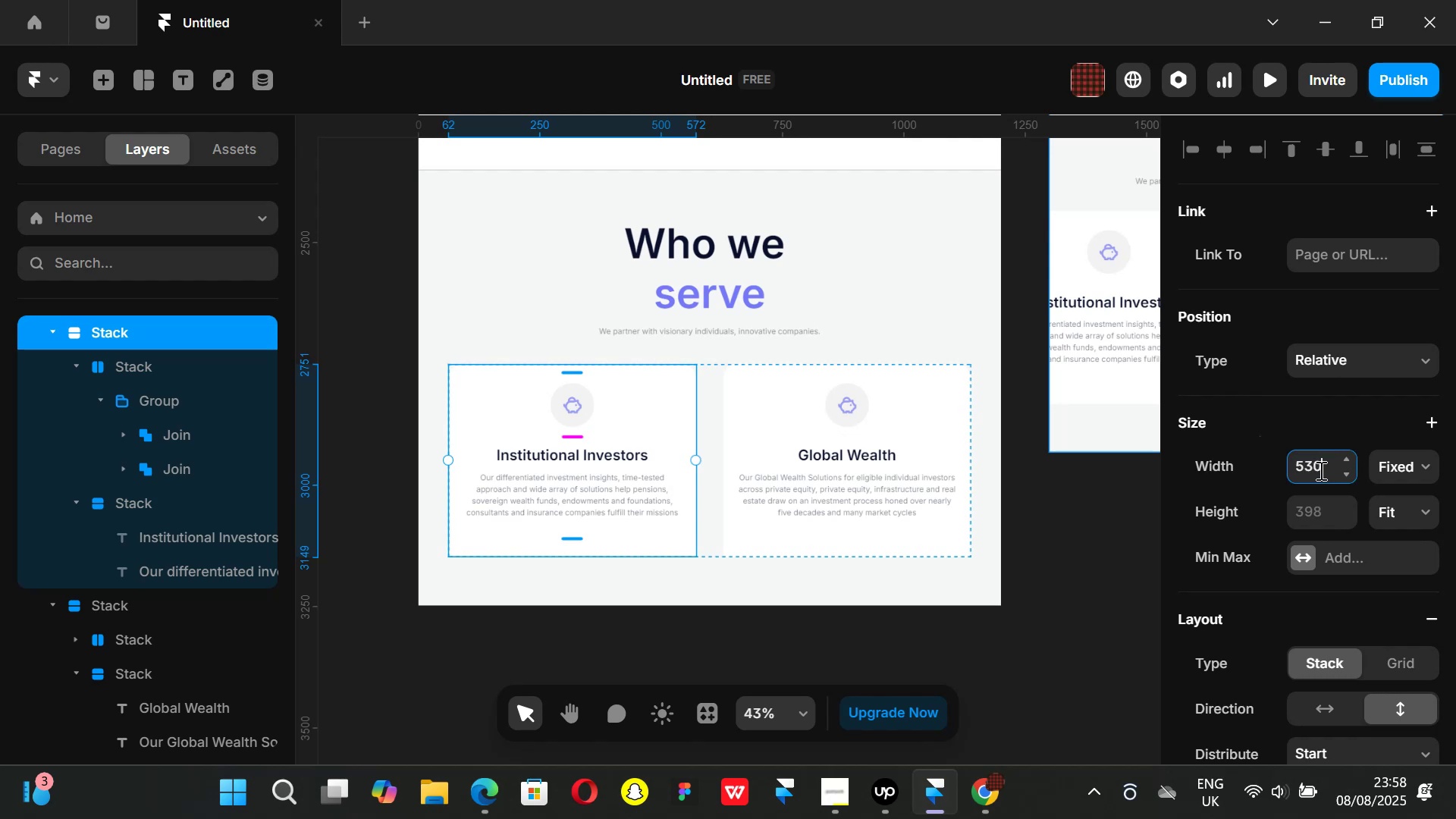 
key(Enter)
 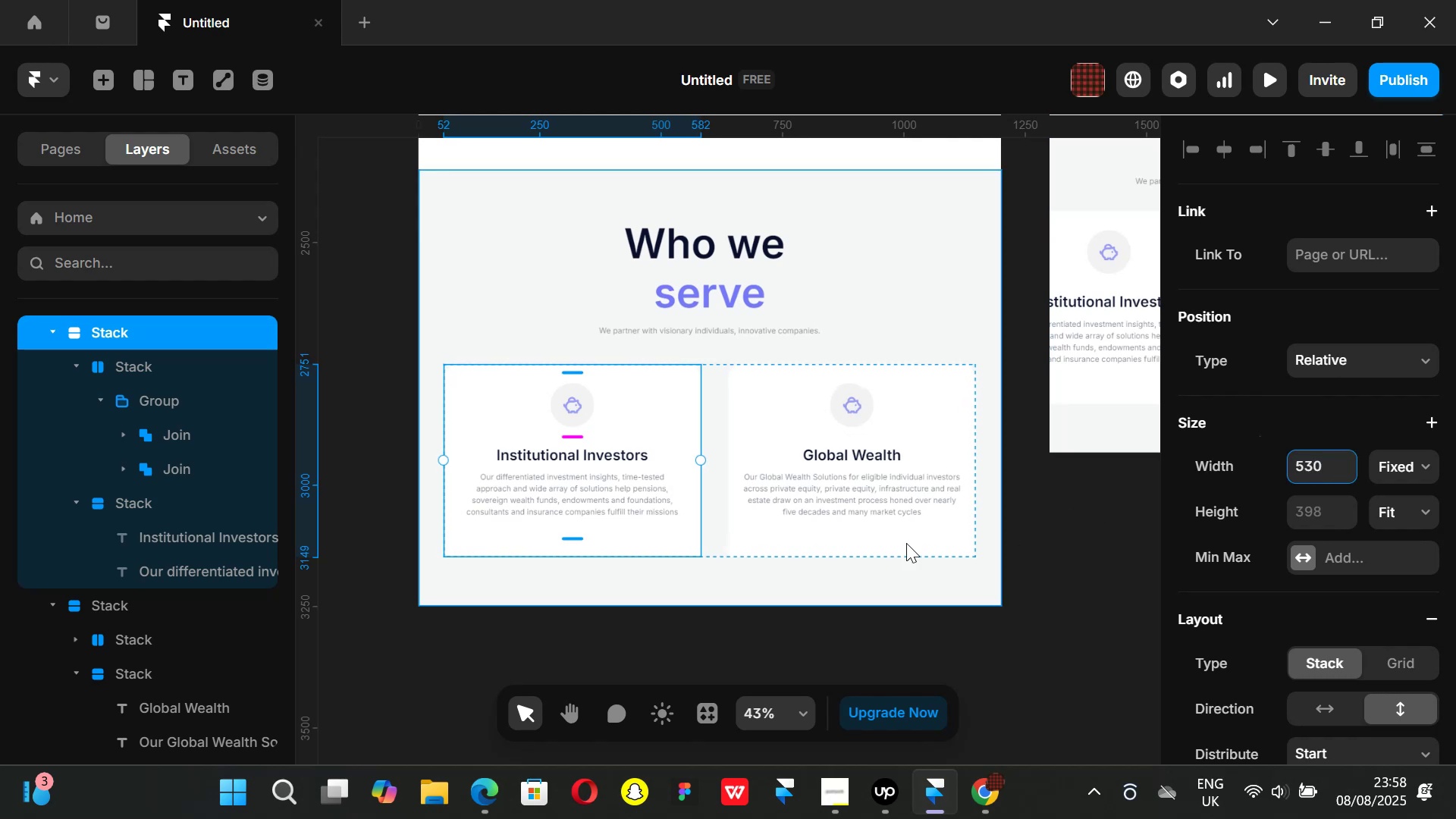 
left_click([841, 547])
 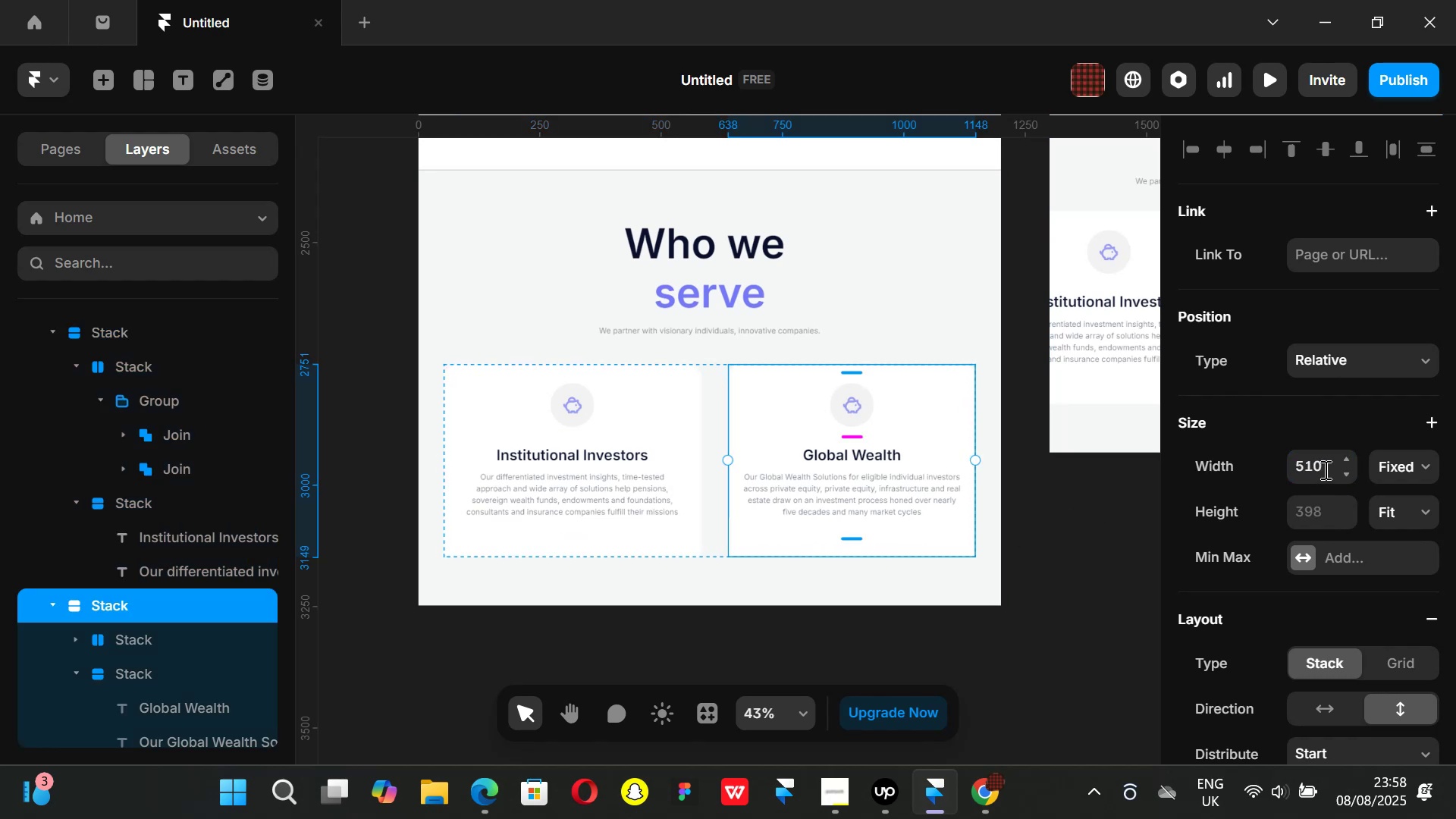 
left_click([1325, 466])
 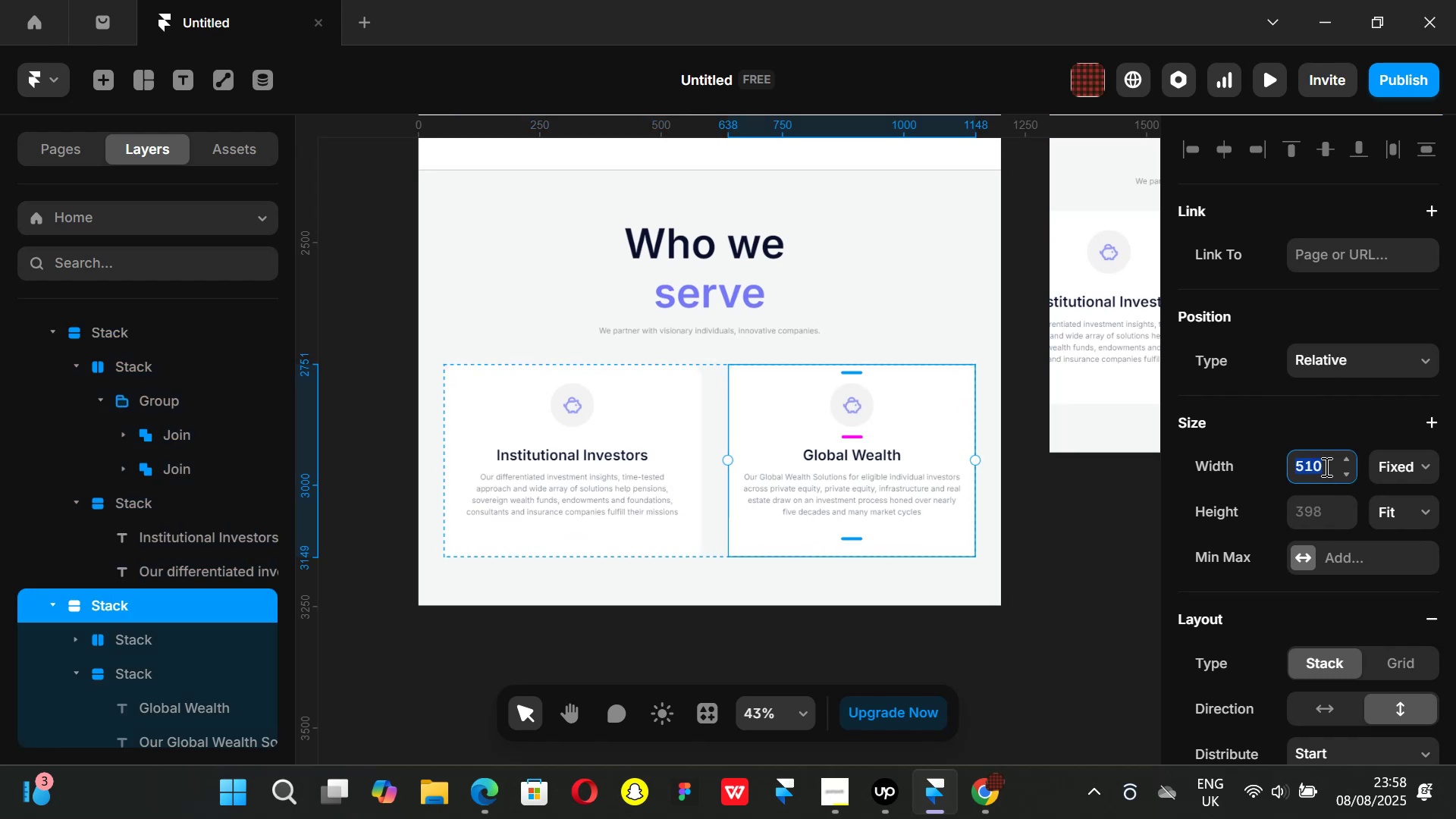 
key(Backspace)
key(Backspace)
type(530)
 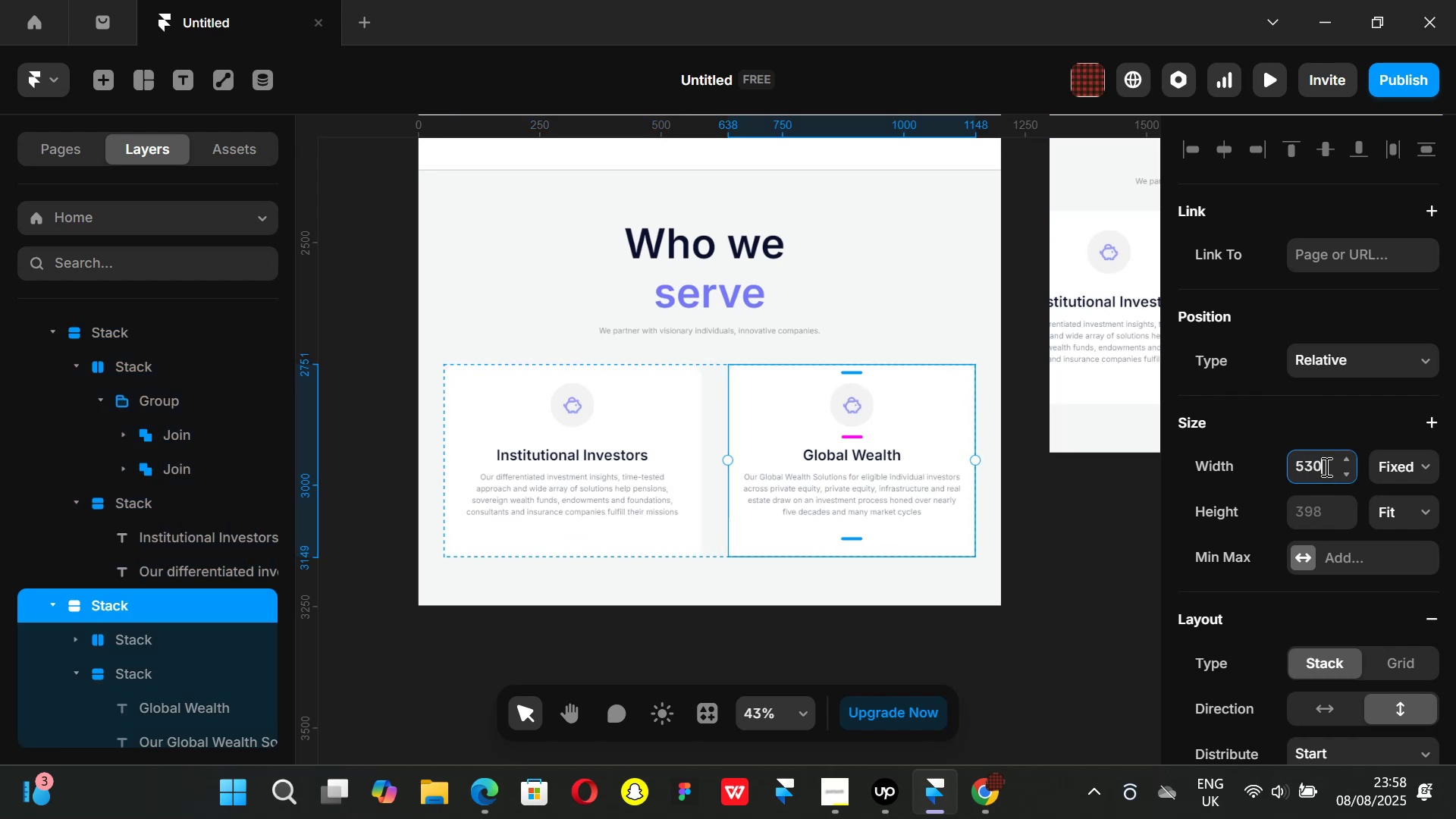 
key(Enter)
 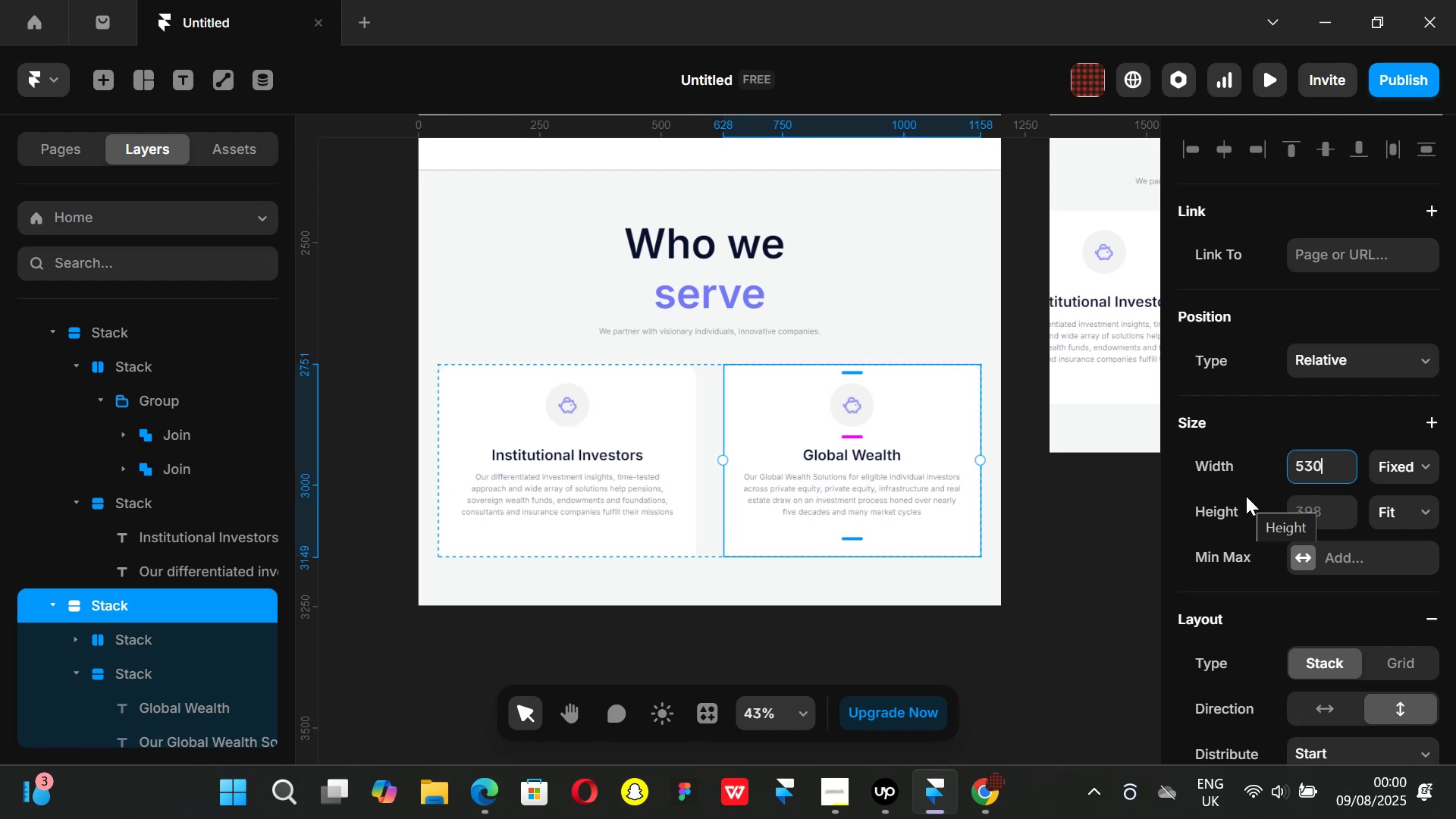 
wait(68.83)
 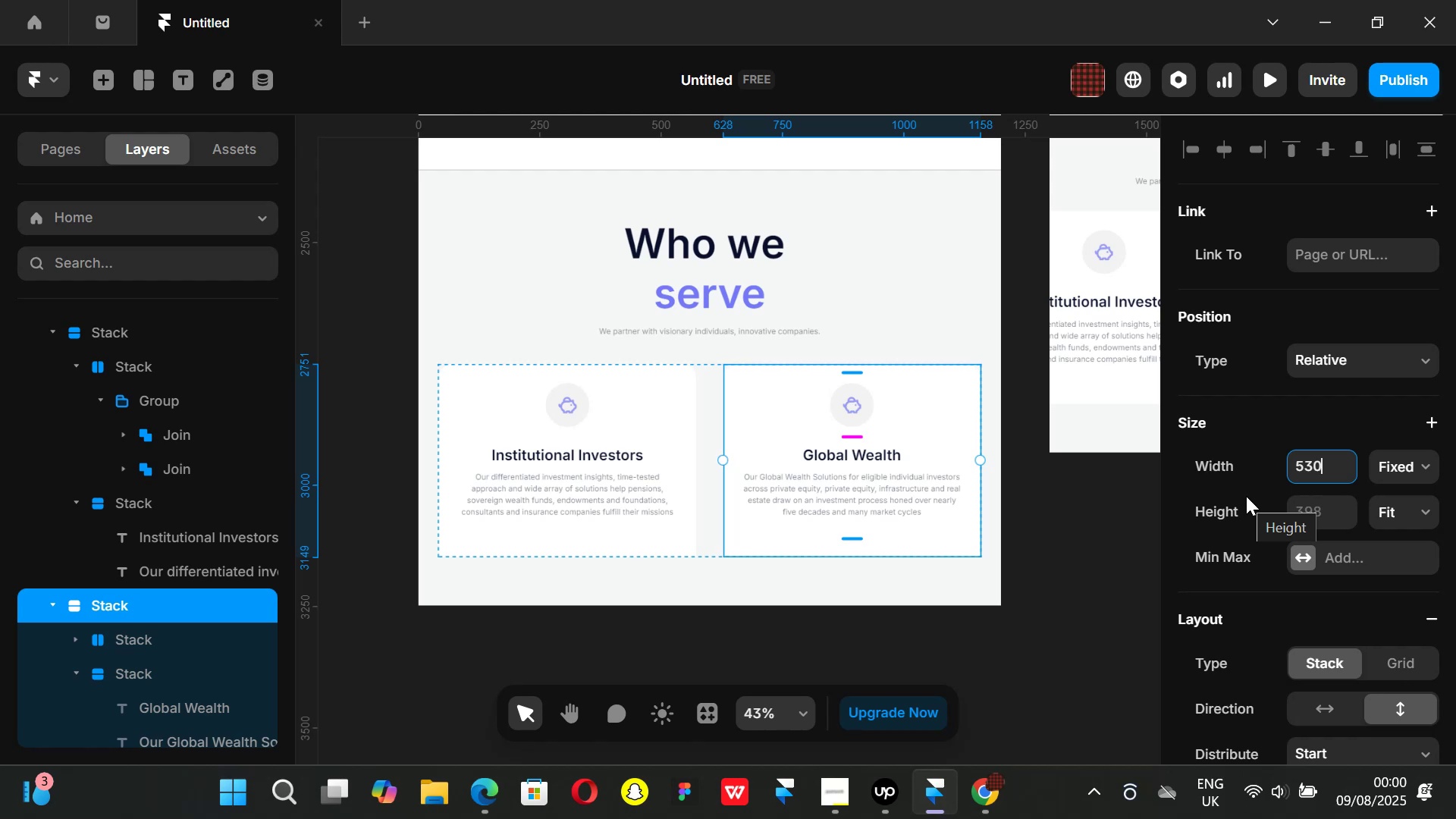 
left_click([1039, 589])
 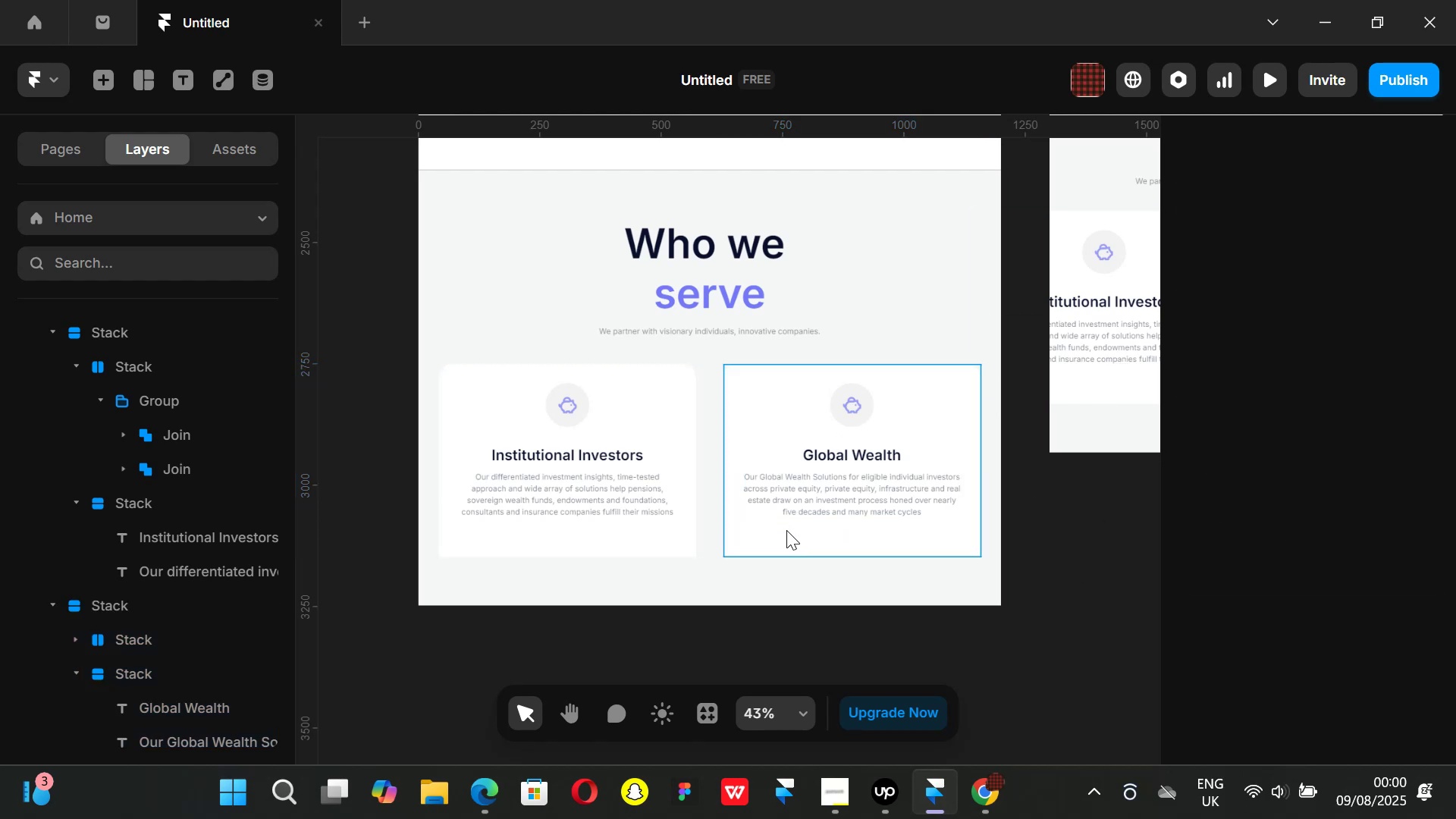 
left_click([787, 539])
 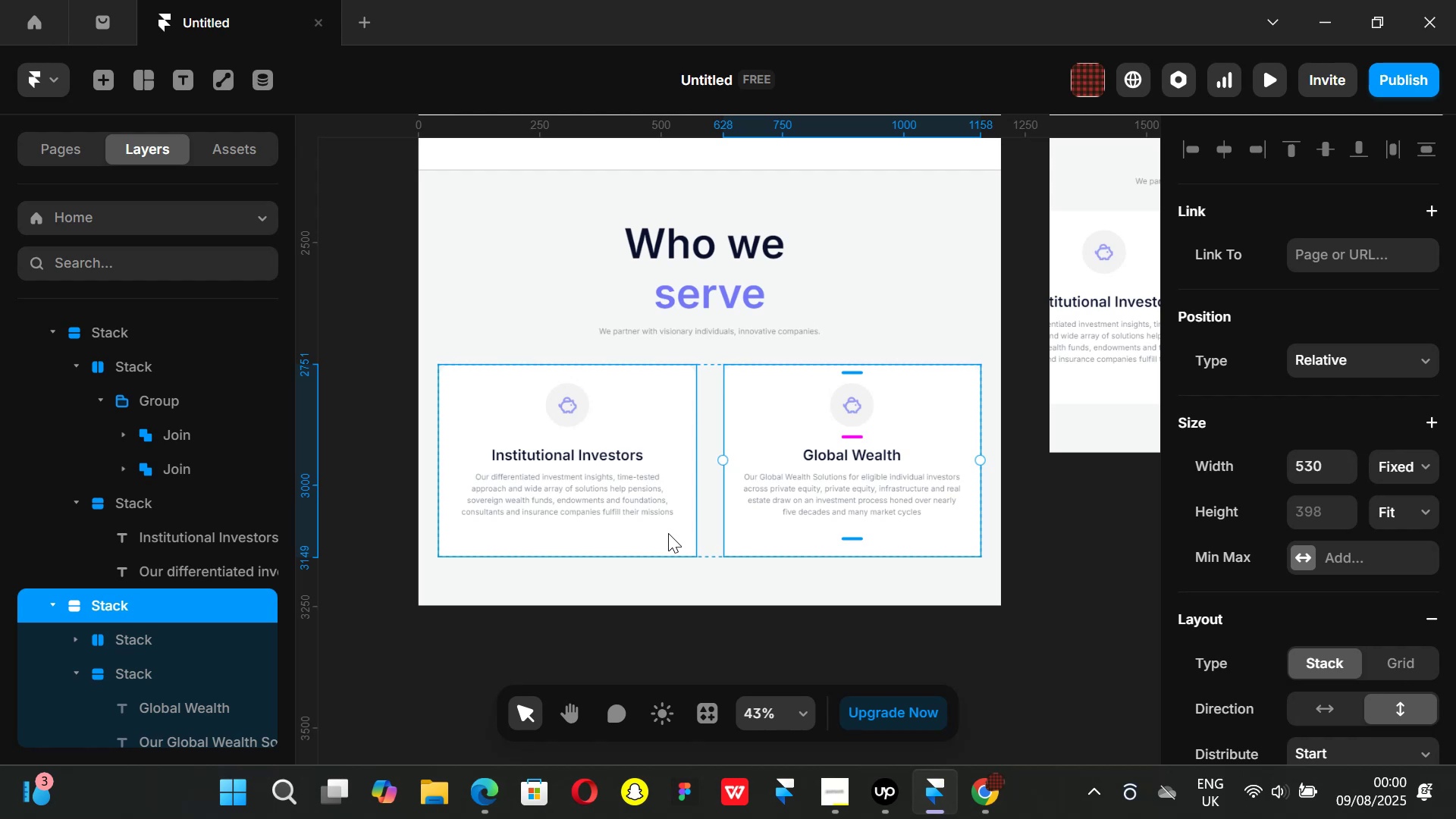 
left_click([709, 493])
 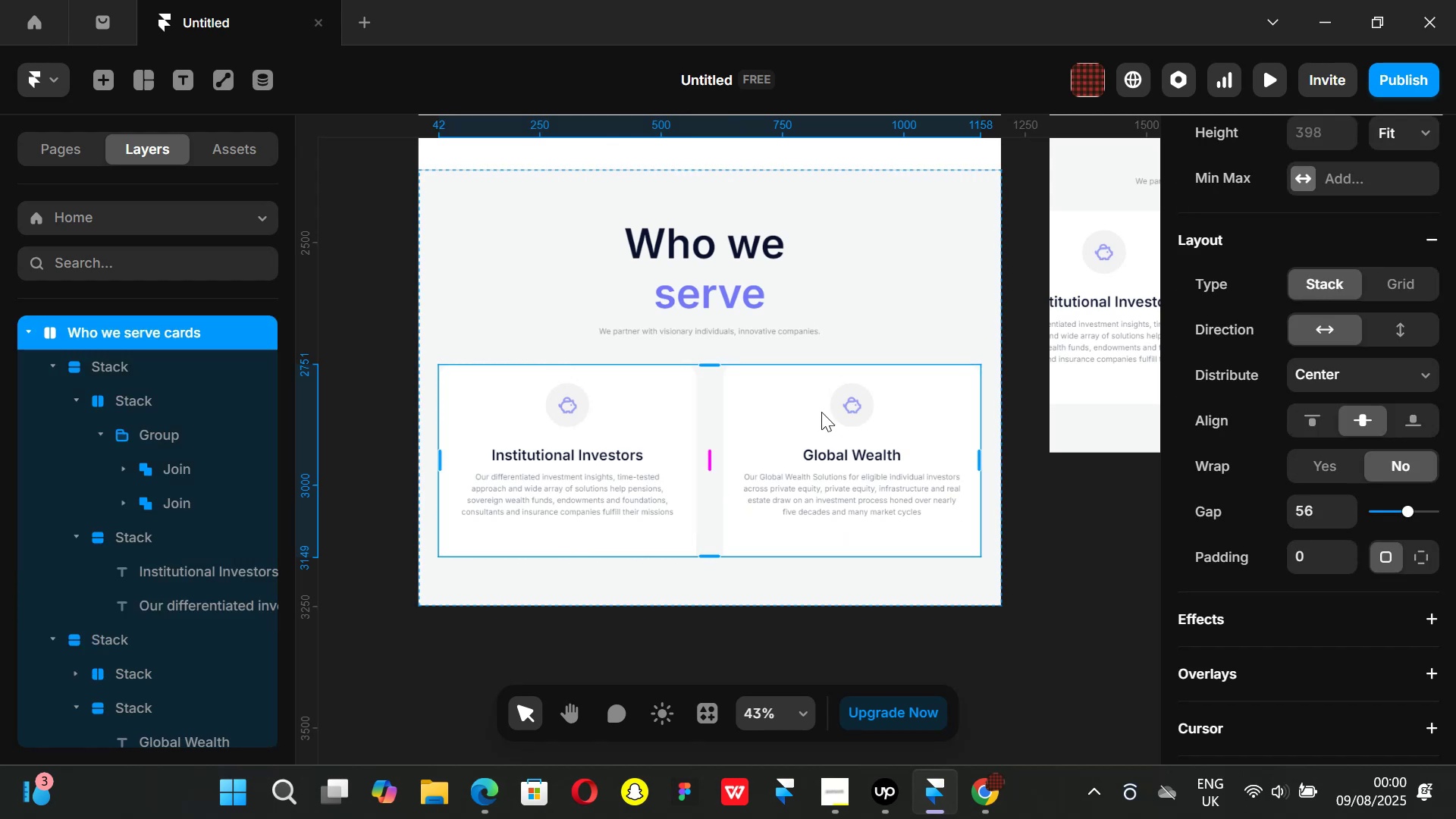 
hold_key(key=AltLeft, duration=0.76)
 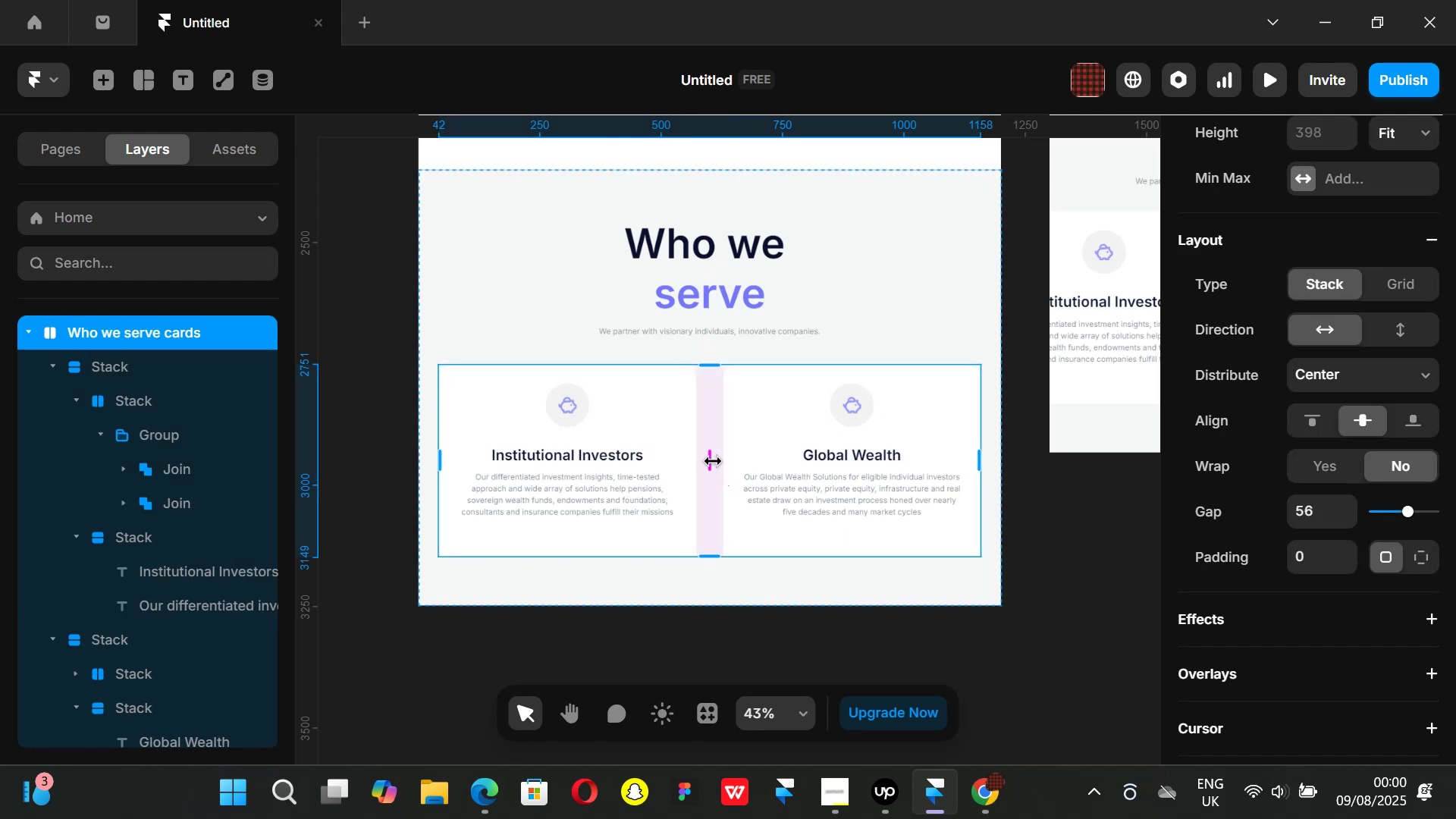 
mouse_move([690, 460])
 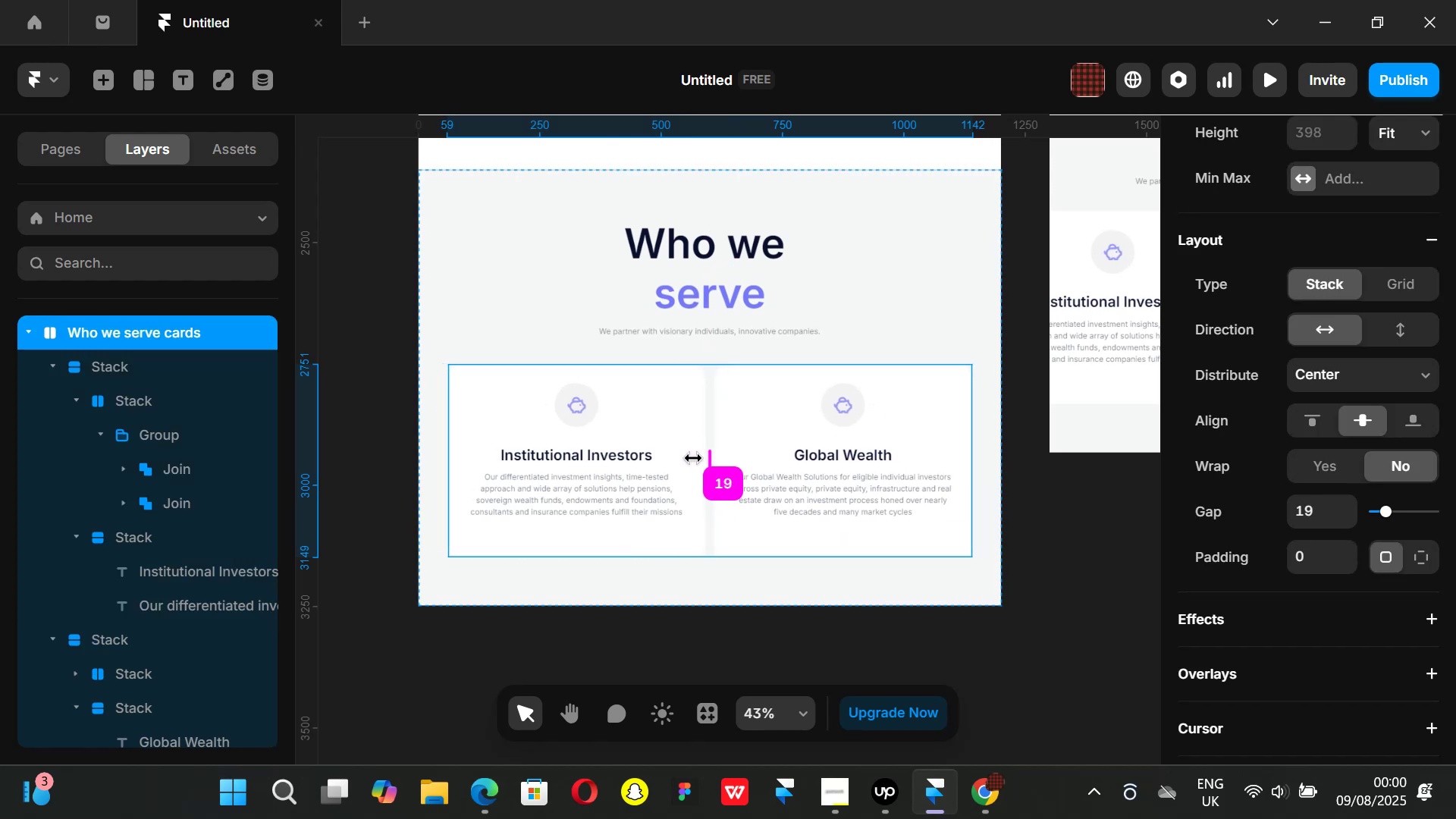 
hold_key(key=AltLeft, duration=1.51)
 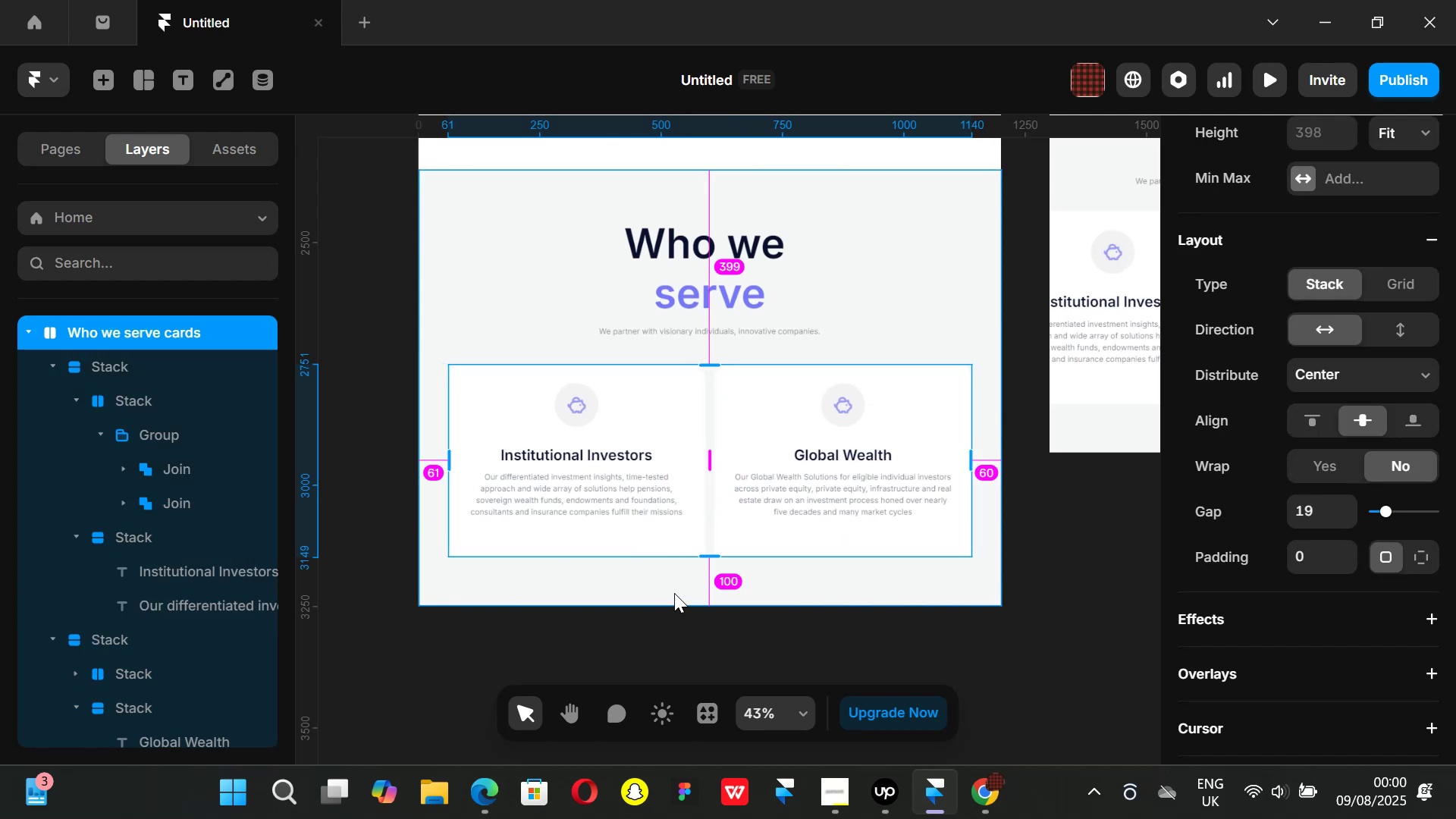 
key(Alt+AltLeft)
 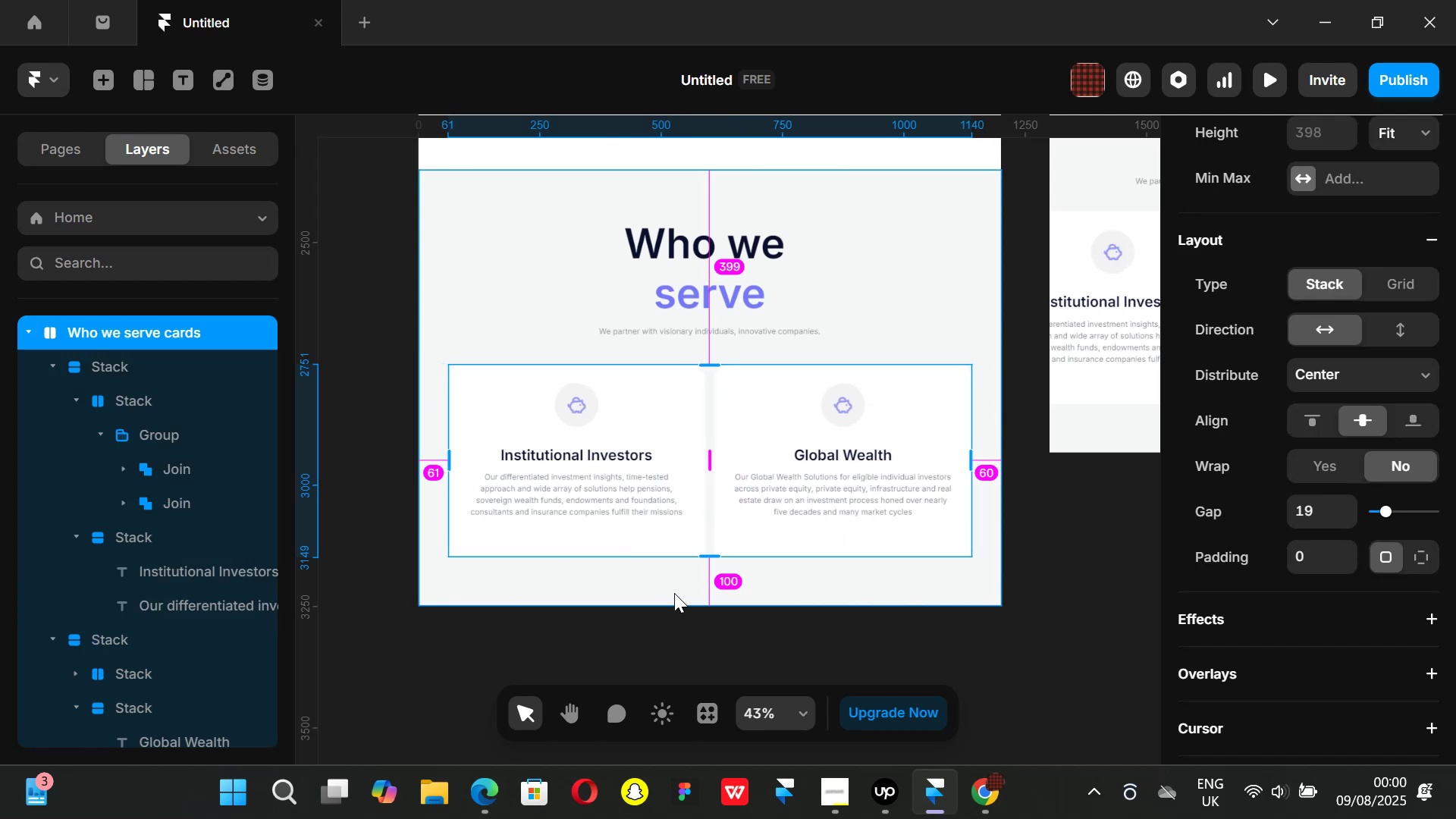 
key(Alt+AltLeft)
 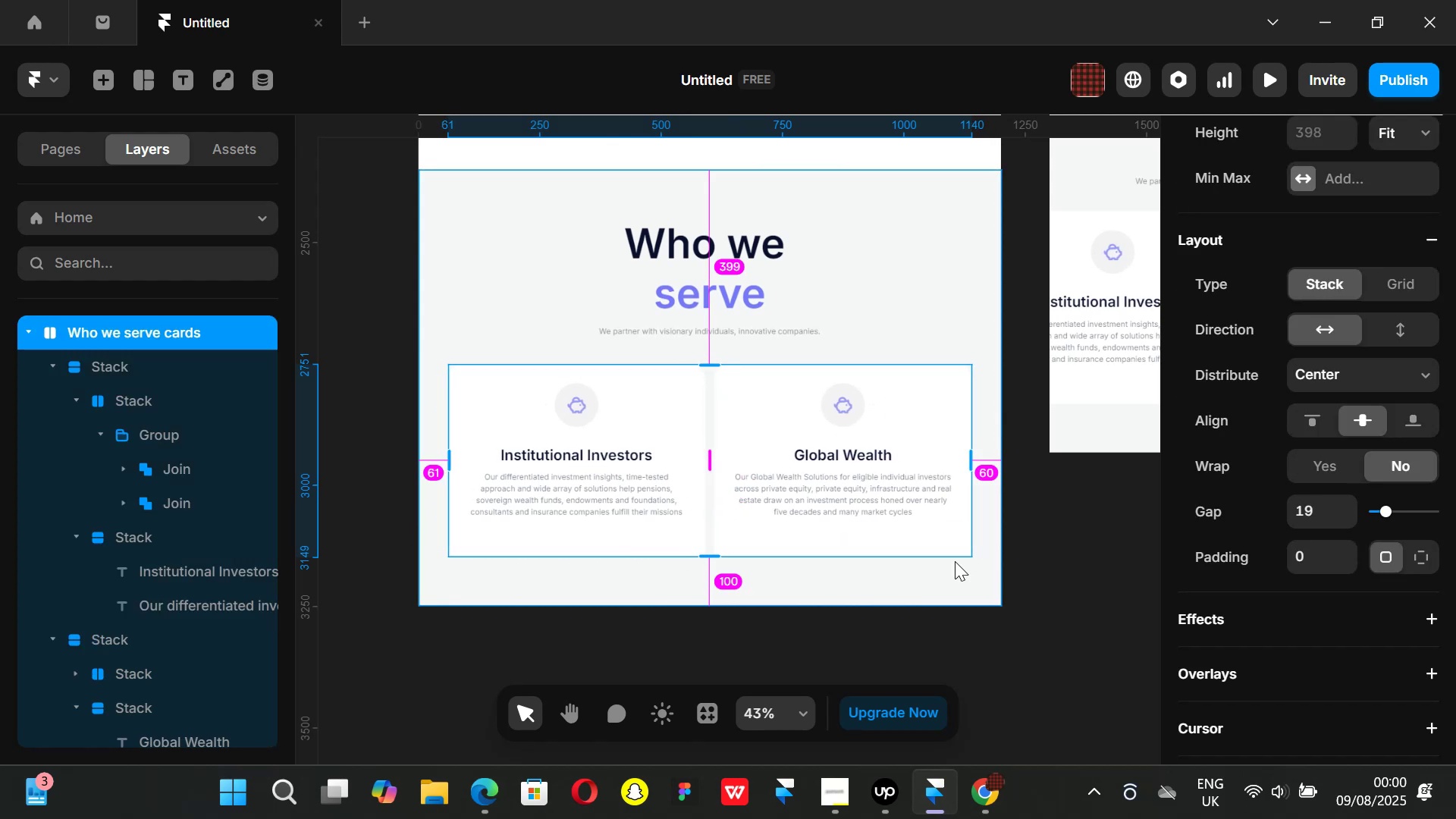 
key(Alt+AltLeft)
 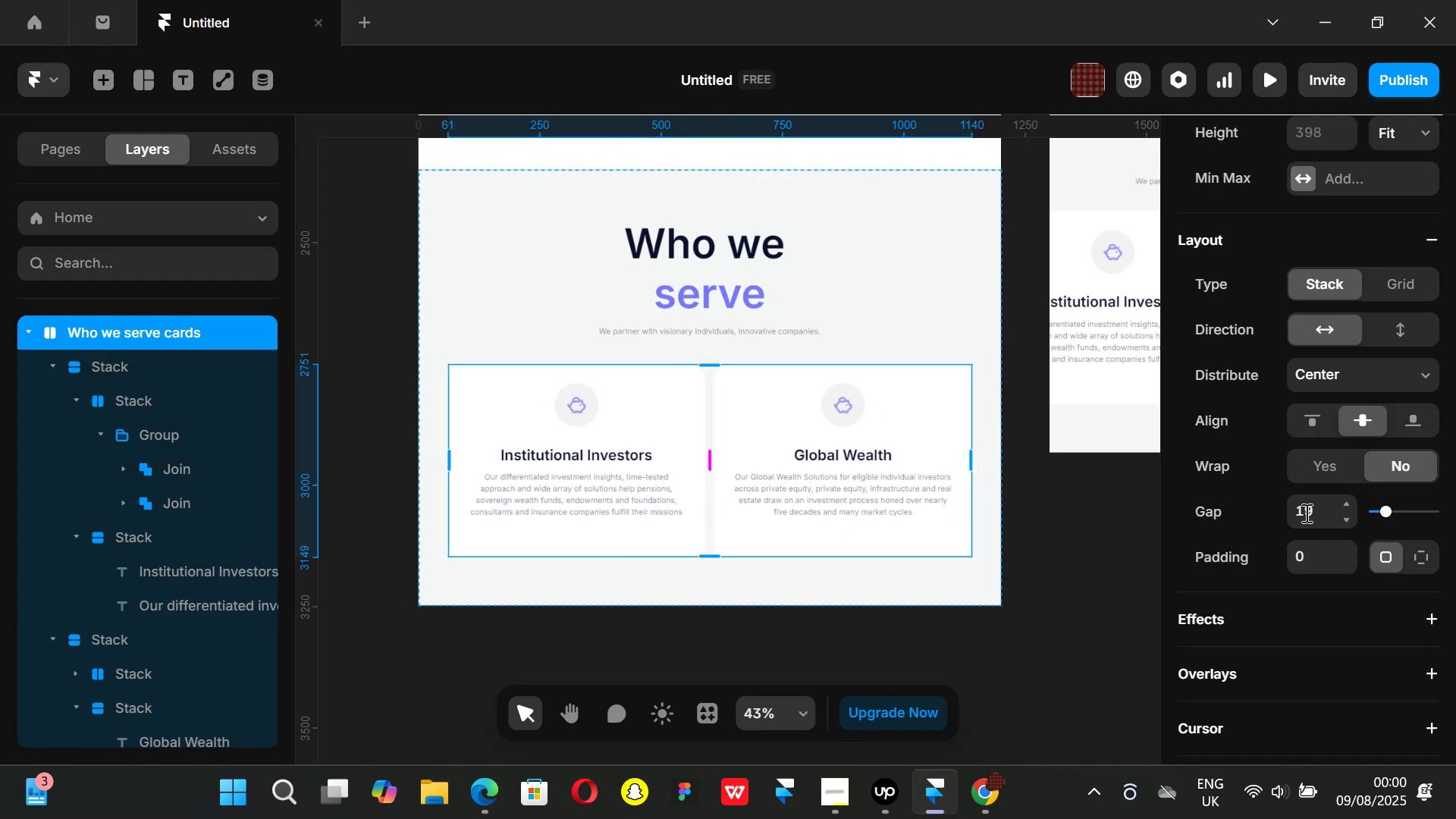 
left_click([1305, 513])
 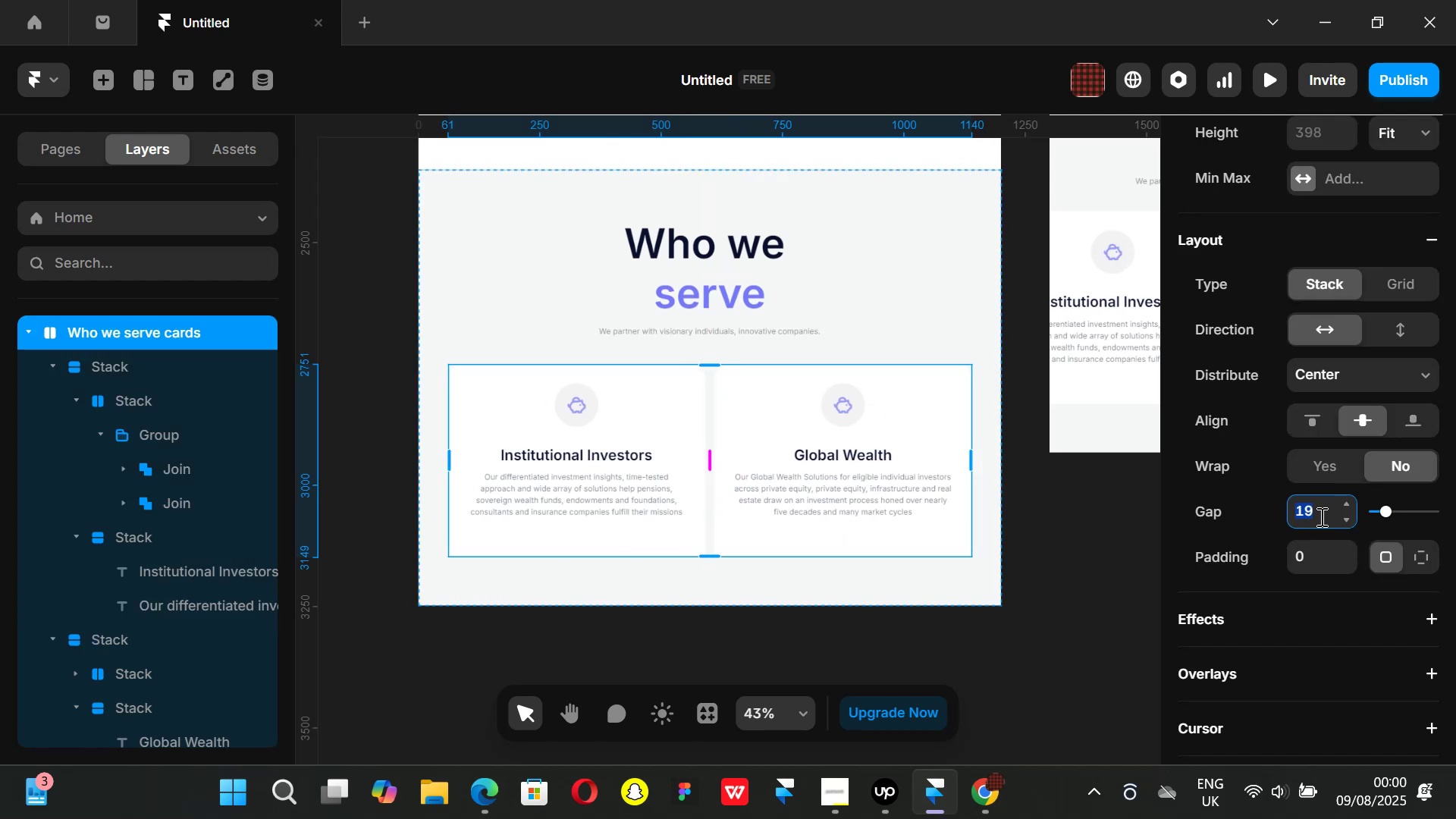 
key(Backspace)
key(Backspace)
type(18)
 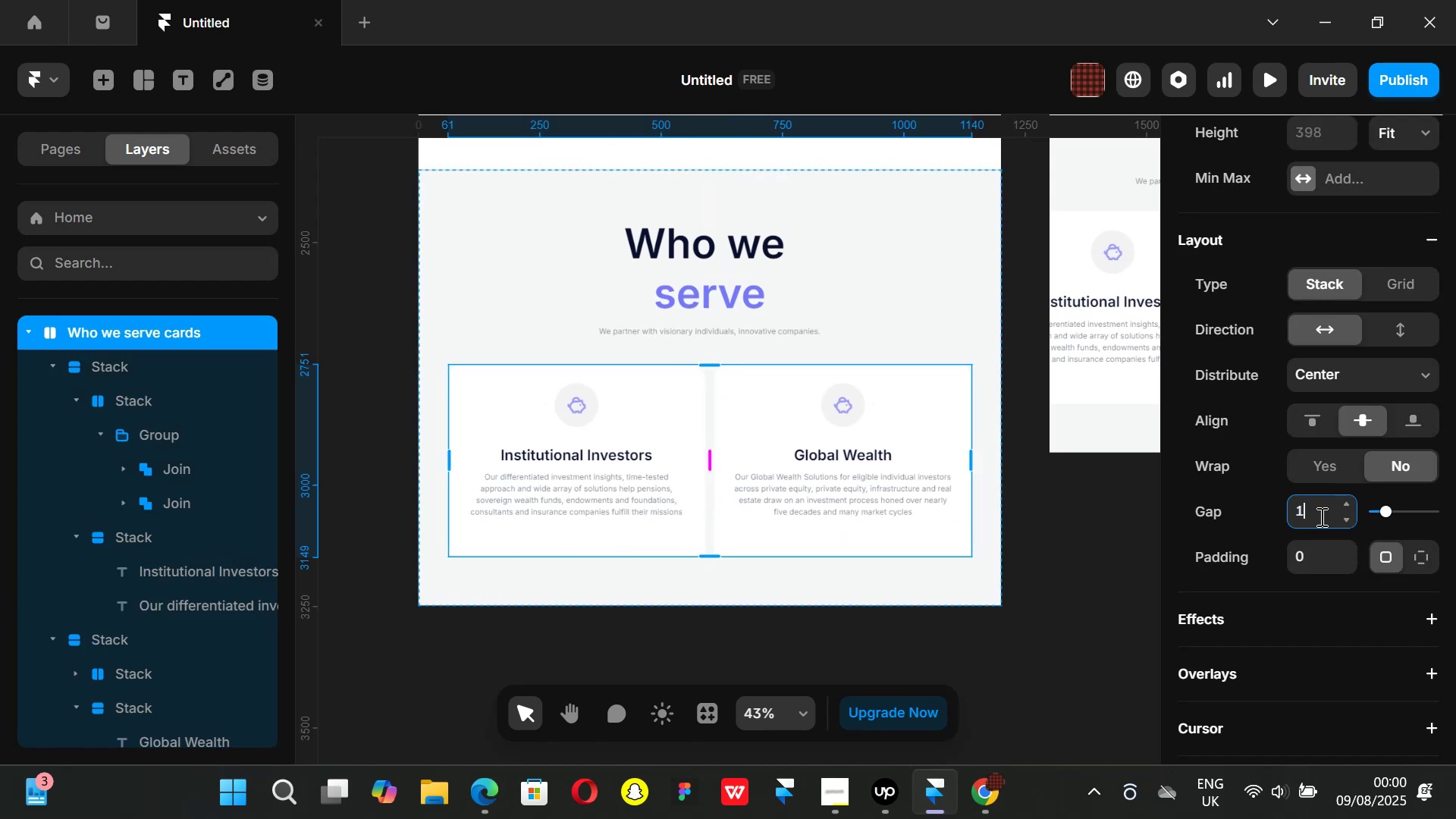 
key(Enter)
 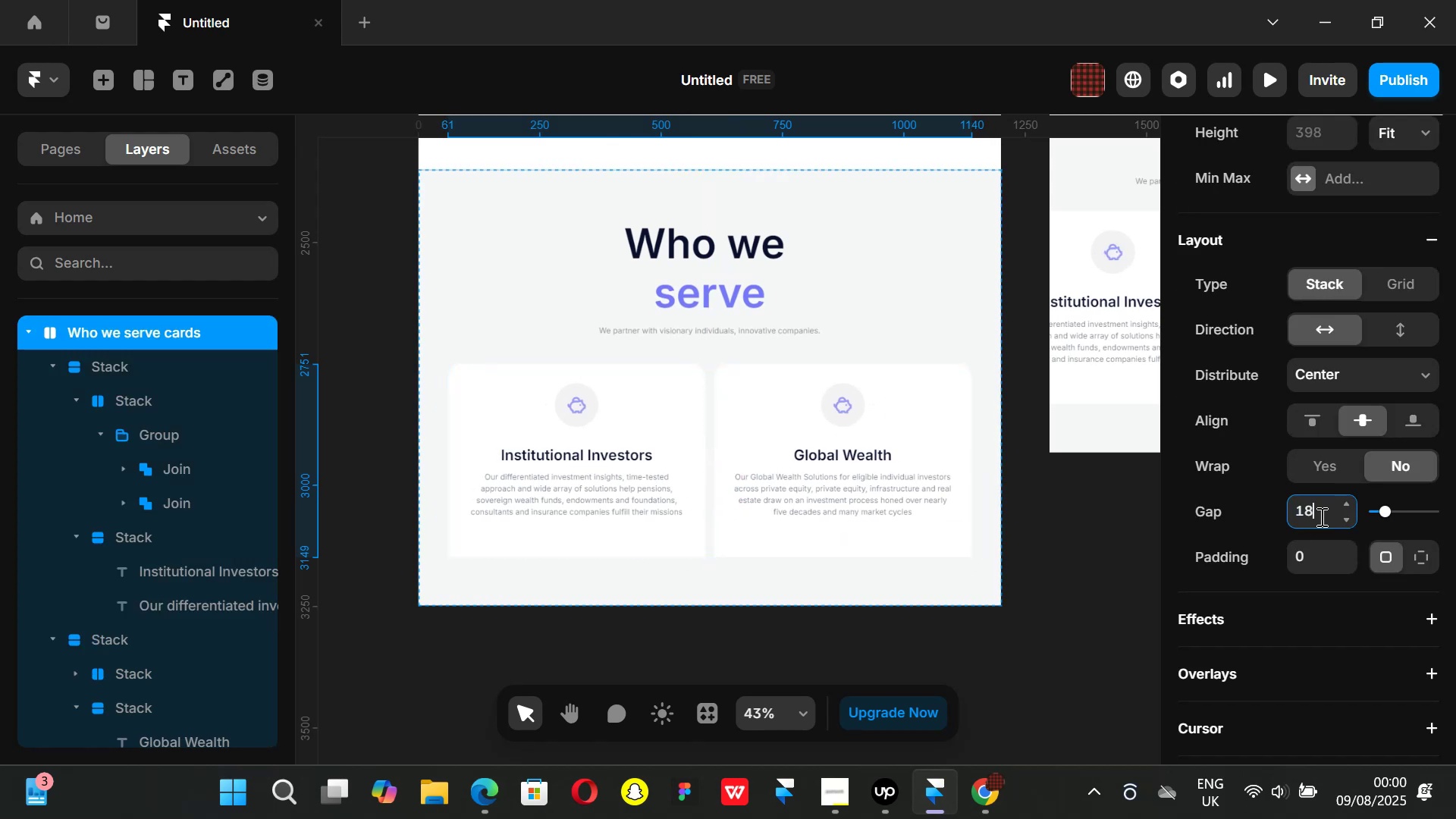 
hold_key(key=AltLeft, duration=0.95)
 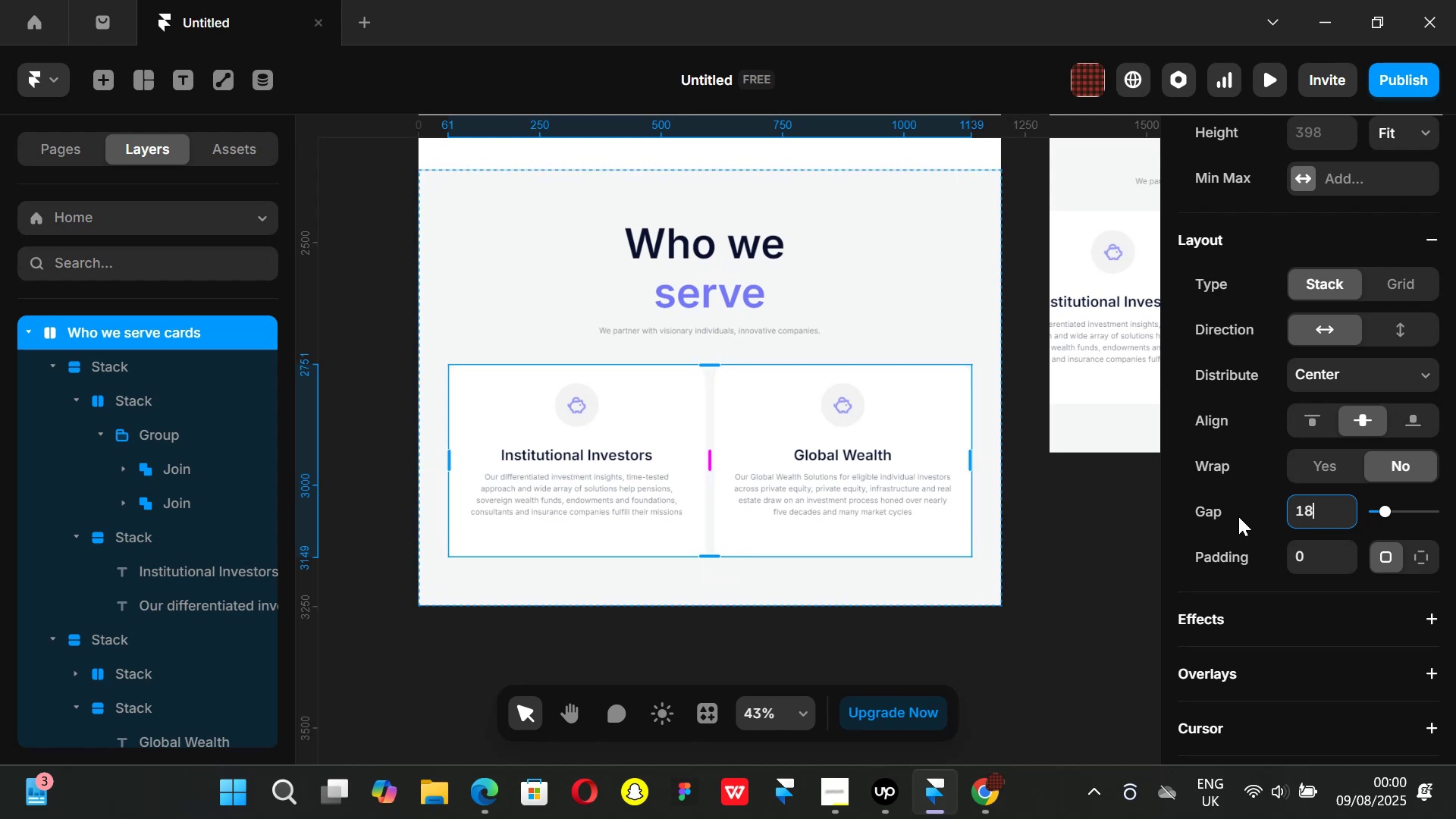 
key(Backspace)
 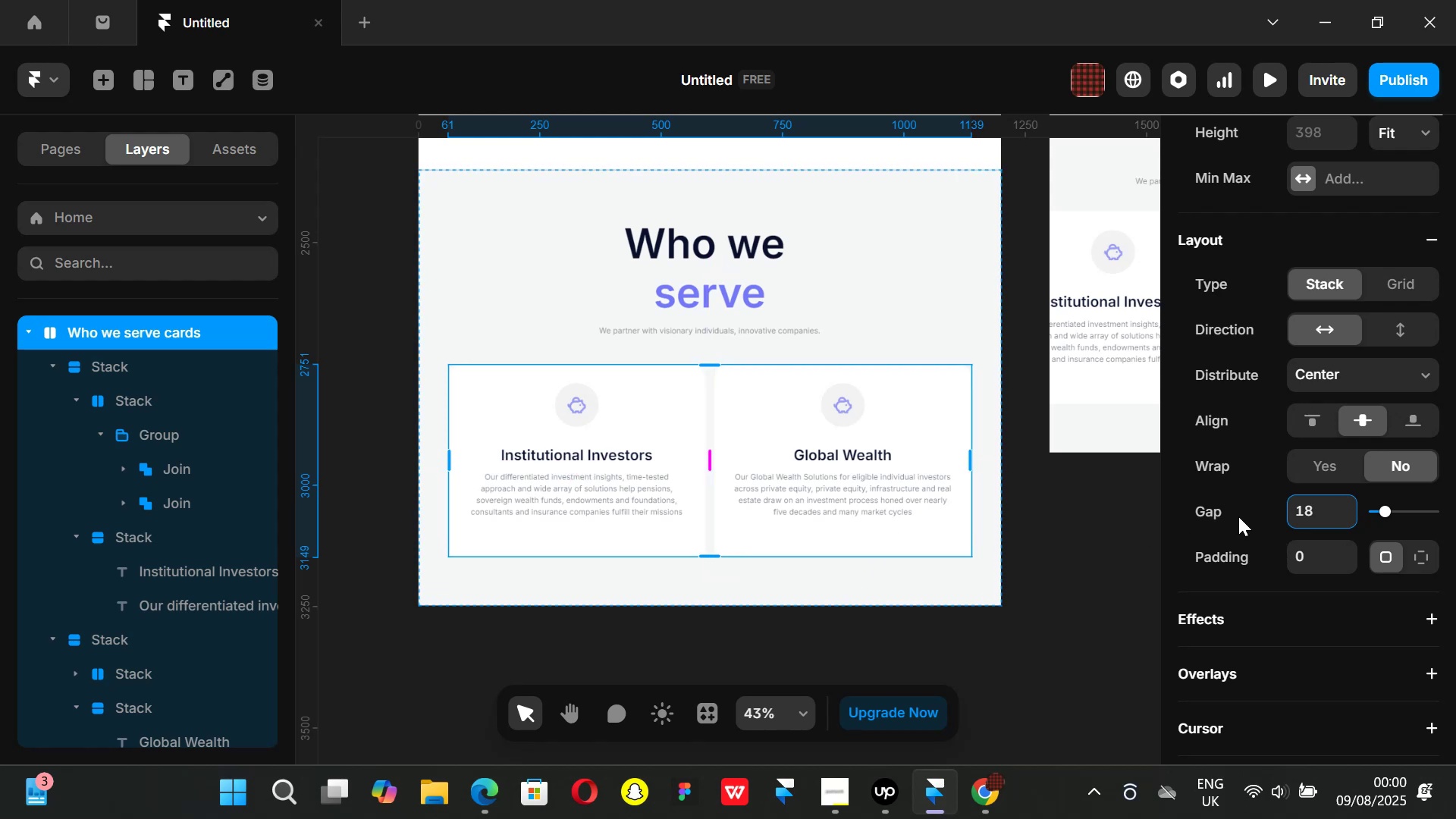 
key(6)
 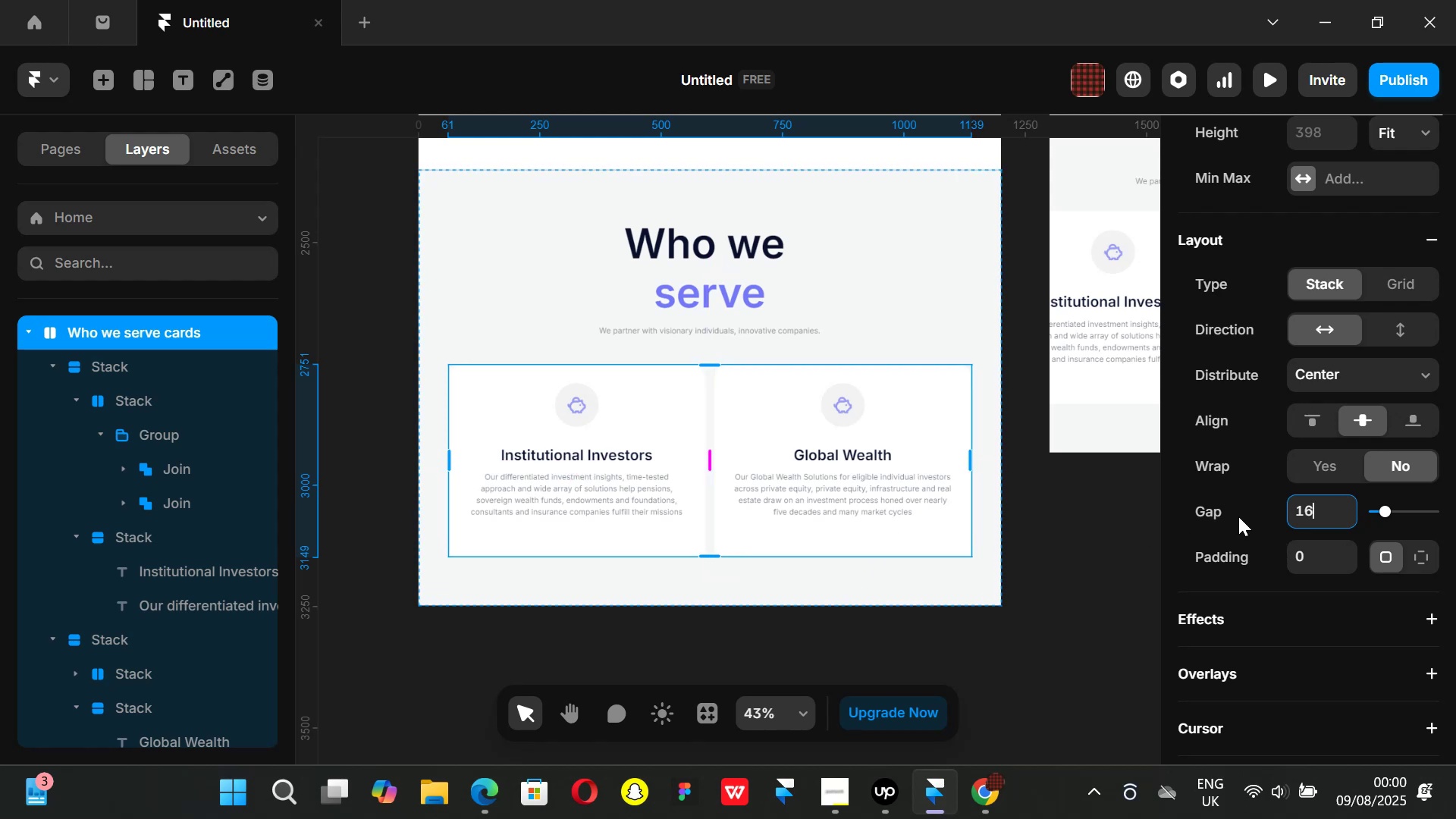 
key(Enter)
 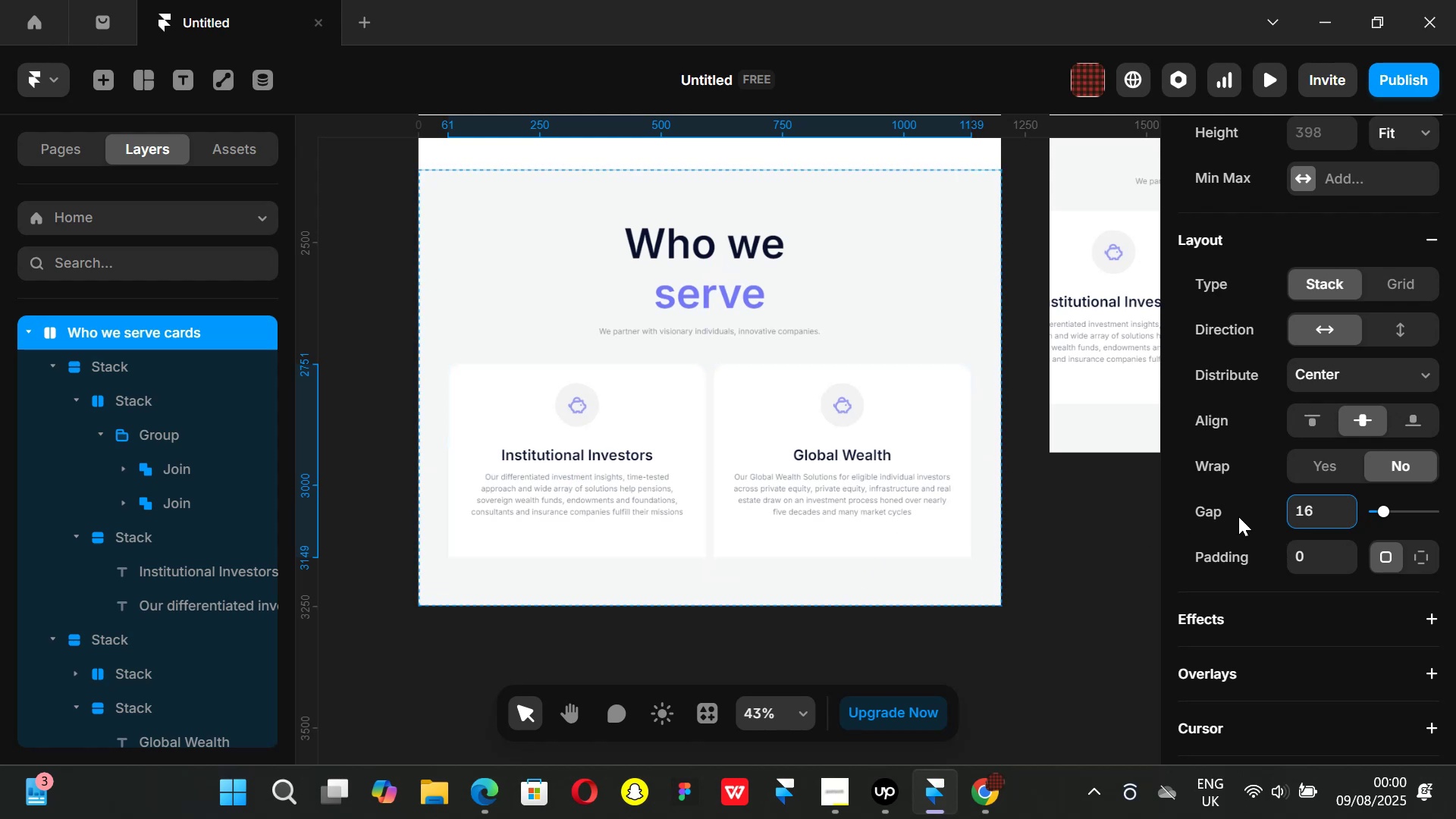 
hold_key(key=AltLeft, duration=0.76)
 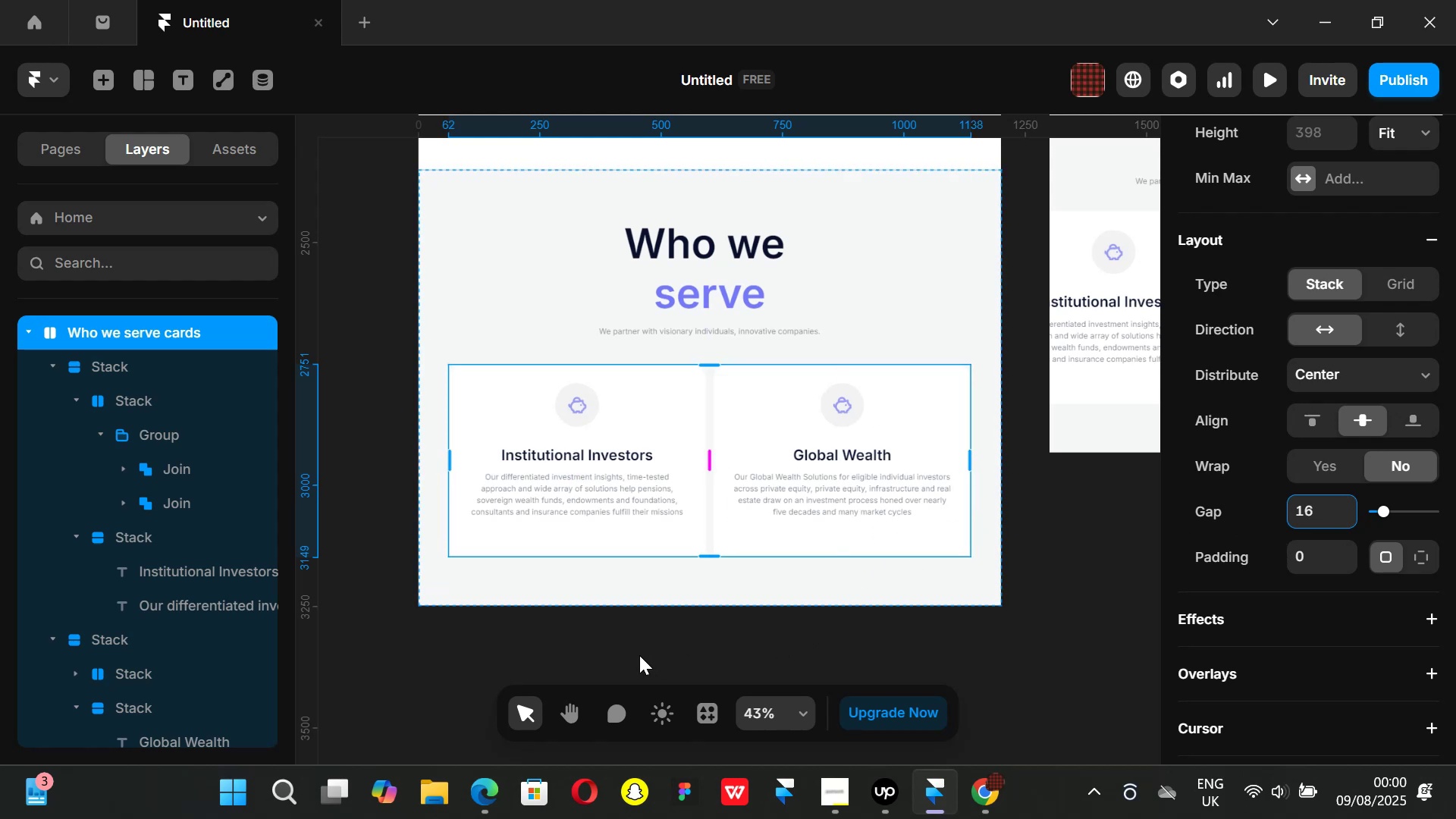 
left_click([639, 655])
 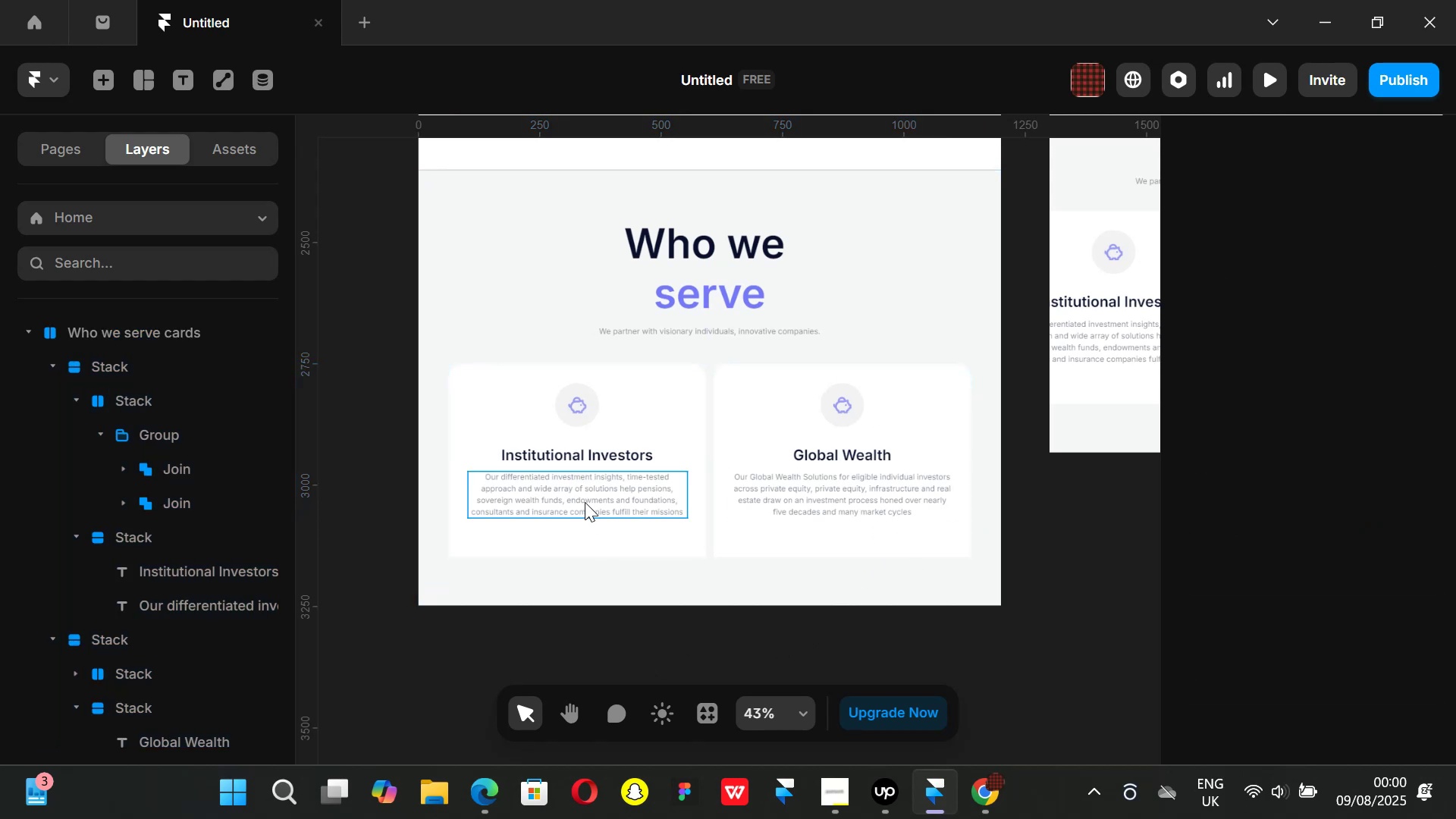 
left_click([585, 502])
 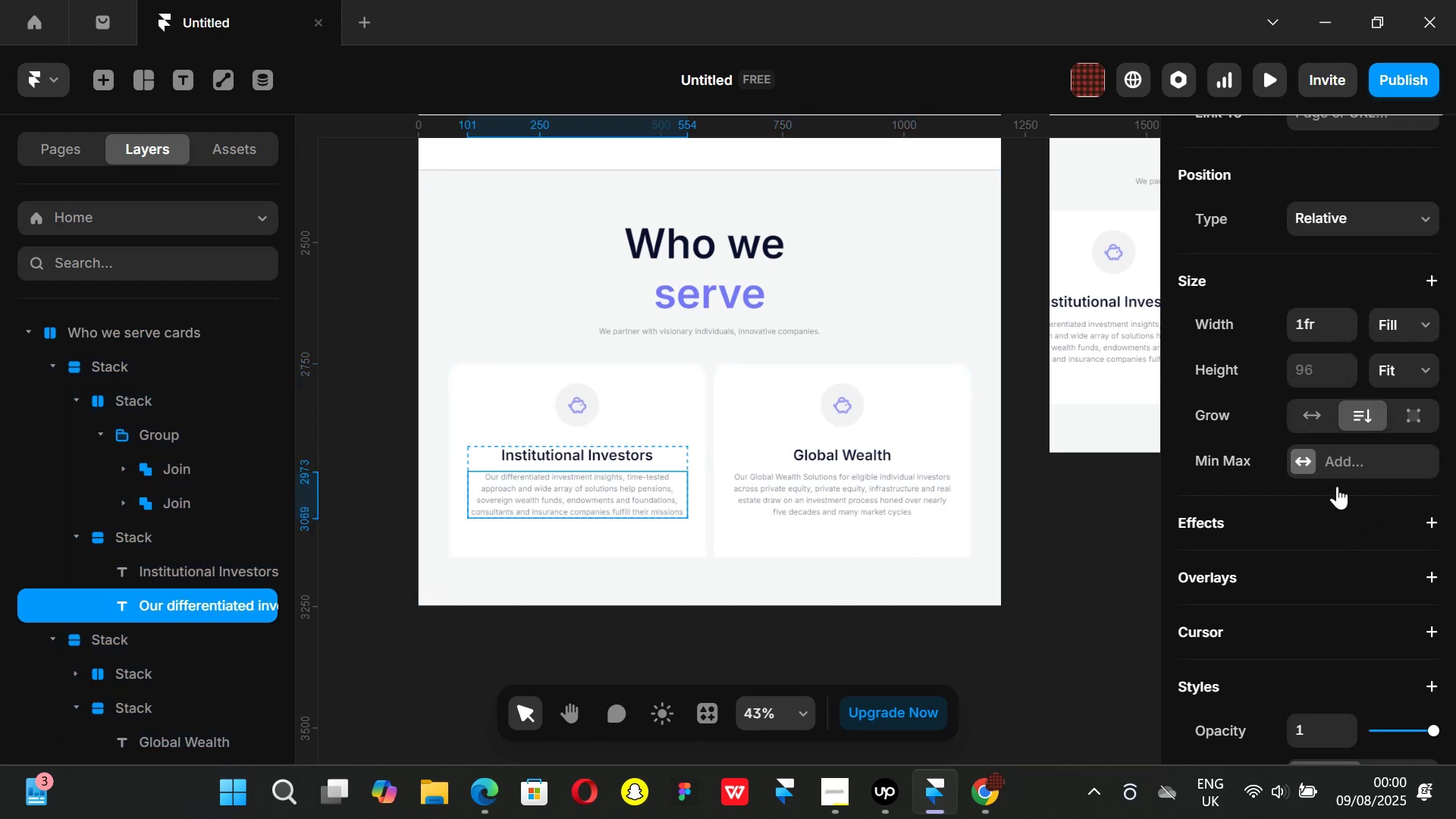 
scroll: coordinate [1332, 552], scroll_direction: down, amount: 4.0
 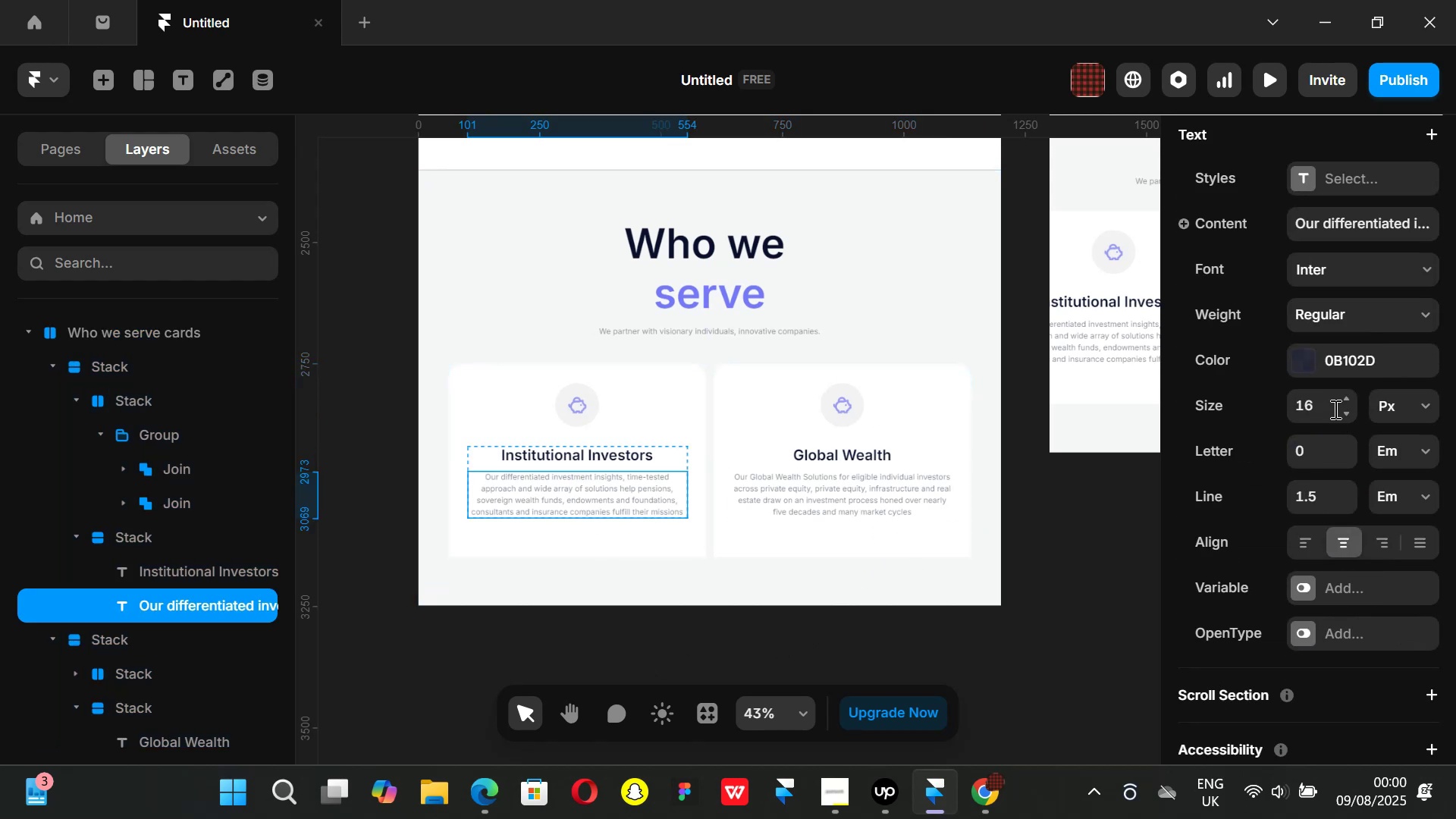 
left_click([1326, 403])
 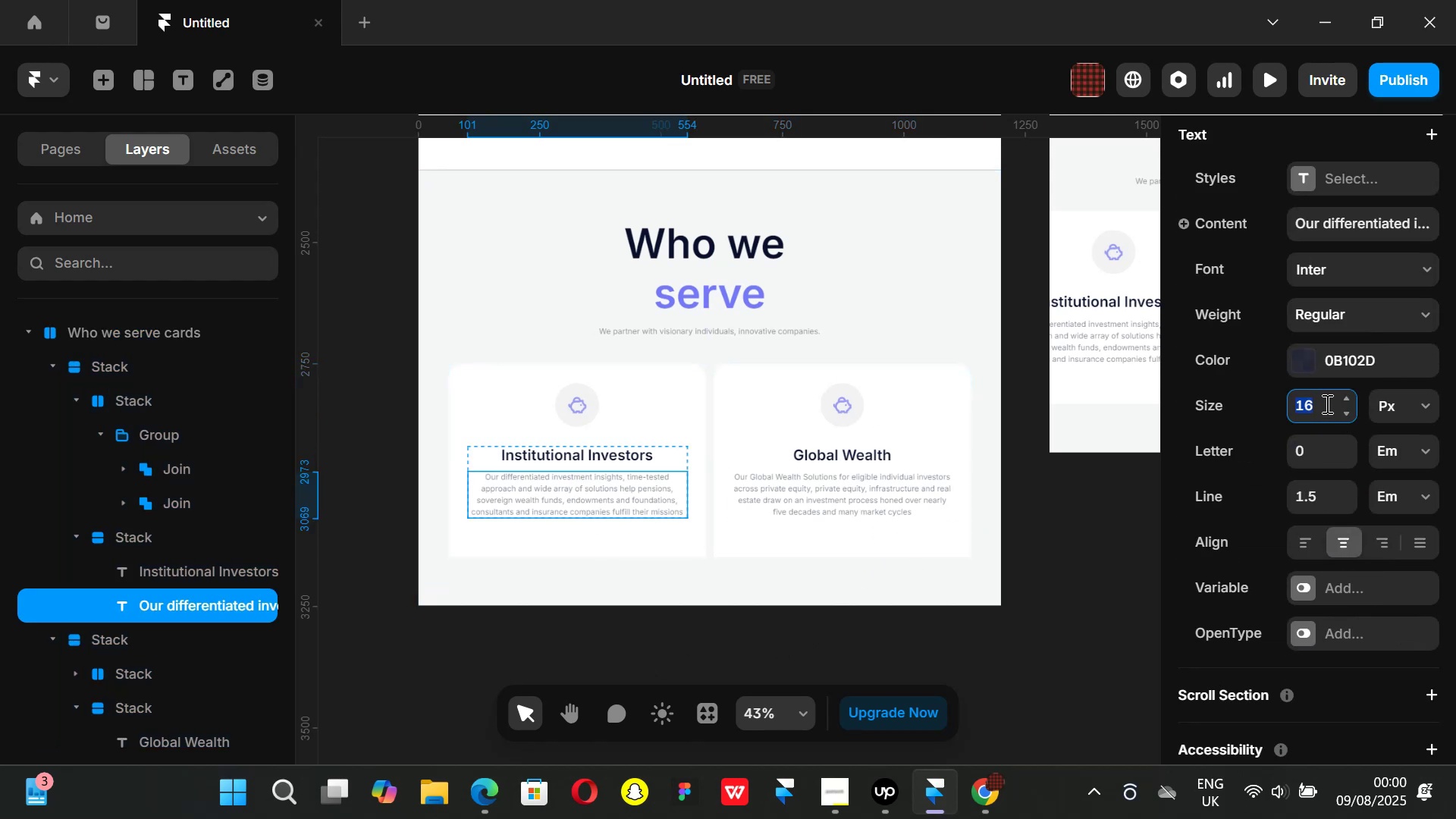 
type(14)
 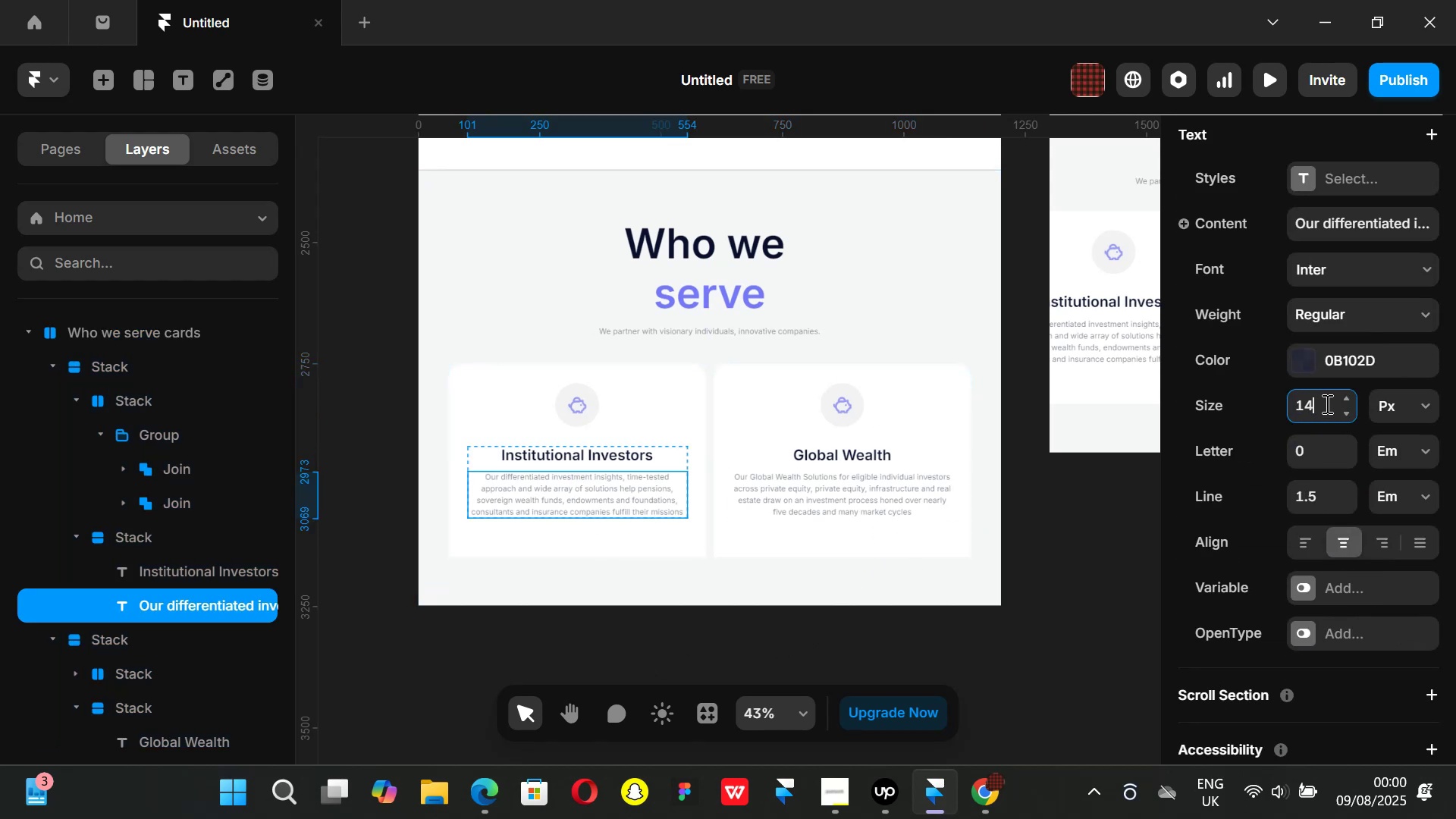 
key(Enter)
 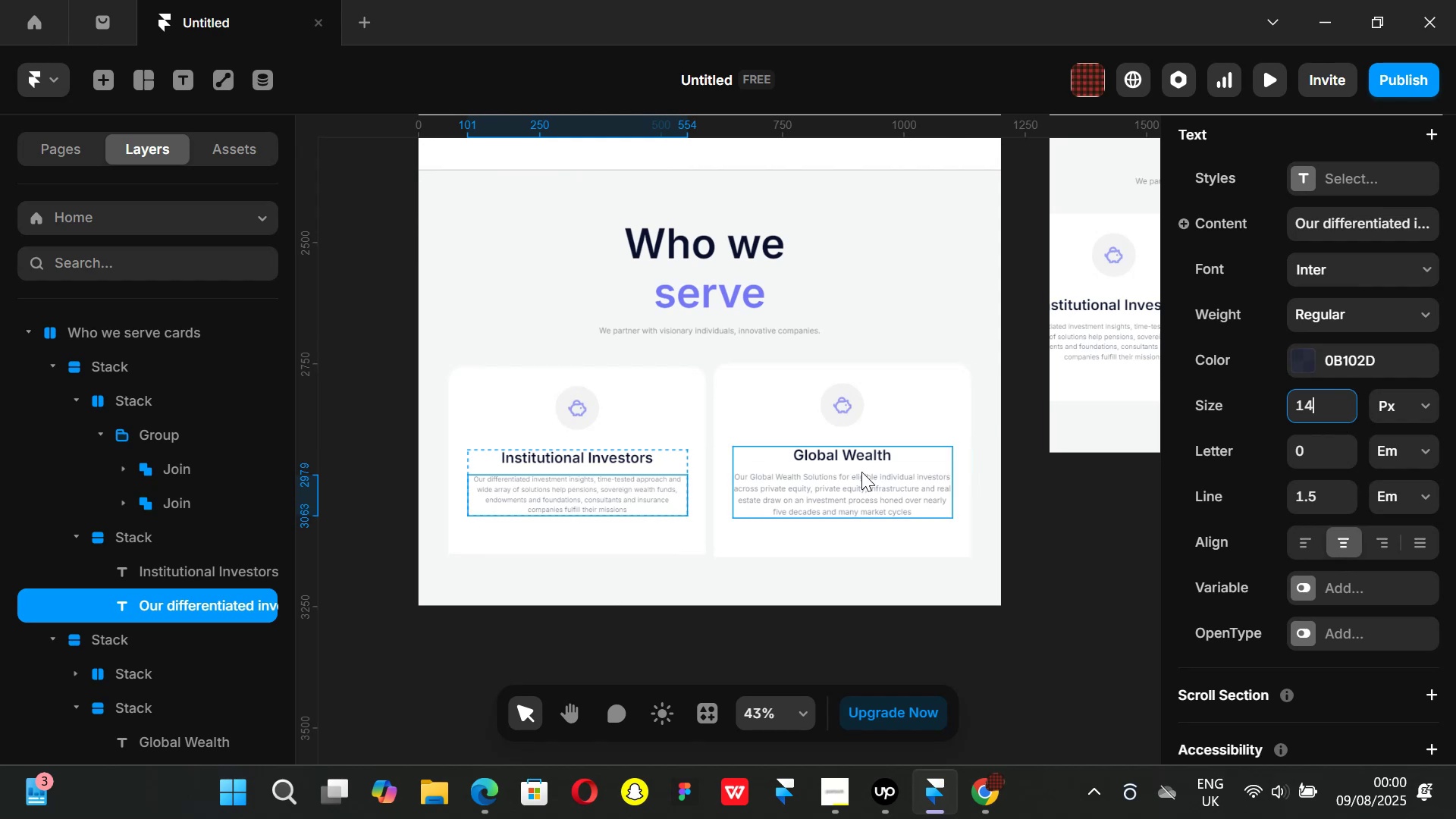 
left_click([858, 482])
 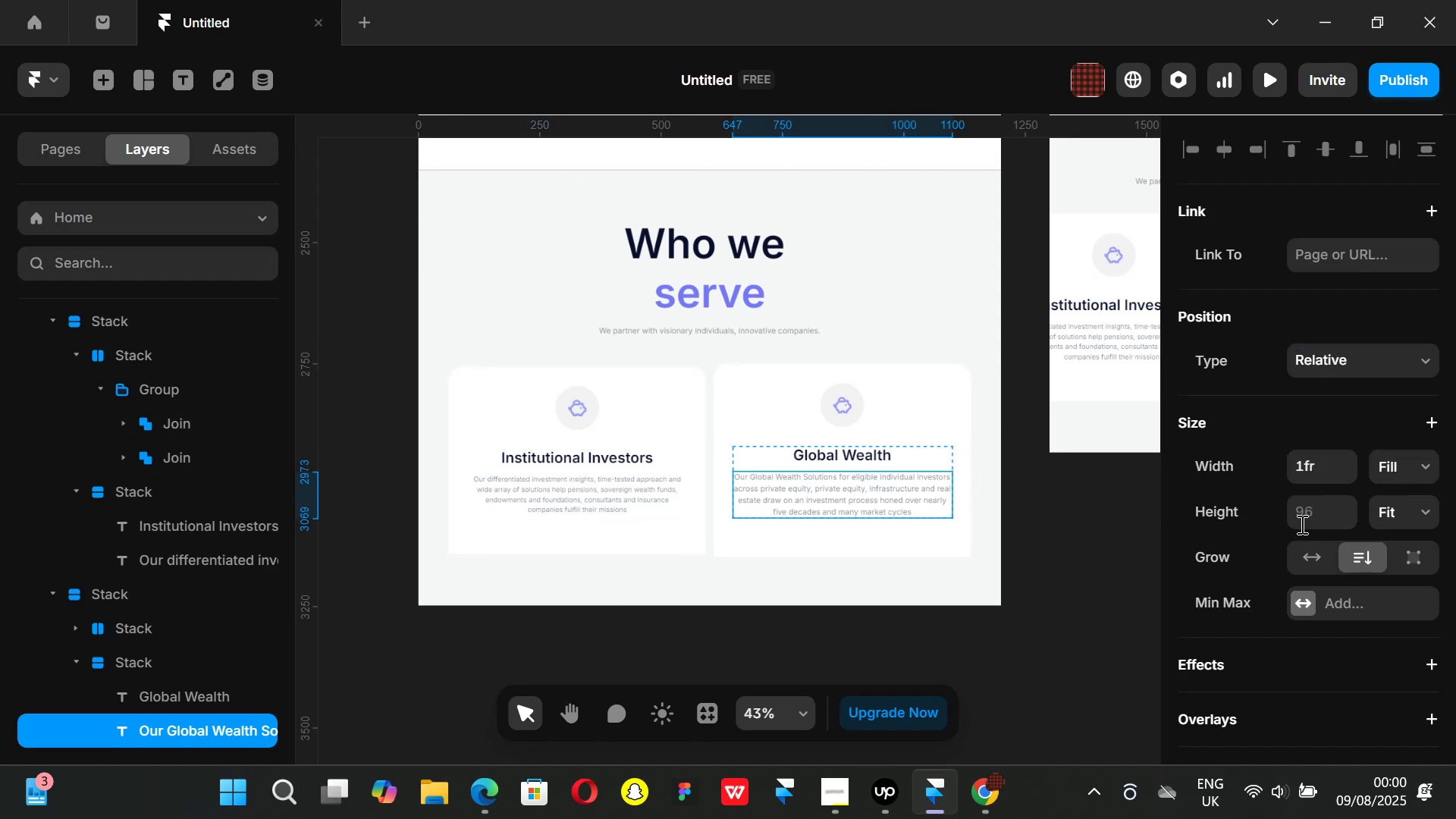 
scroll: coordinate [1301, 569], scroll_direction: down, amount: 4.0
 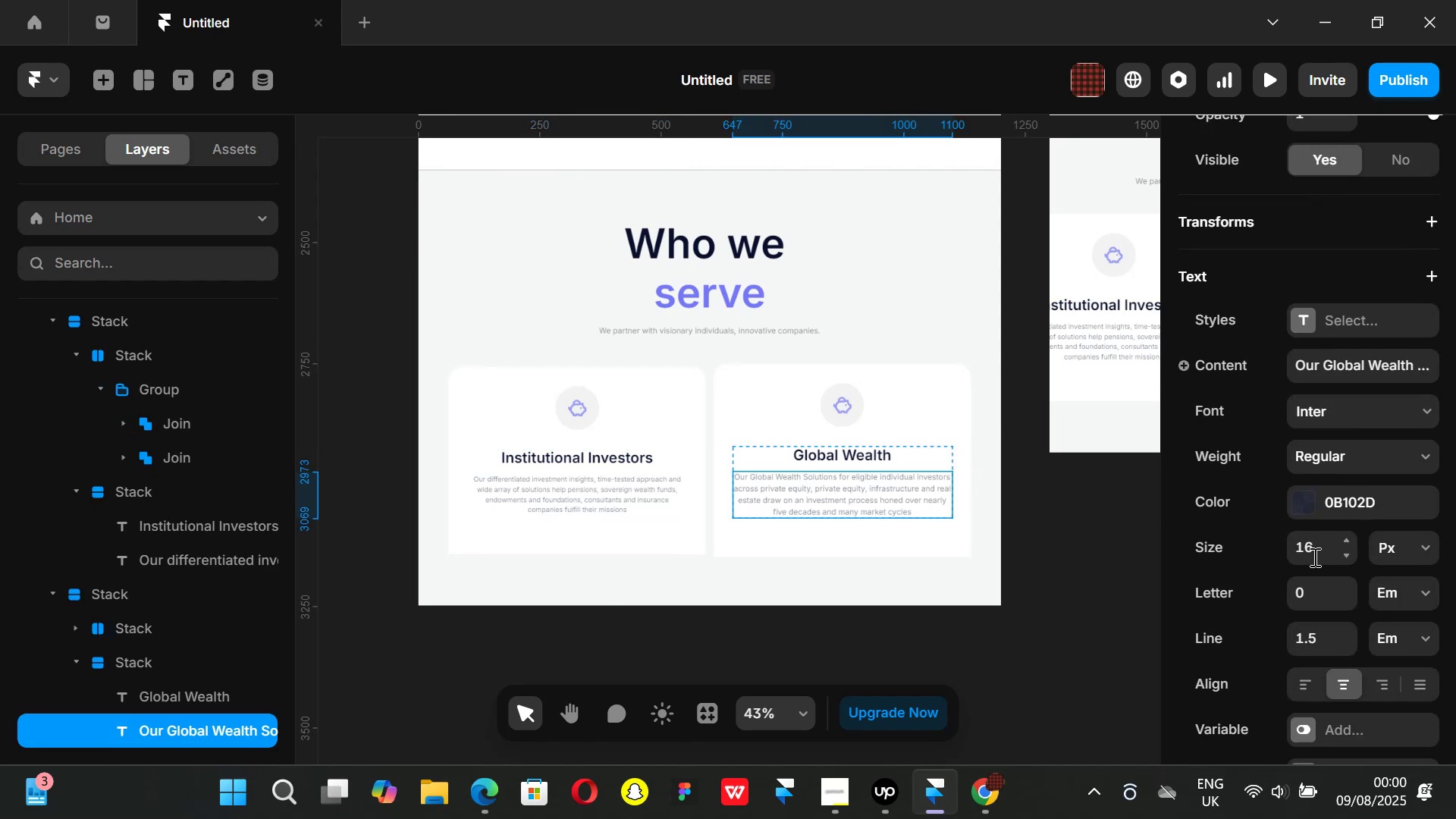 
left_click([1313, 553])
 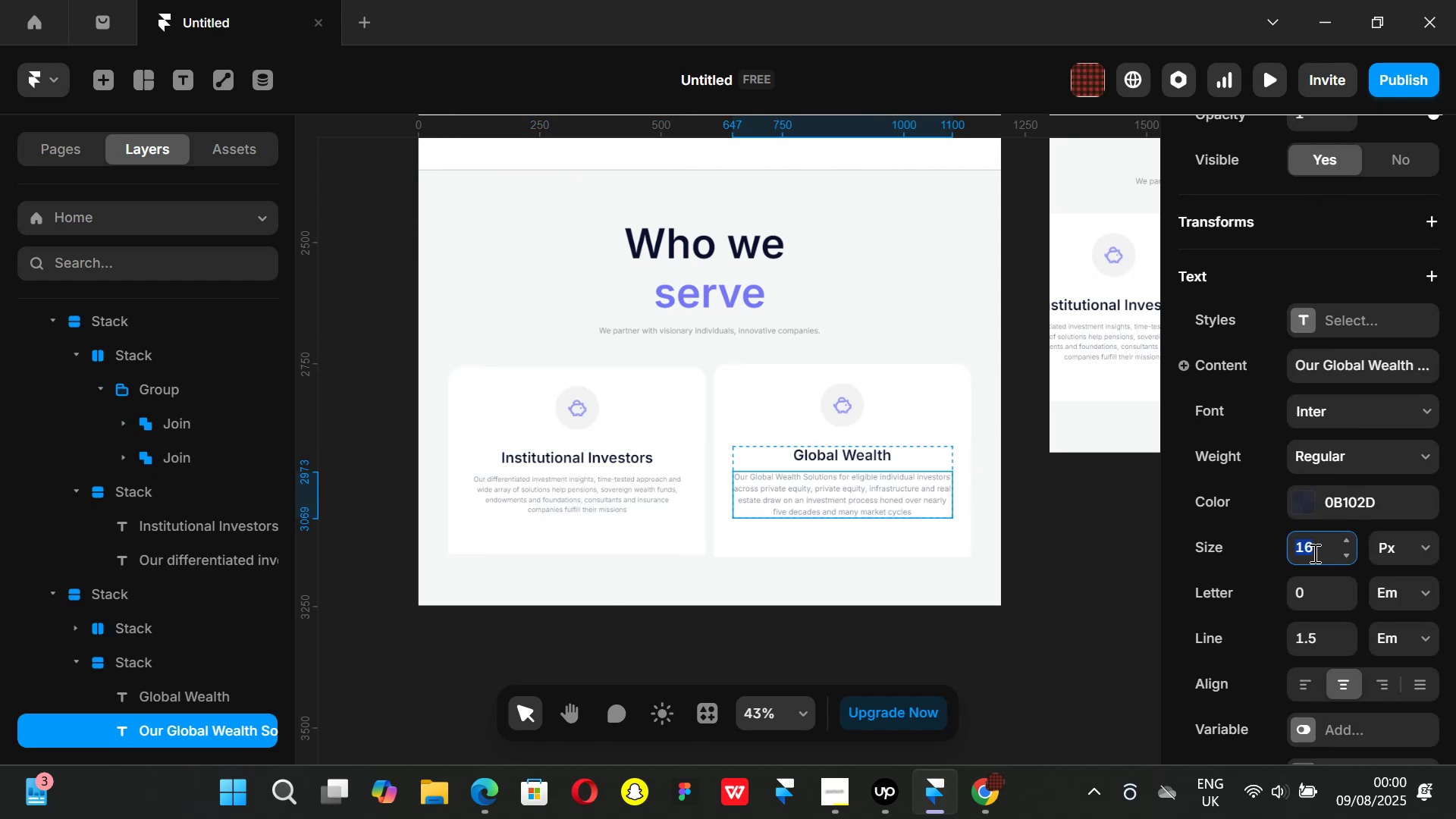 
type(14)
 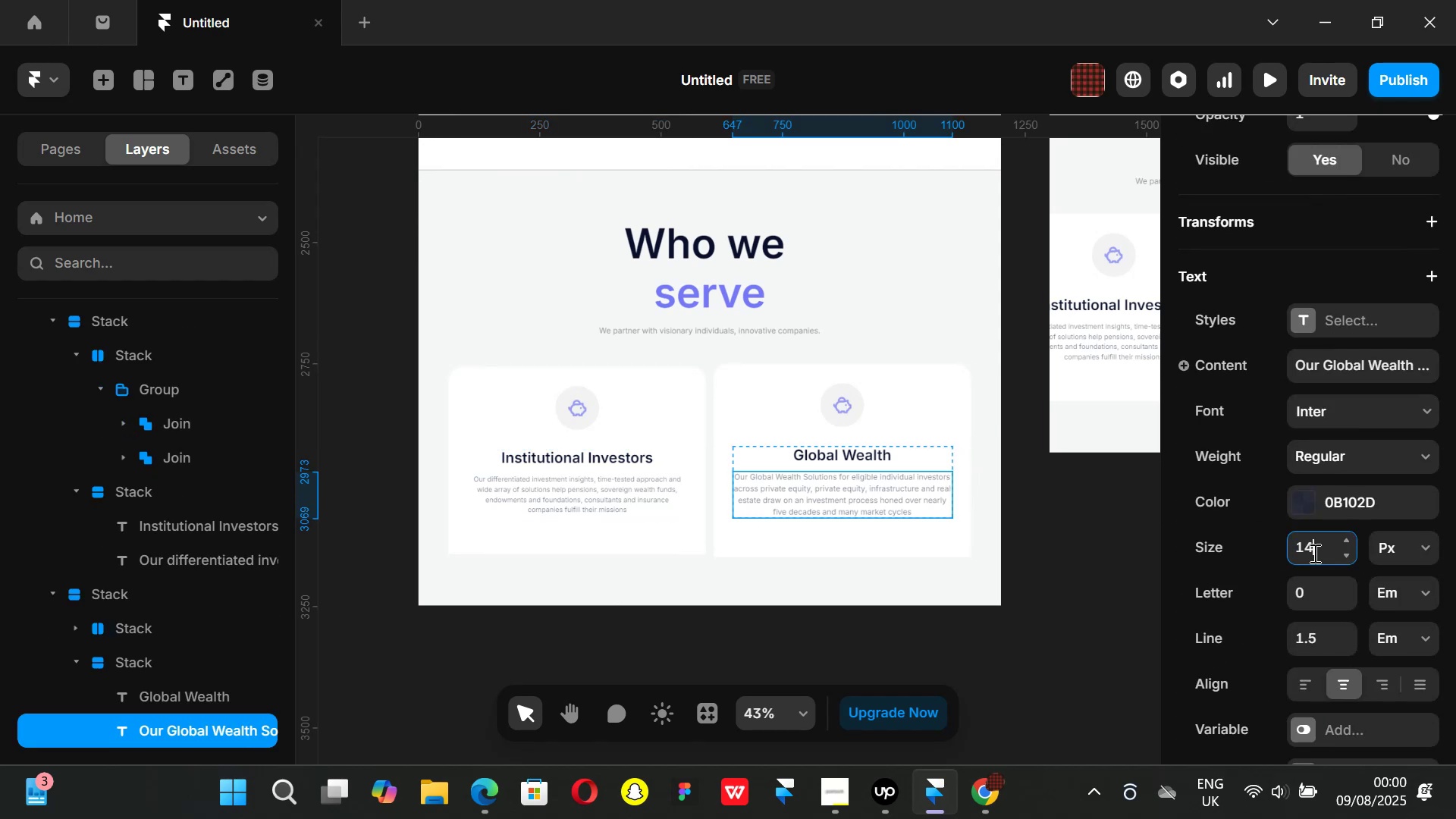 
key(Enter)
 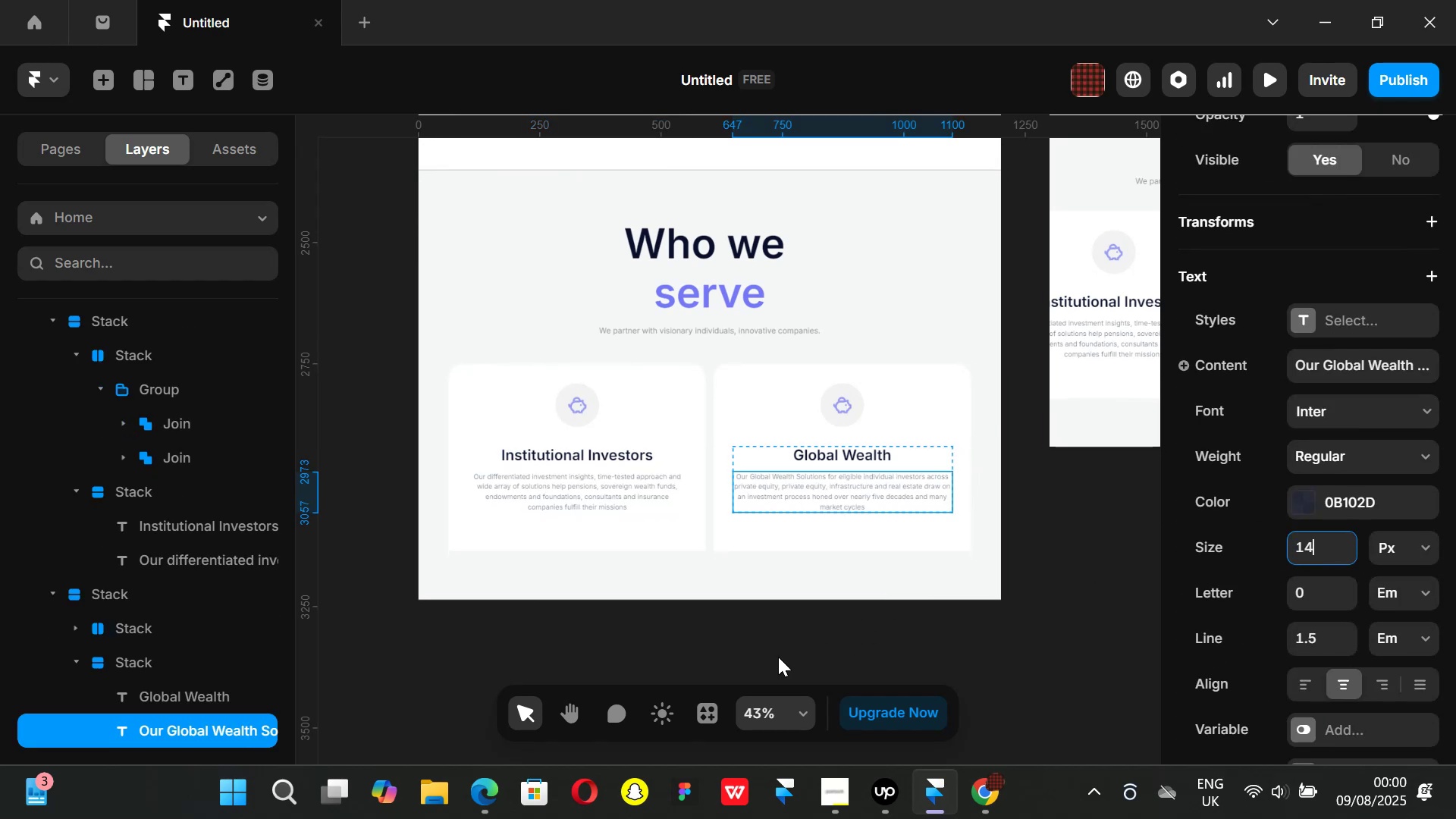 
left_click([739, 654])
 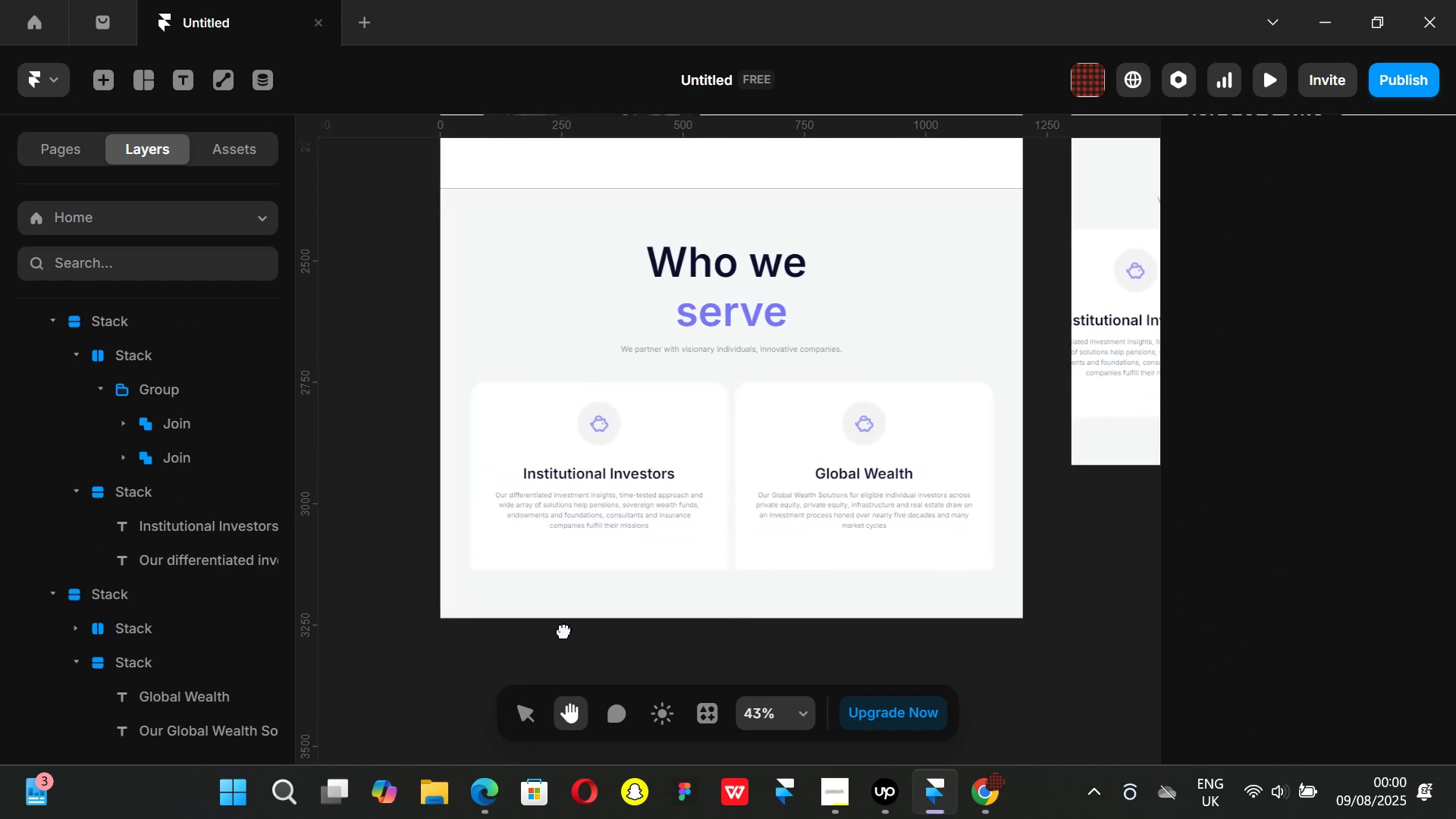 
hold_key(key=ControlLeft, duration=0.5)
scroll: coordinate [532, 535], scroll_direction: up, amount: 1.0
 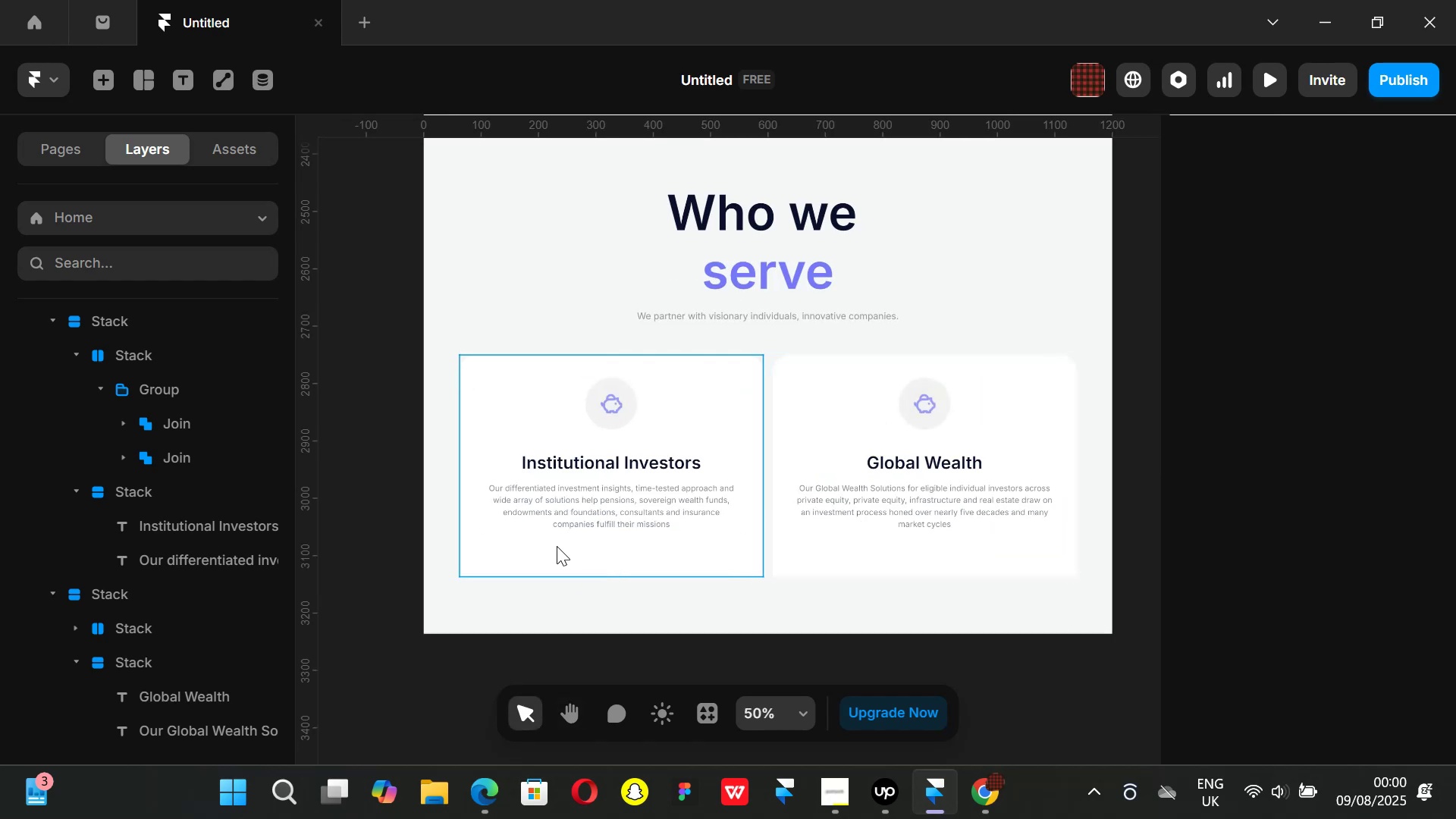 
left_click([554, 503])
 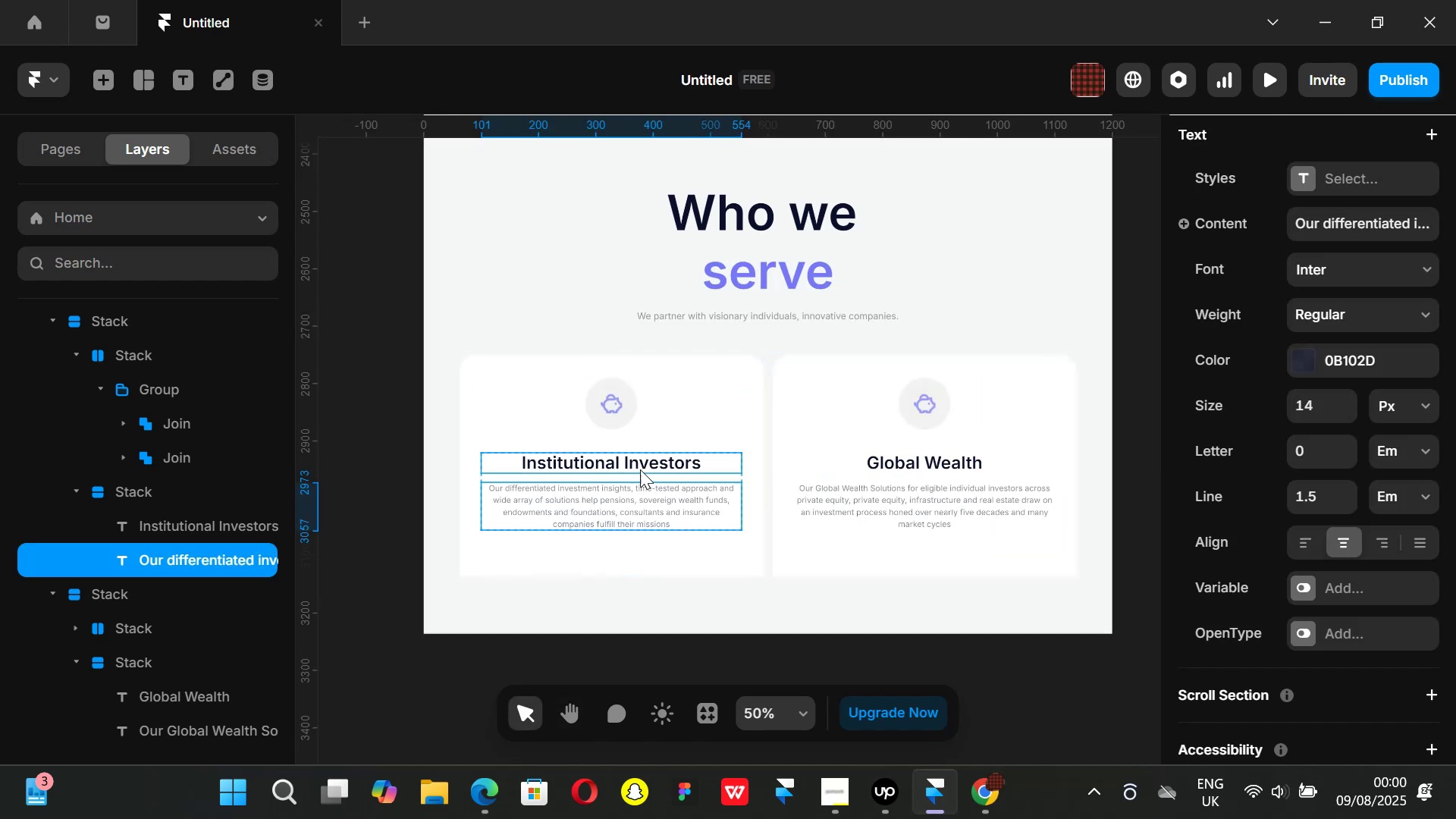 
left_click([640, 469])
 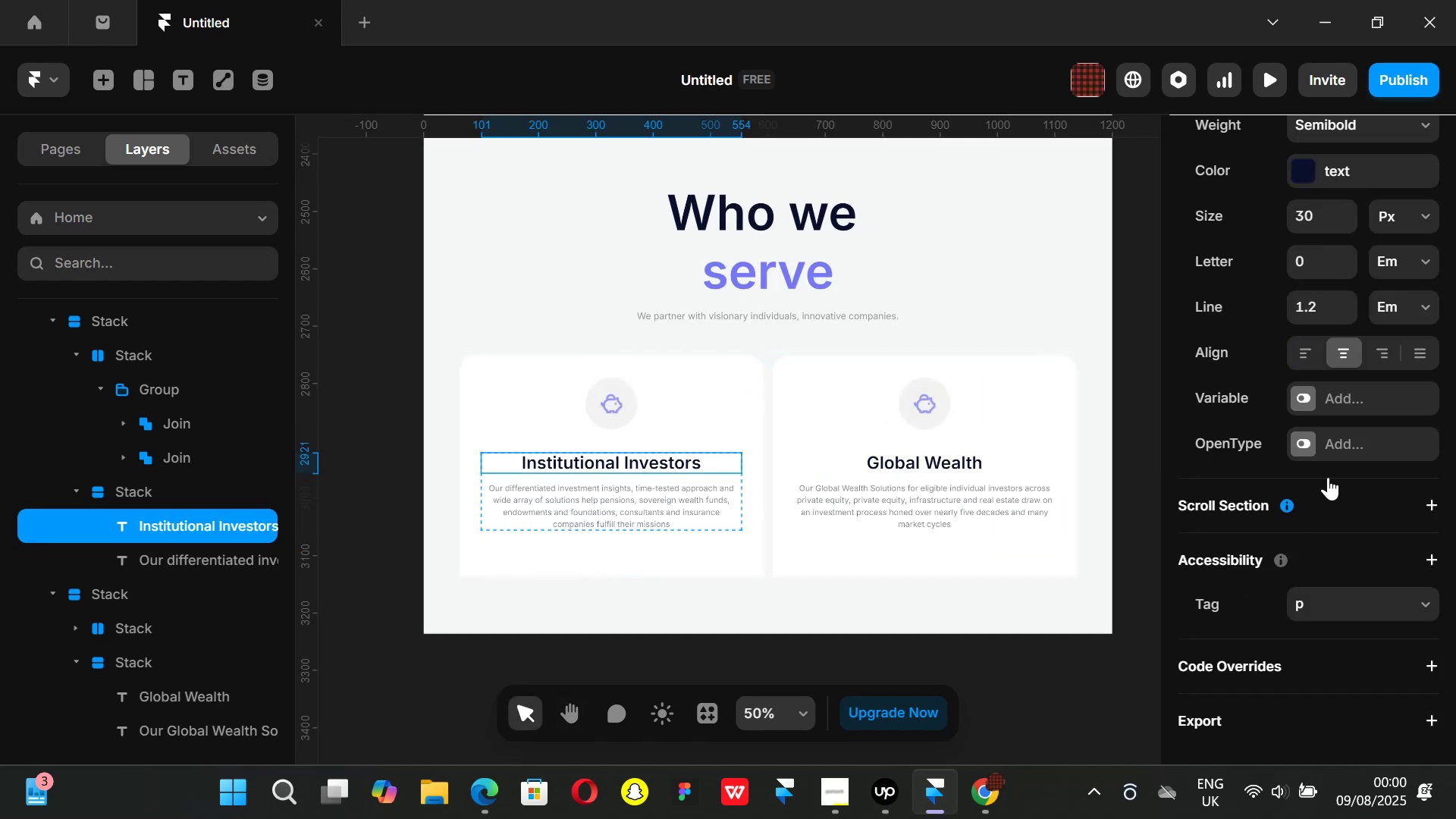 
scroll: coordinate [1316, 440], scroll_direction: up, amount: 1.0
 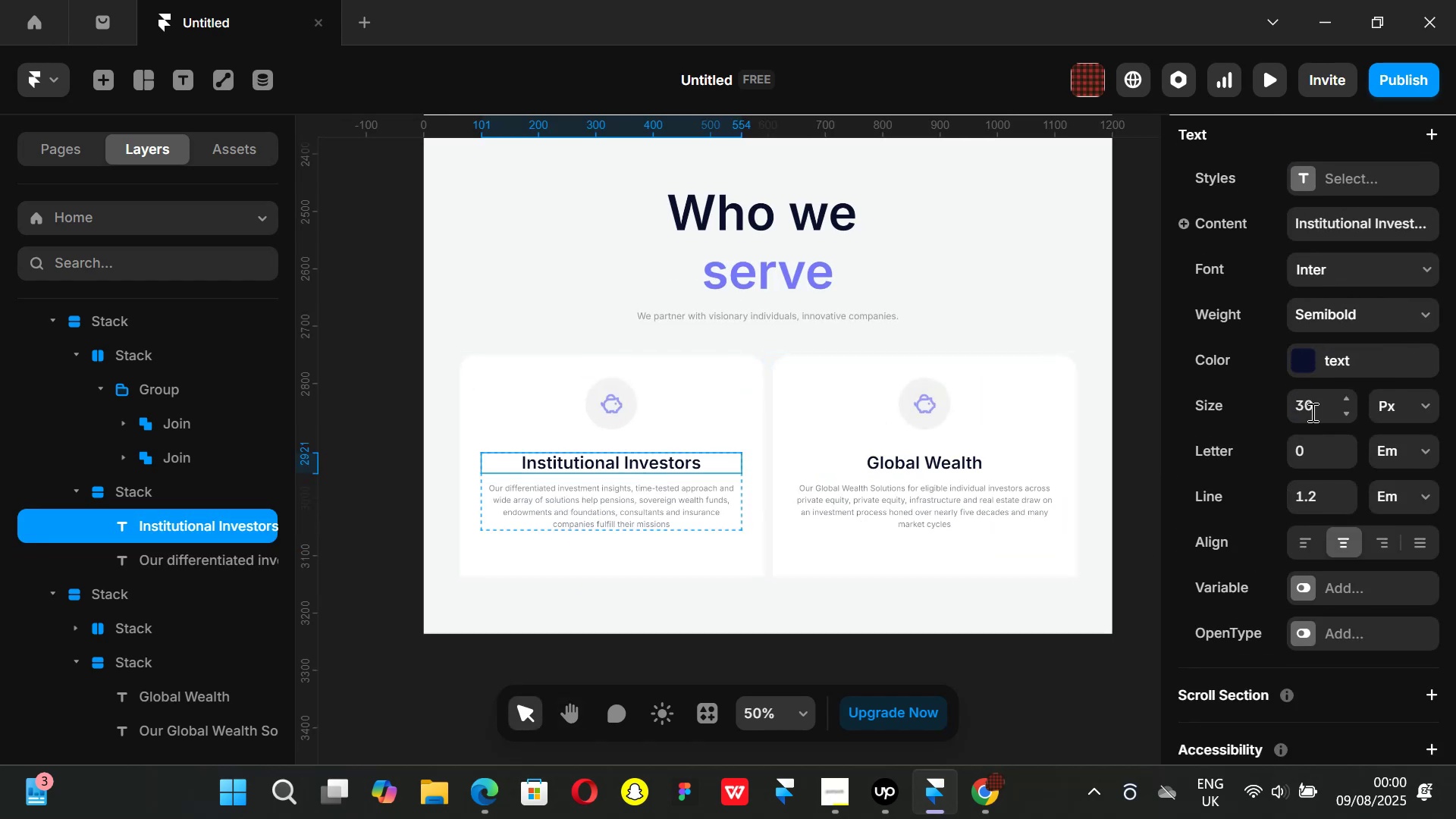 
left_click([1315, 410])
 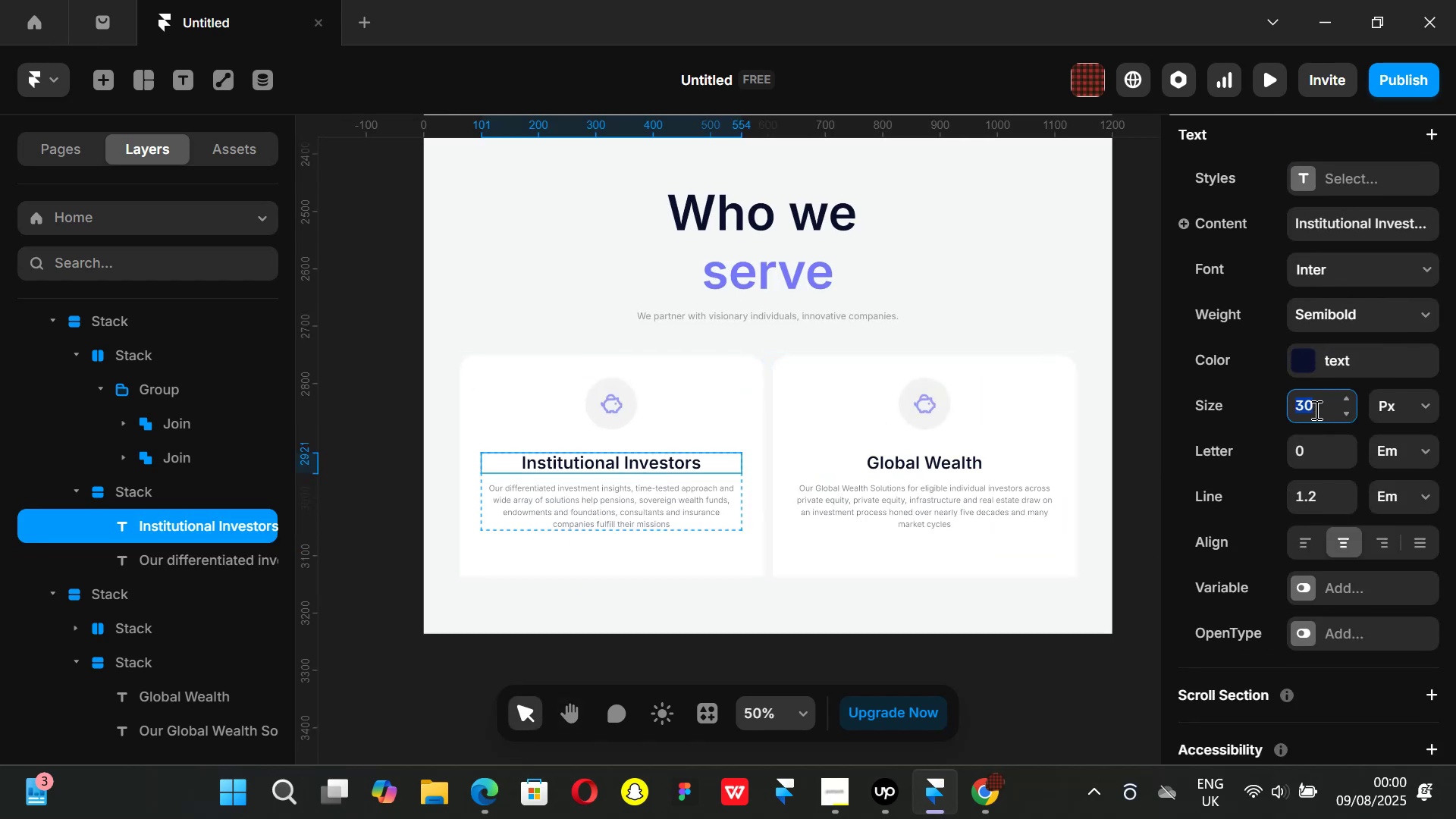 
type(28)
 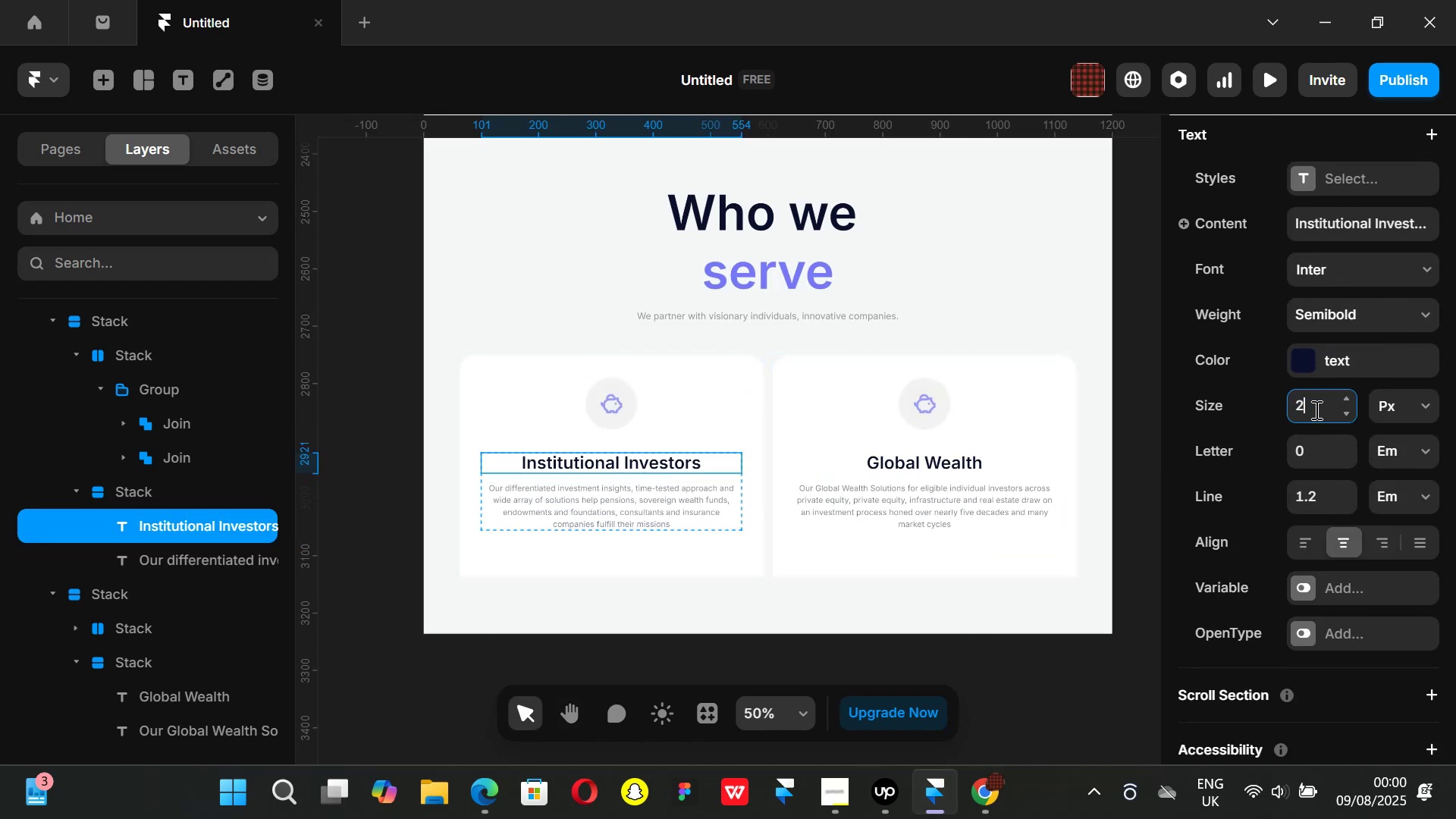 
key(Enter)
 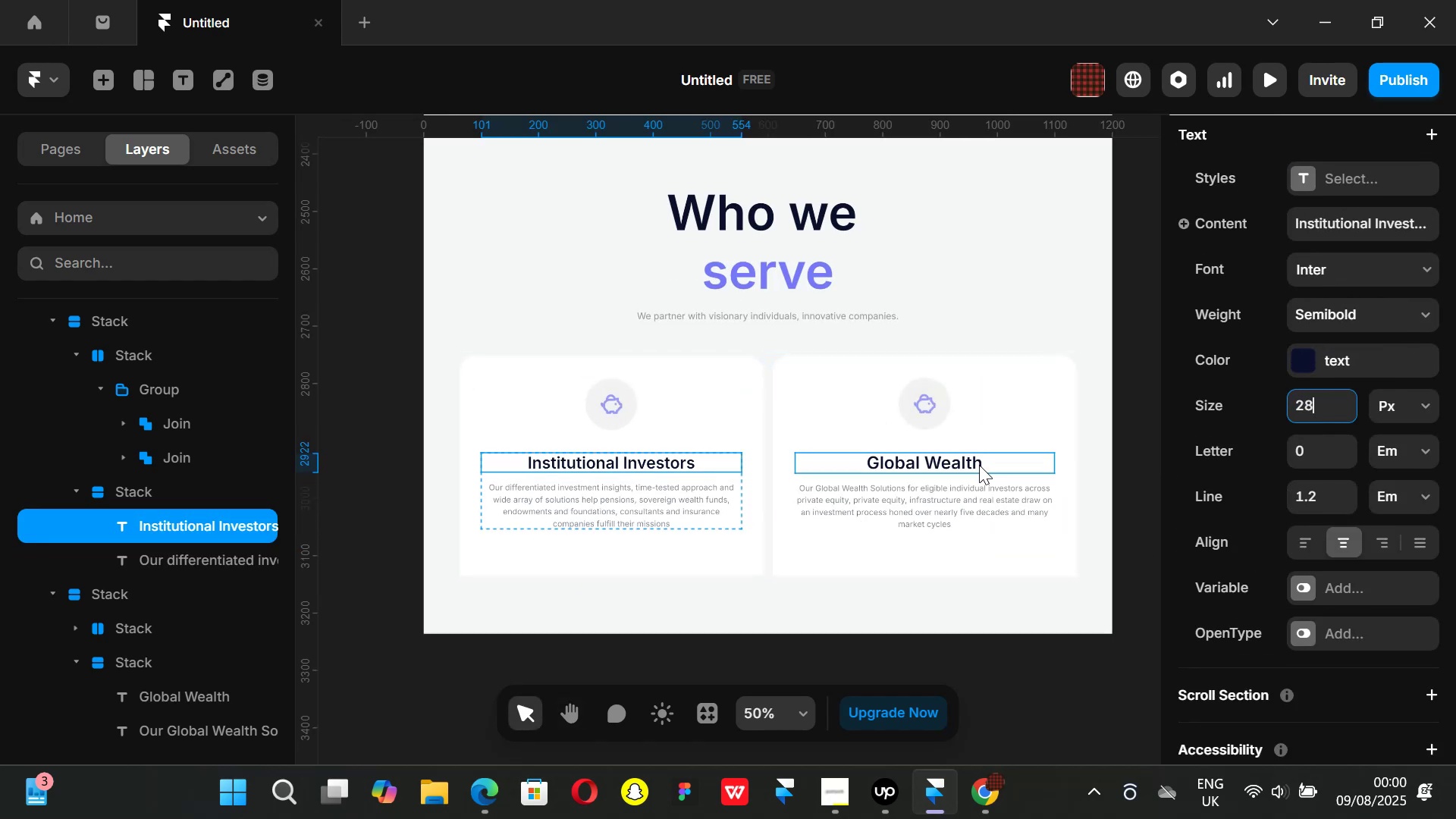 
left_click([930, 460])
 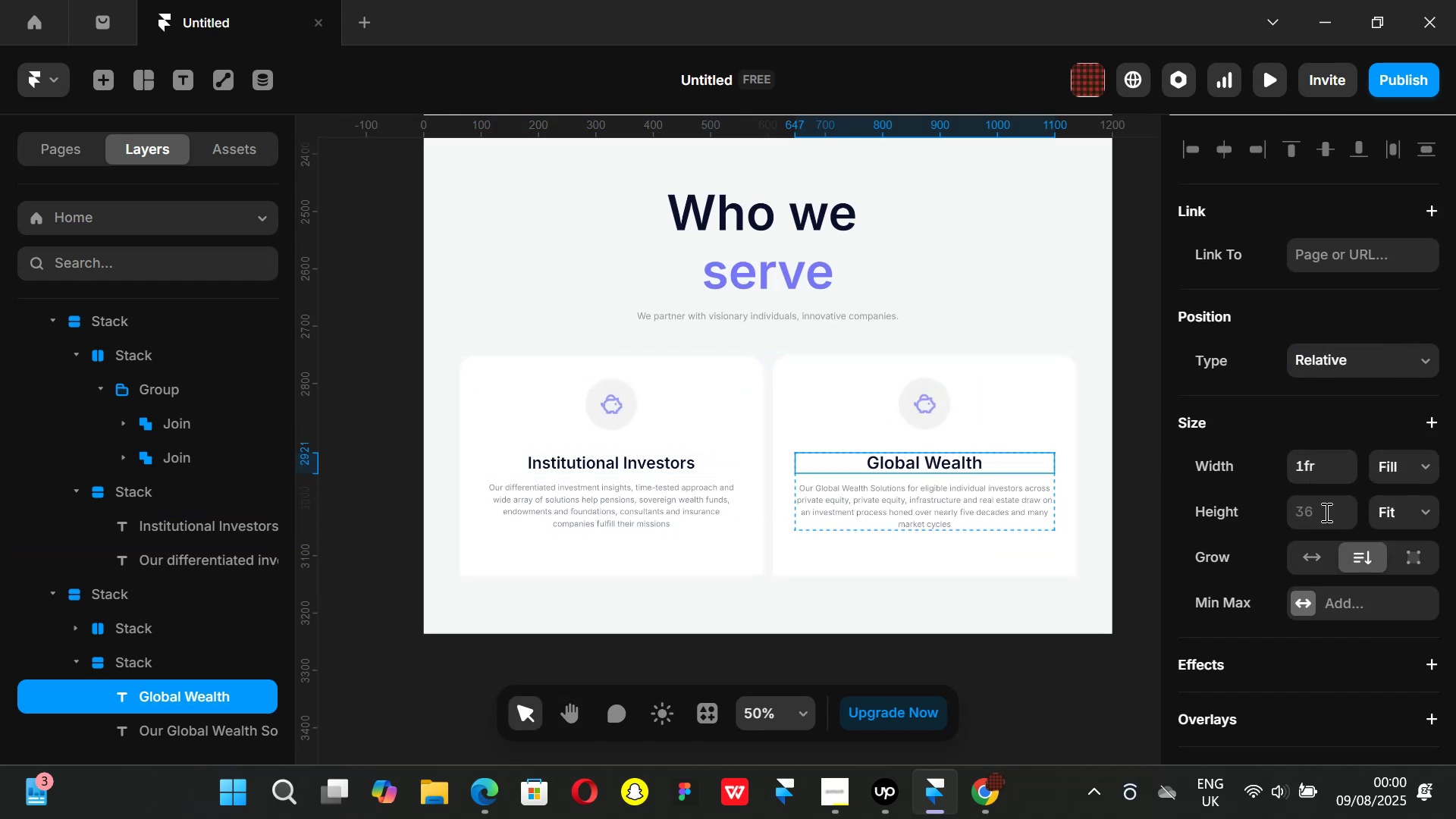 
scroll: coordinate [1325, 658], scroll_direction: down, amount: 3.0
 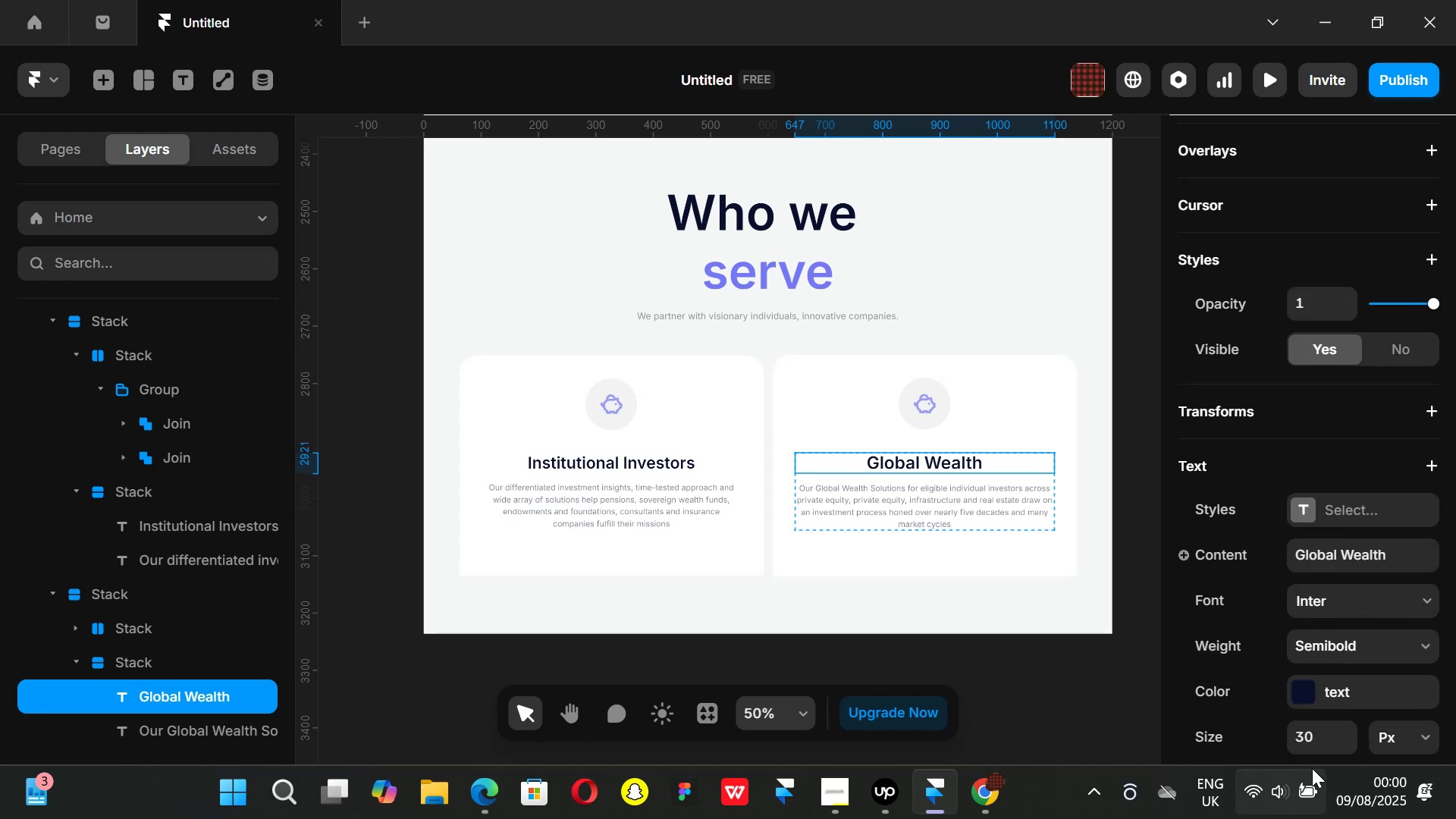 
left_click([1320, 736])
 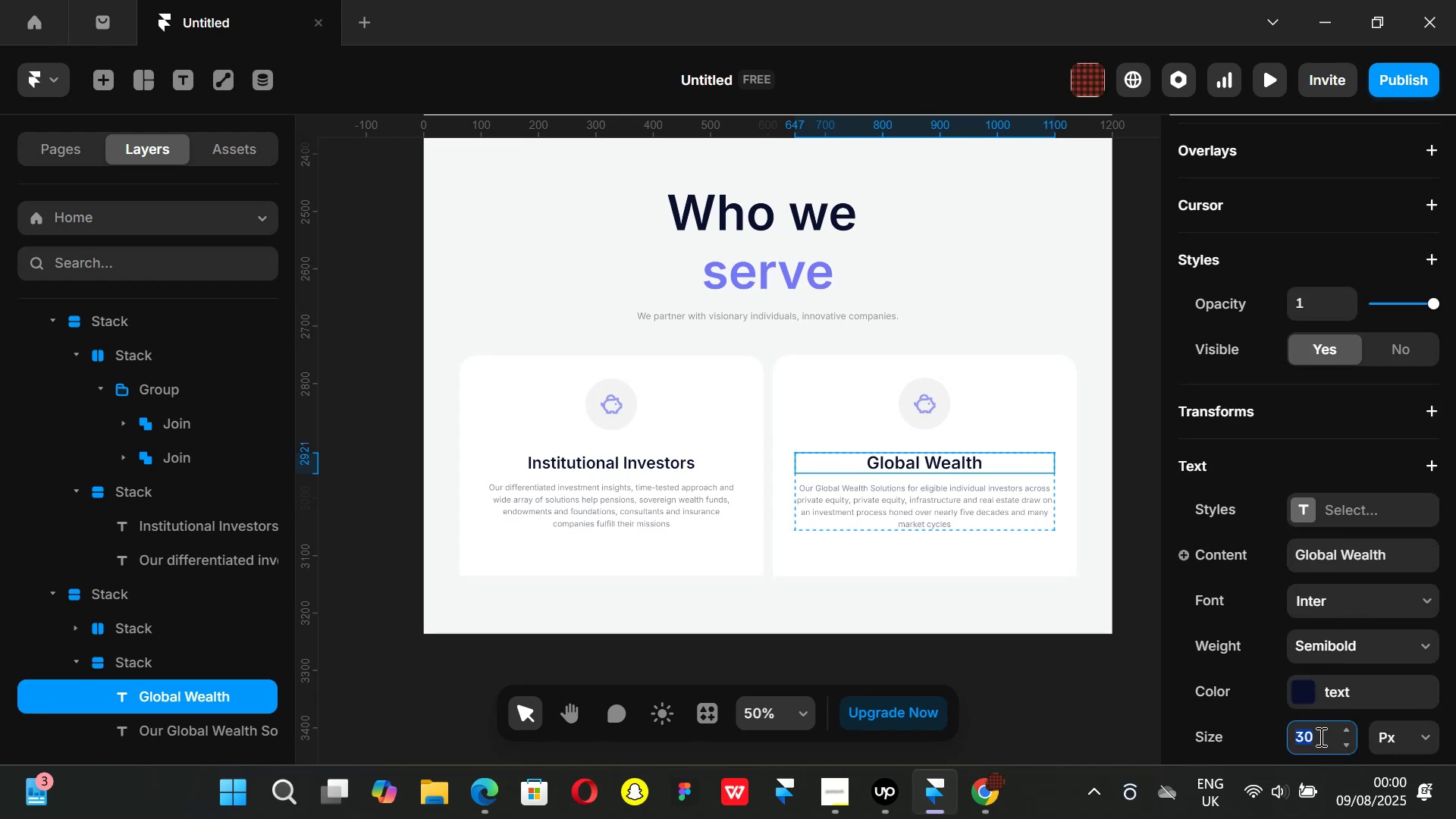 
type(28)
 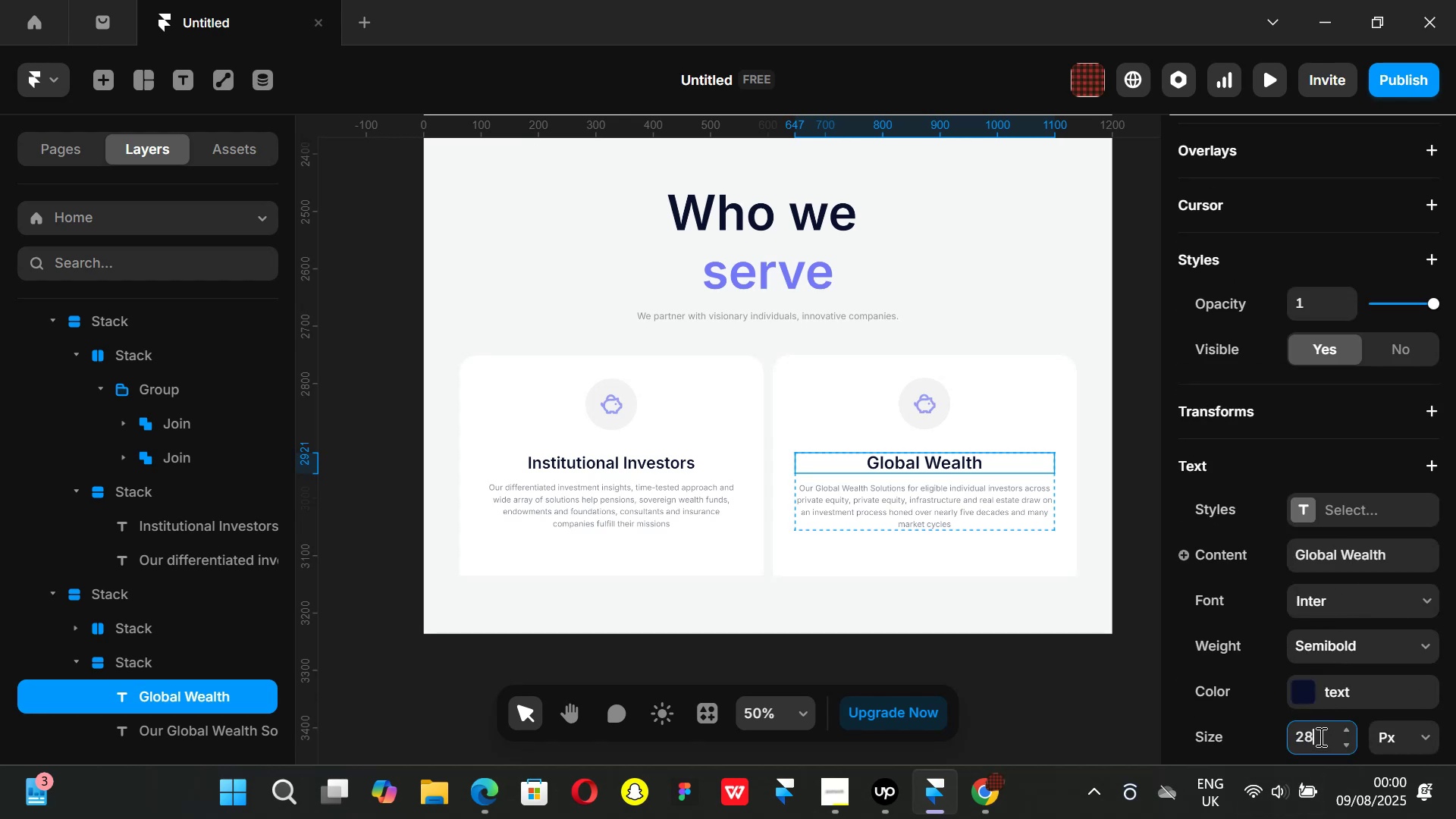 
key(Enter)
 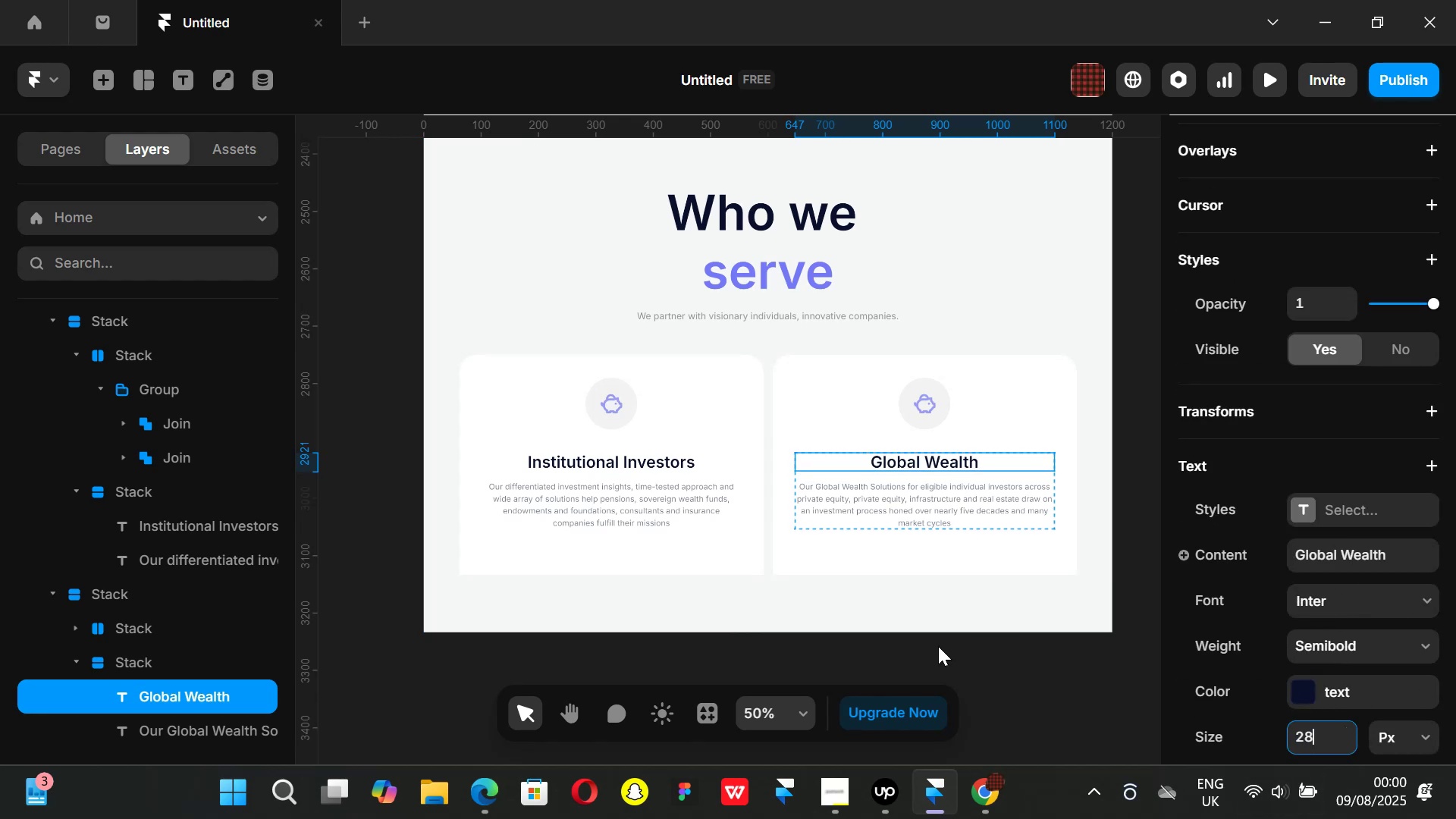 
left_click([993, 674])
 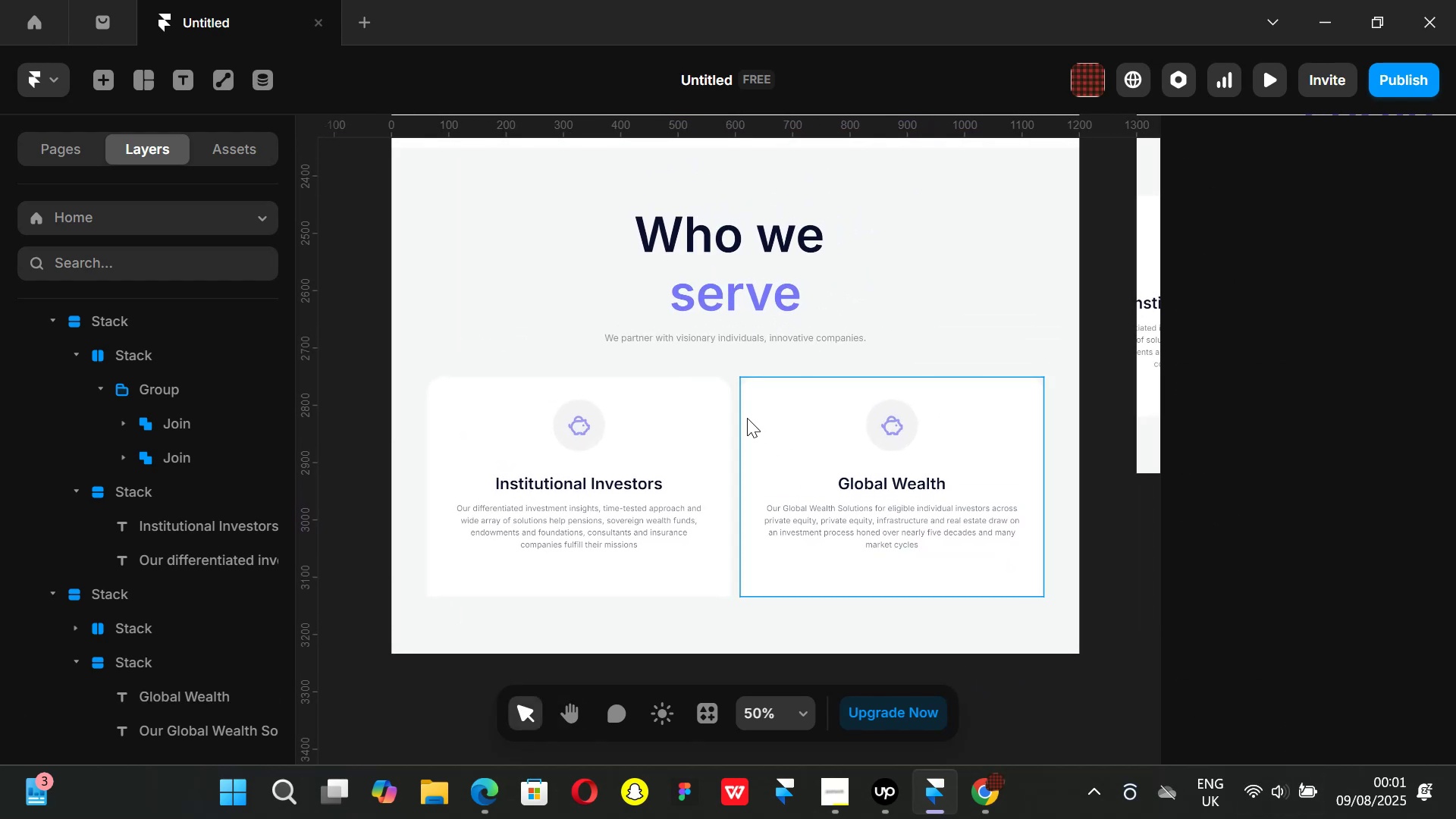 
wait(7.41)
 